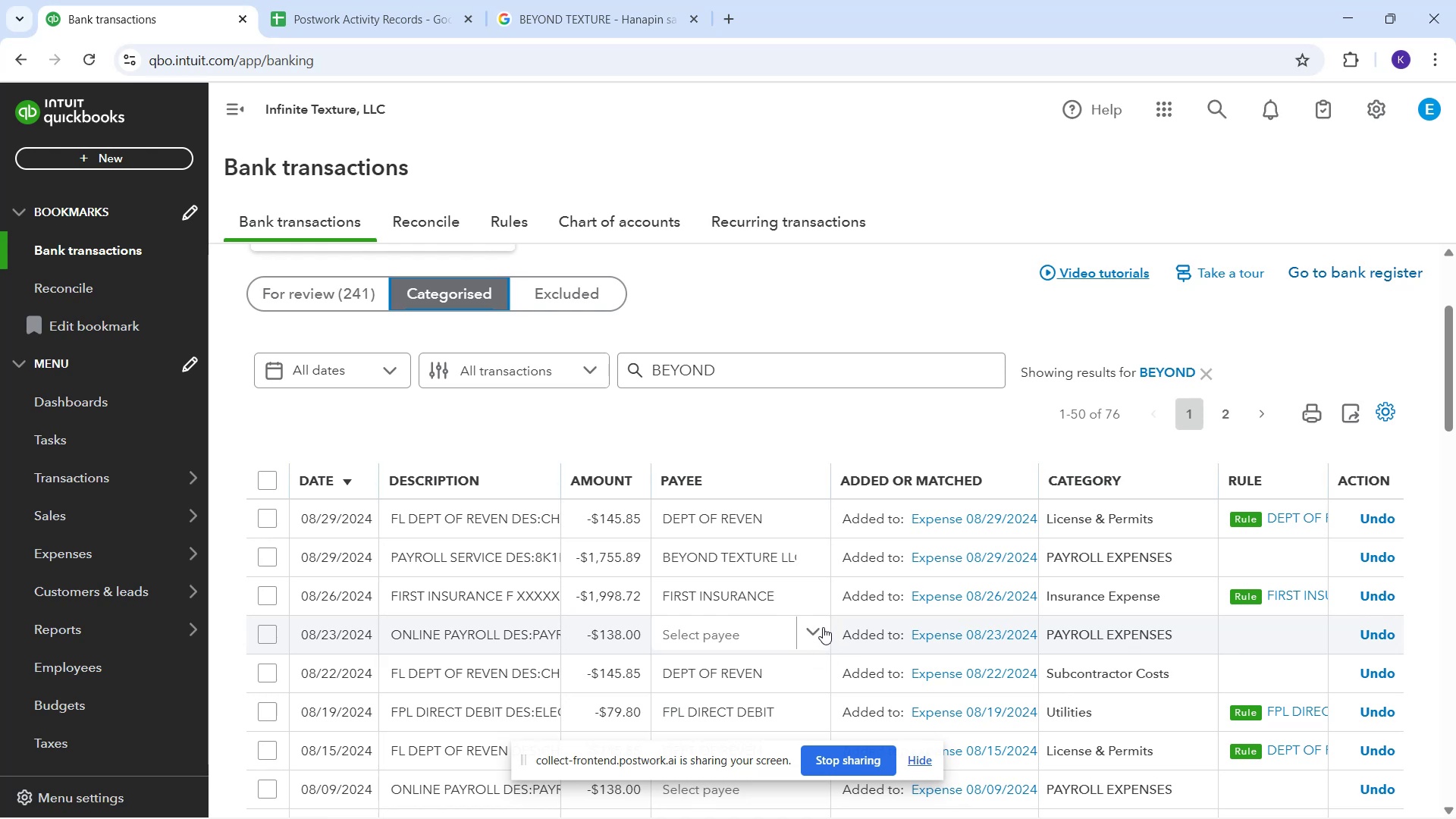 
scroll: coordinate [823, 622], scroll_direction: down, amount: 1.0
 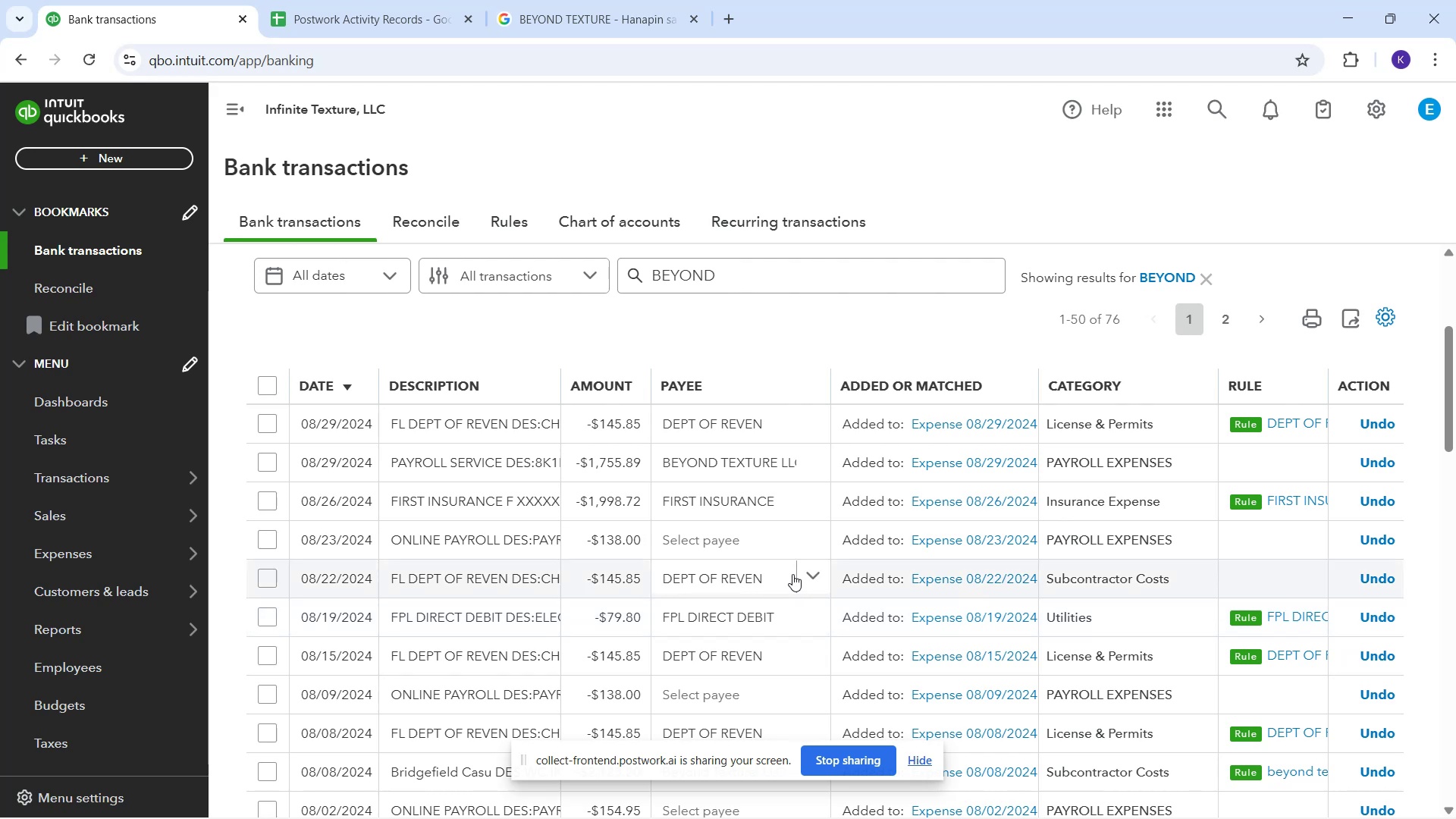 
wait(11.1)
 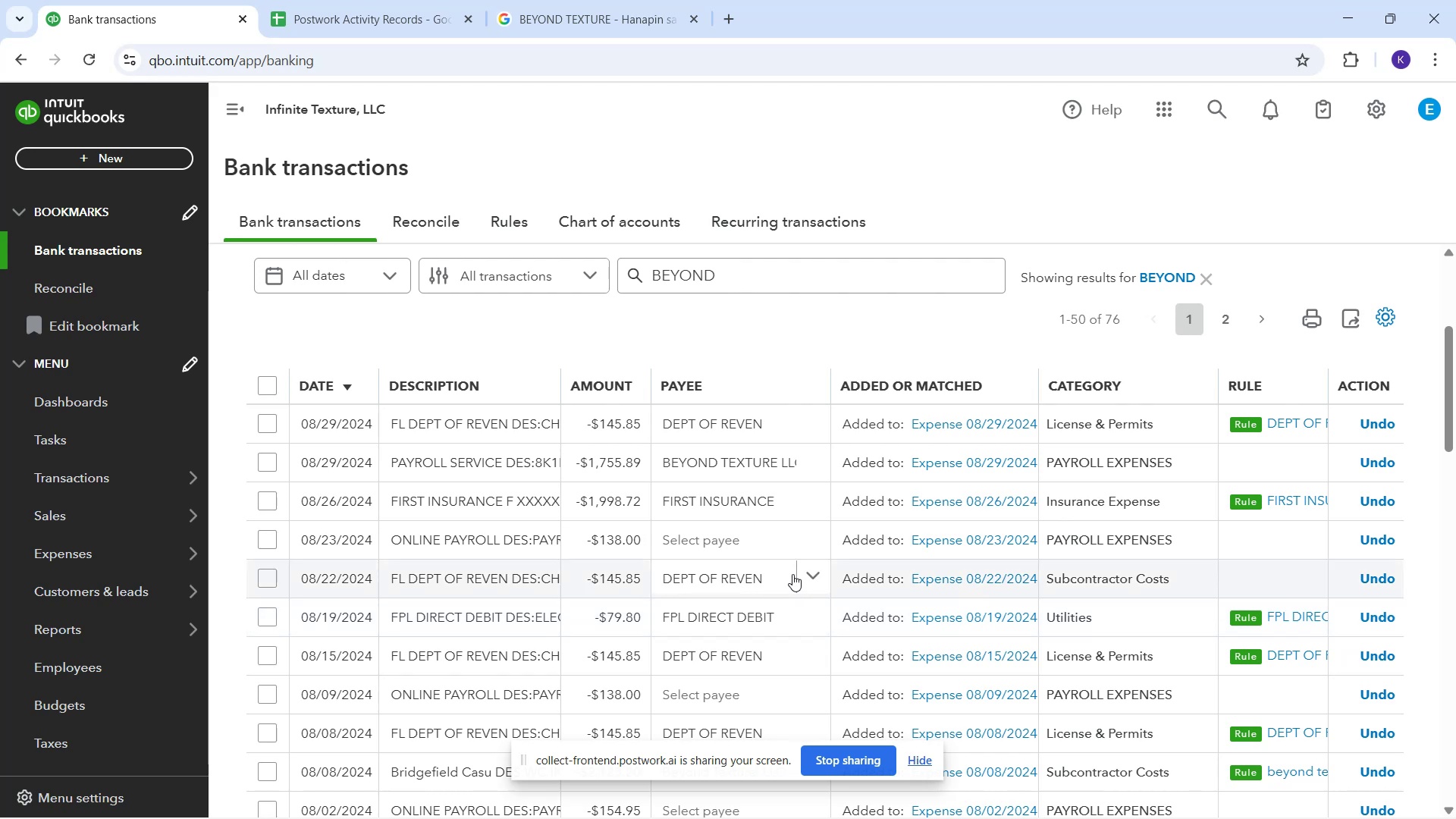 
scroll: coordinate [779, 612], scroll_direction: down, amount: 2.0
 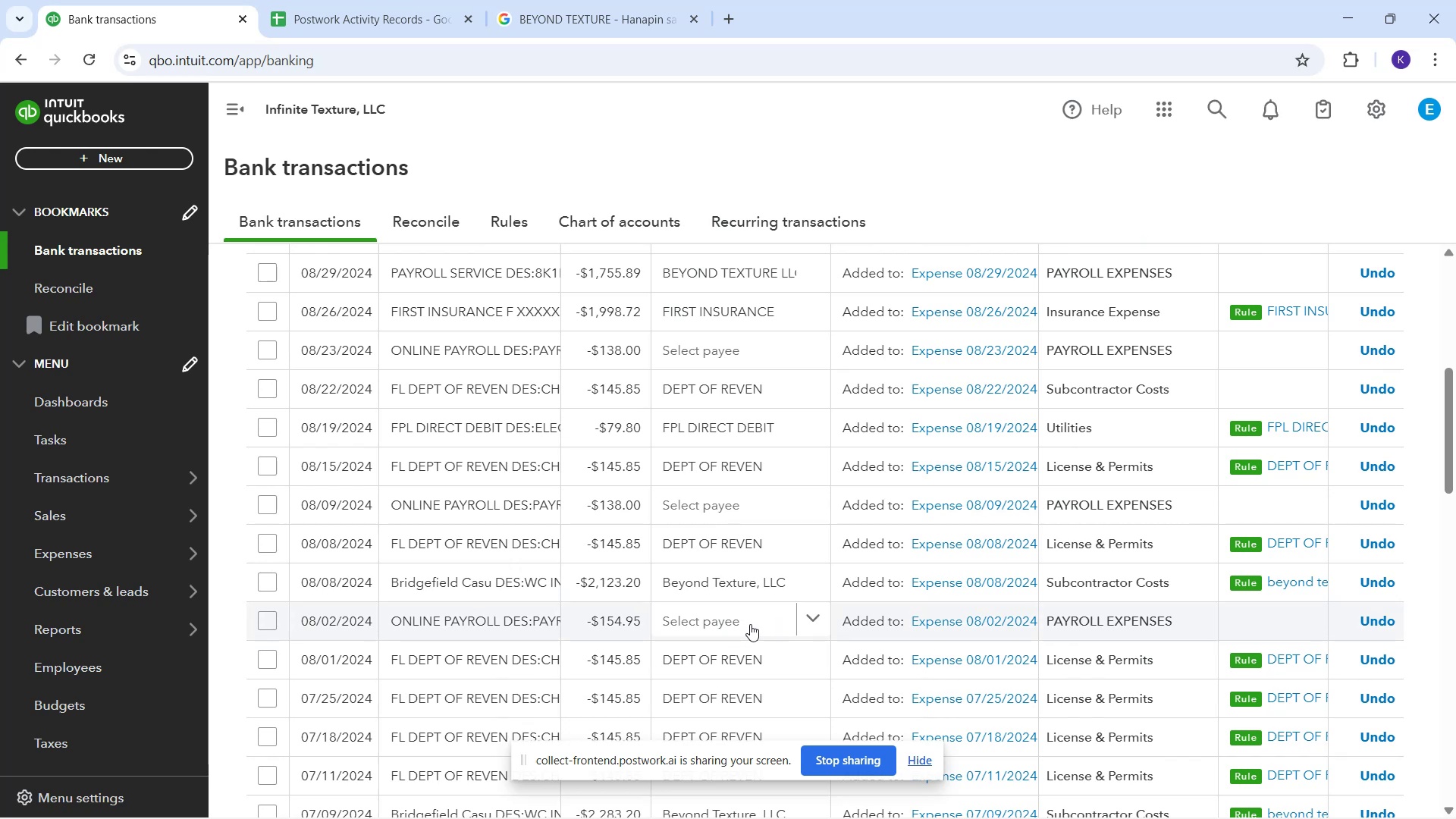 
wait(7.6)
 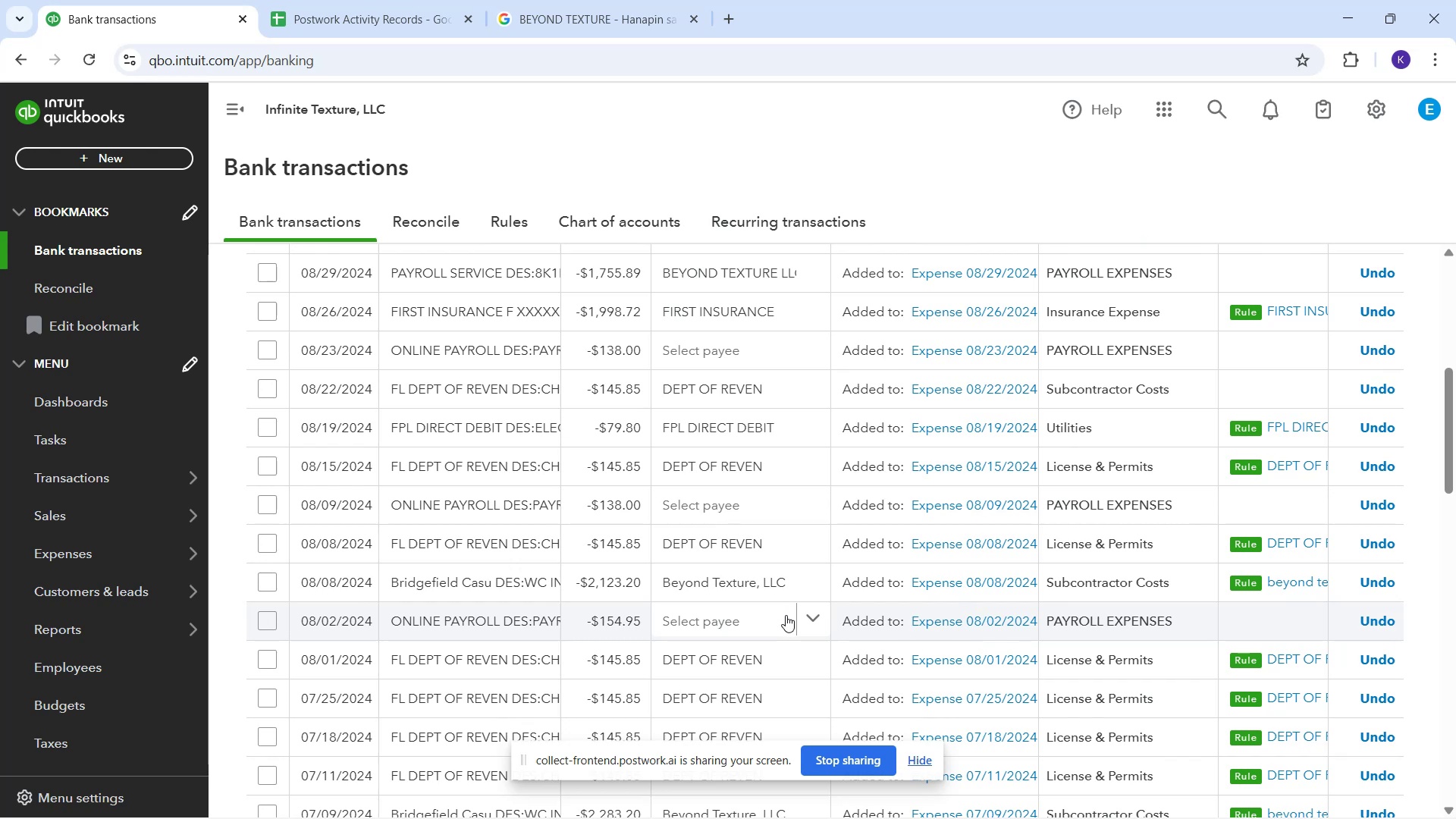 
scroll: coordinate [755, 620], scroll_direction: down, amount: 1.0
 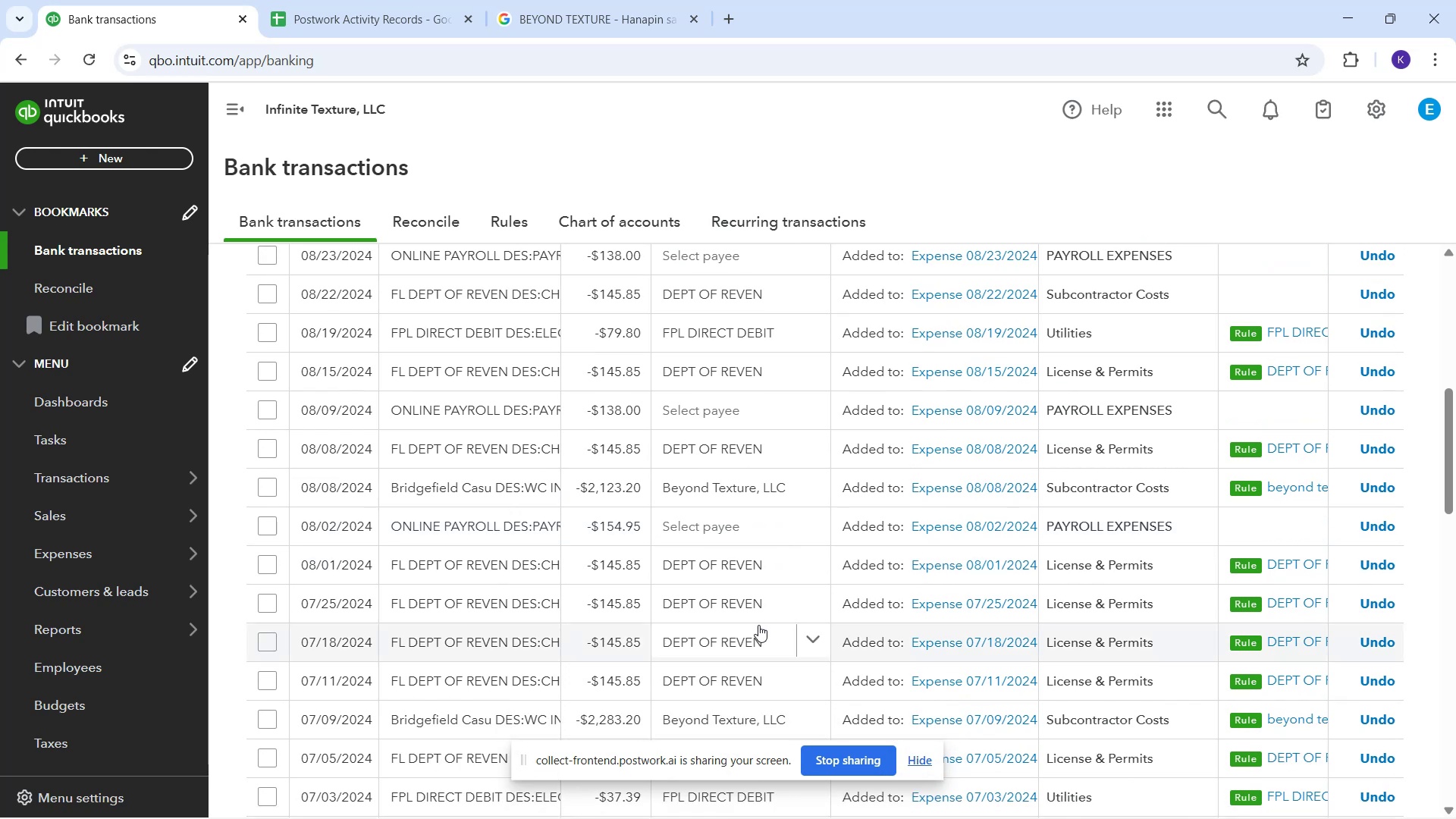 
scroll: coordinate [771, 595], scroll_direction: up, amount: 2.0
 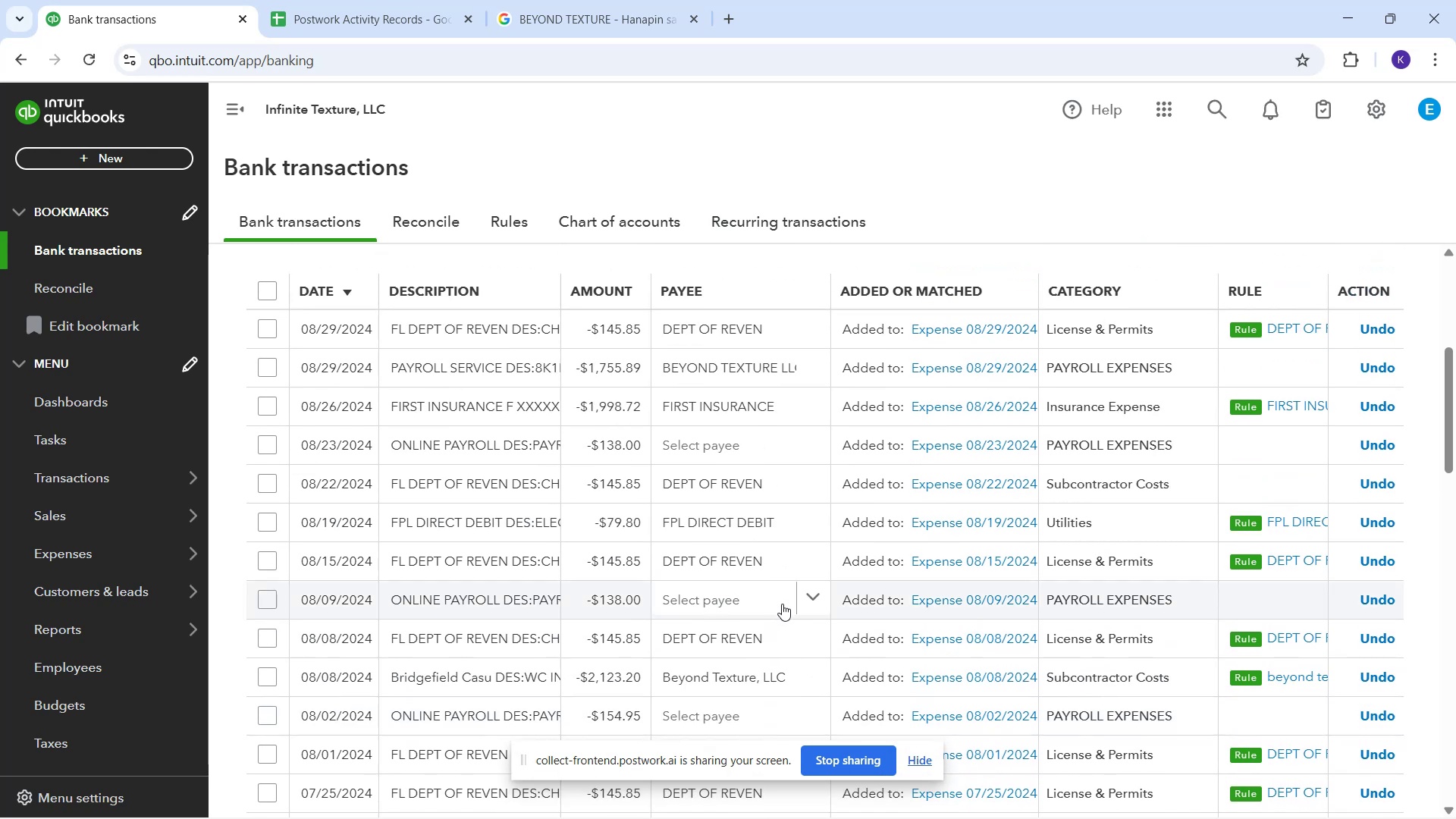 
mouse_move([780, 610])
 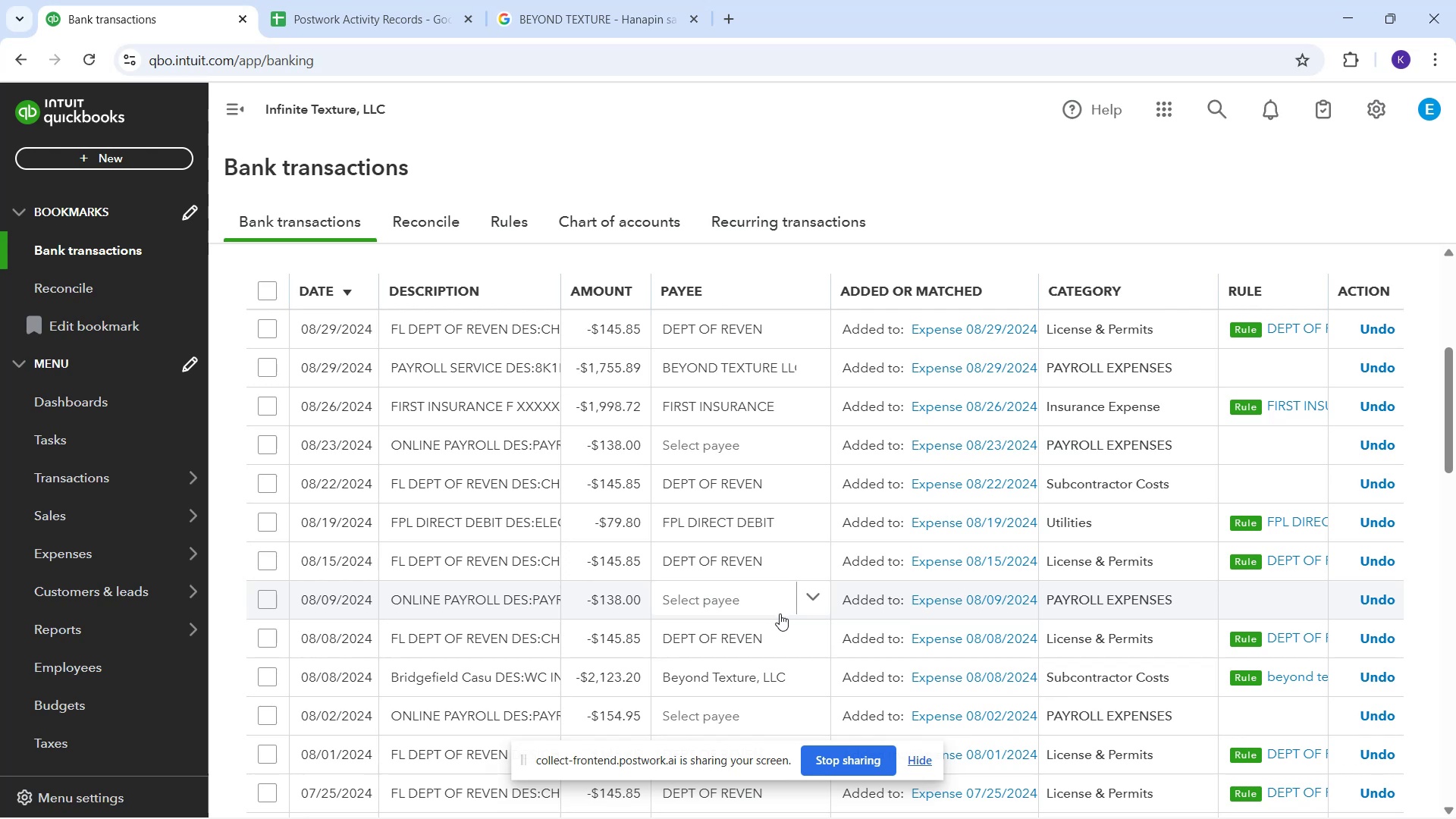 
scroll: coordinate [763, 599], scroll_direction: down, amount: 7.0
 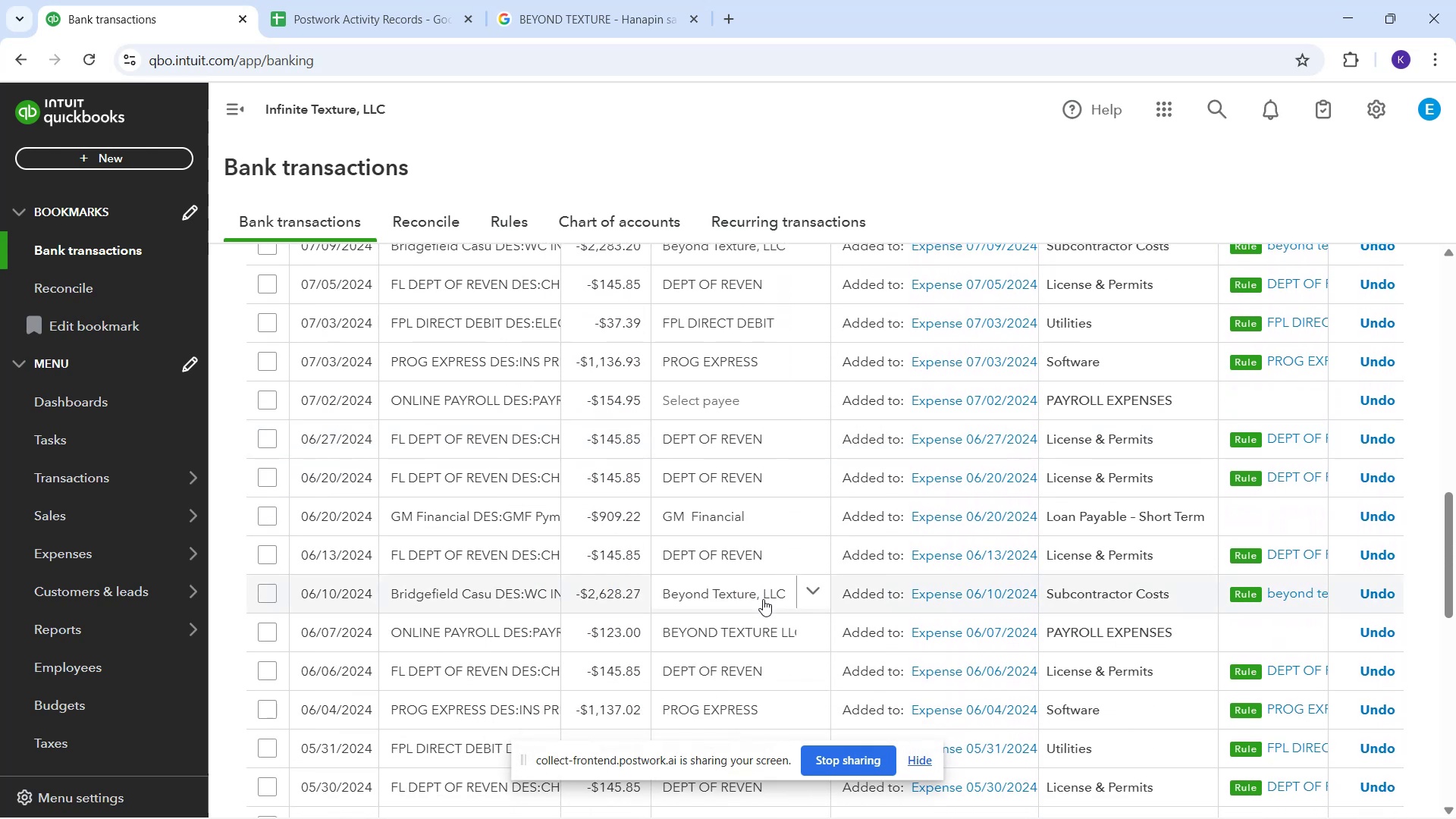 
scroll: coordinate [723, 563], scroll_direction: up, amount: 7.0
 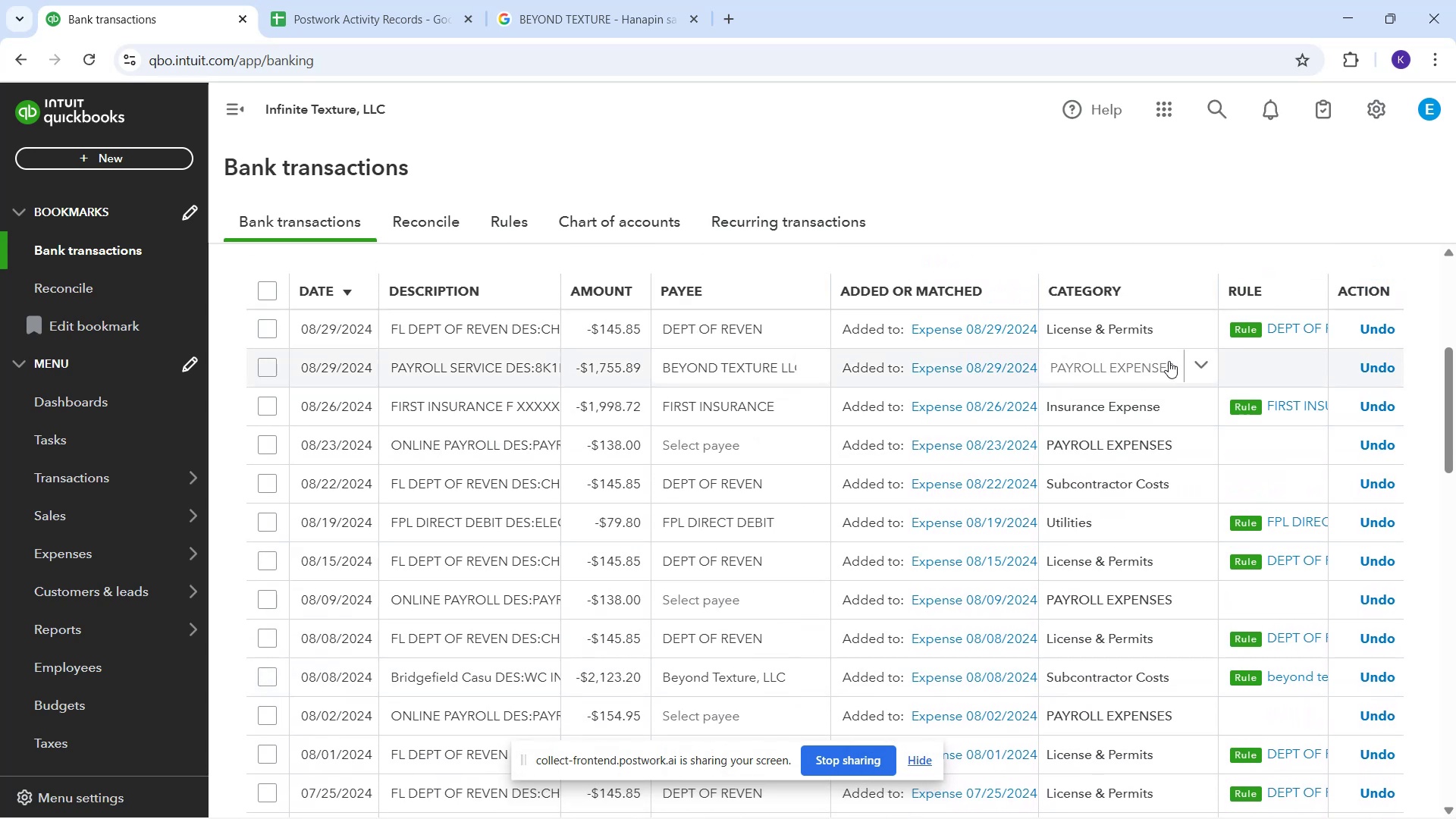 
wait(9.04)
 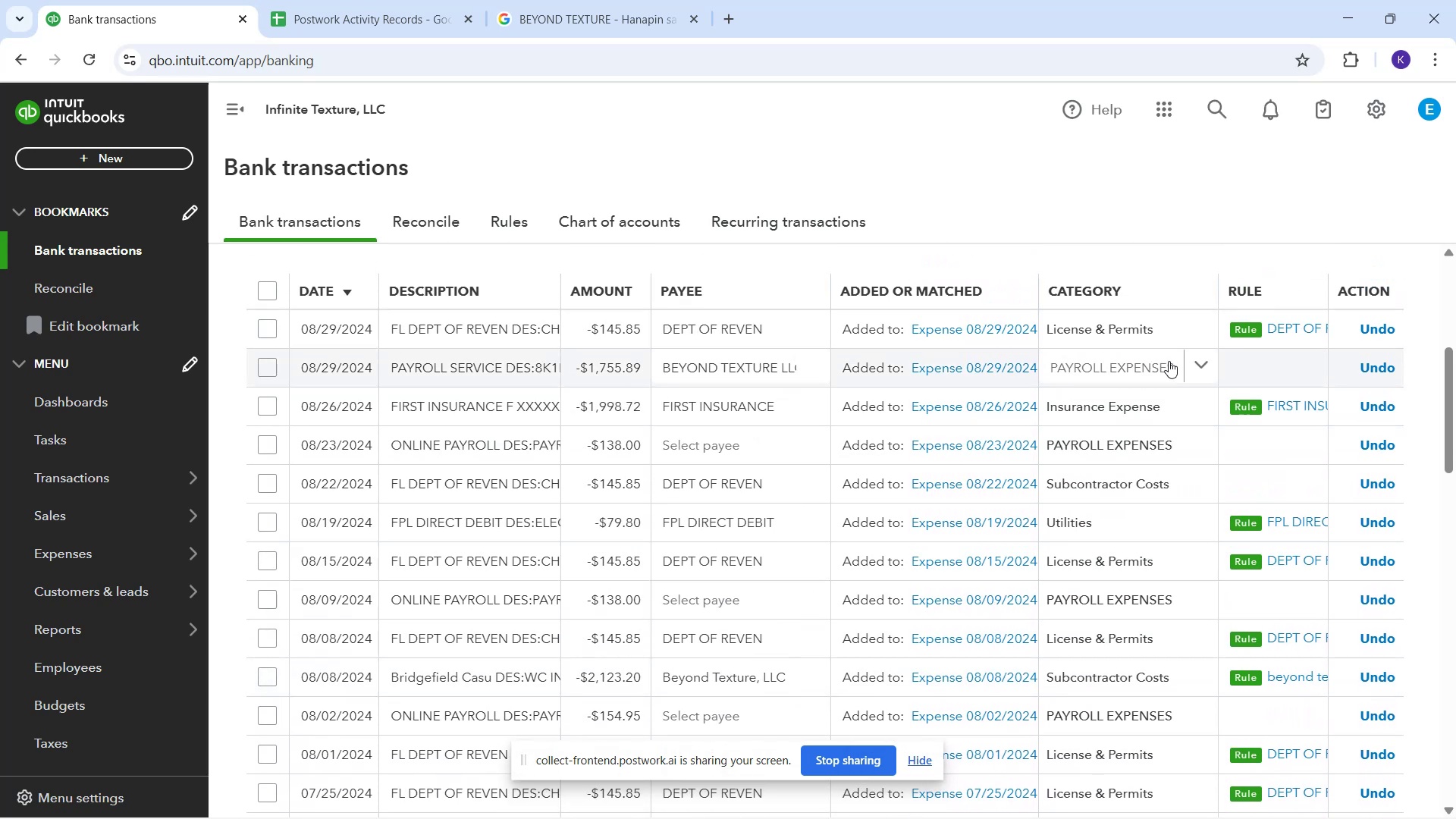 
scroll: coordinate [450, 460], scroll_direction: up, amount: 4.0
 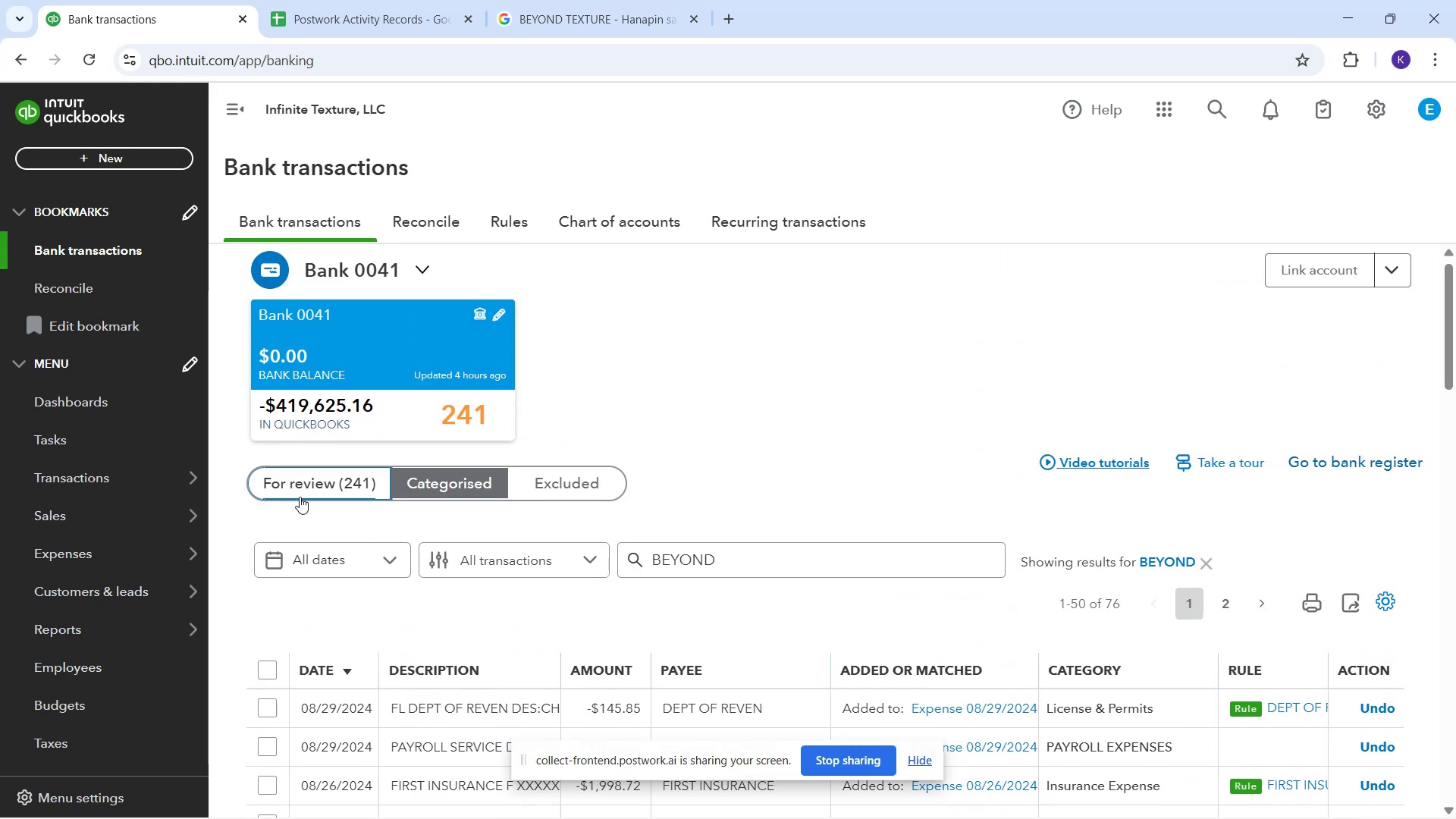 
scroll: coordinate [761, 551], scroll_direction: down, amount: 8.0
 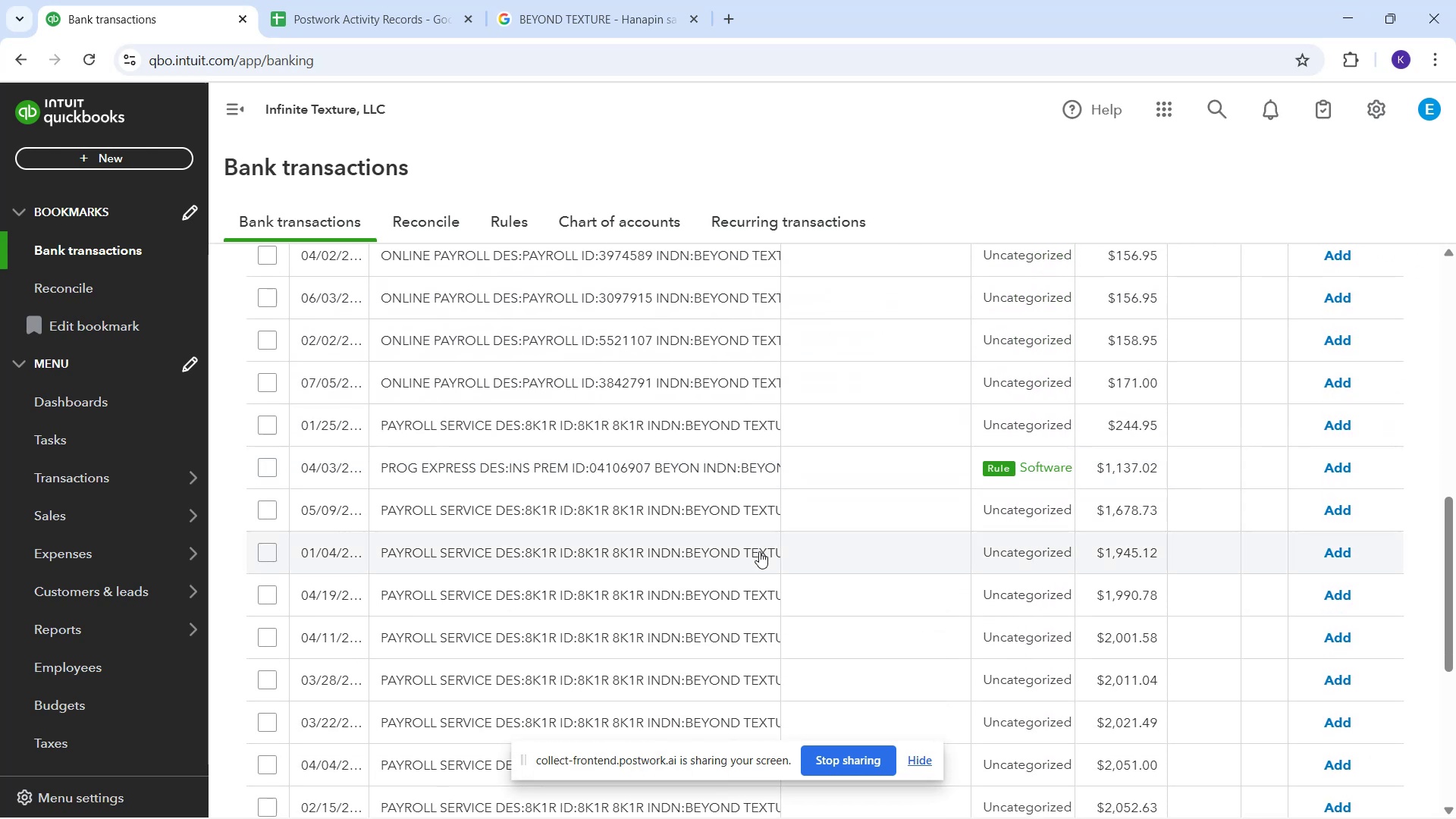 
scroll: coordinate [759, 554], scroll_direction: down, amount: 1.0
 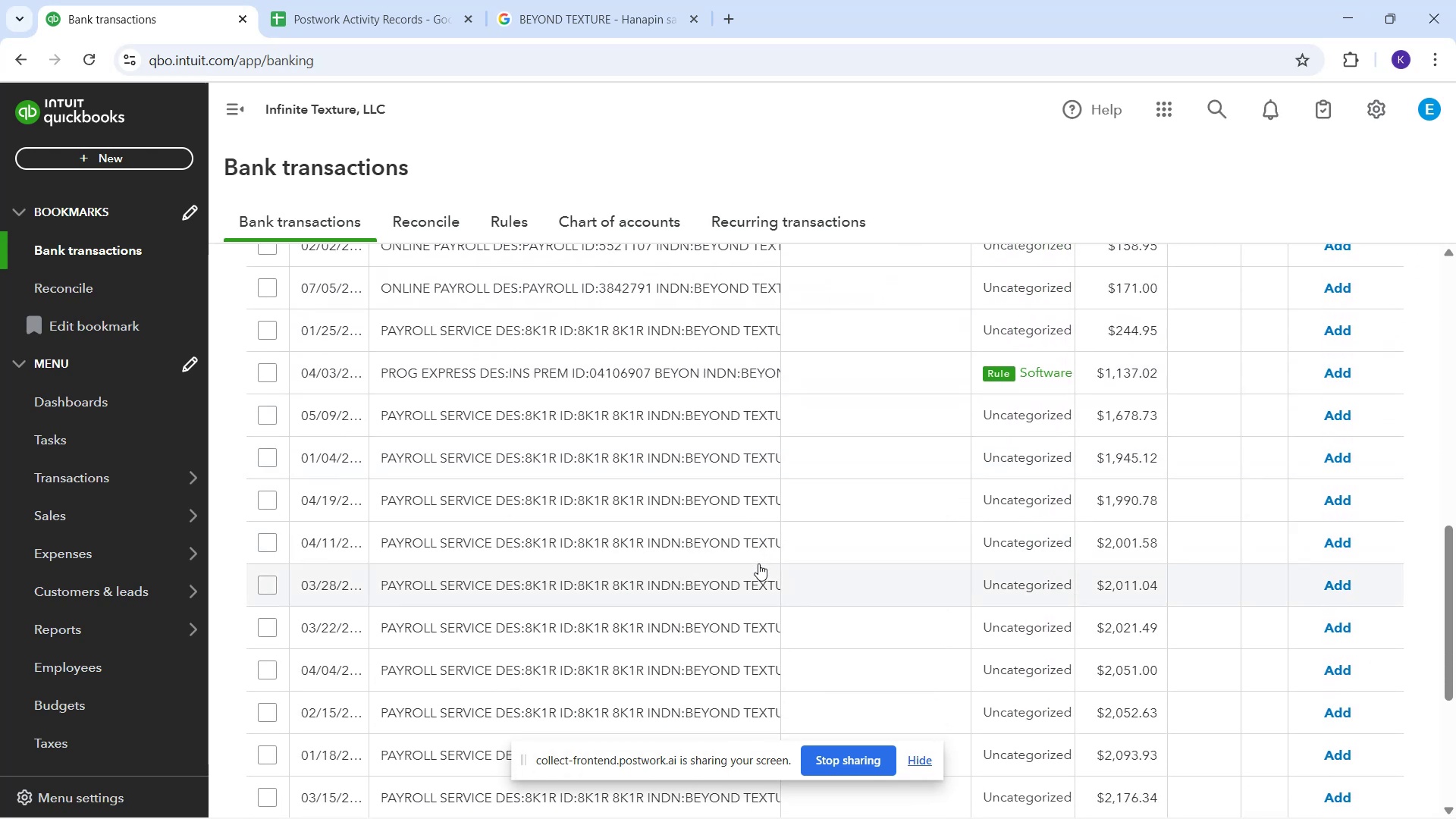 
scroll: coordinate [758, 560], scroll_direction: up, amount: 1.0
 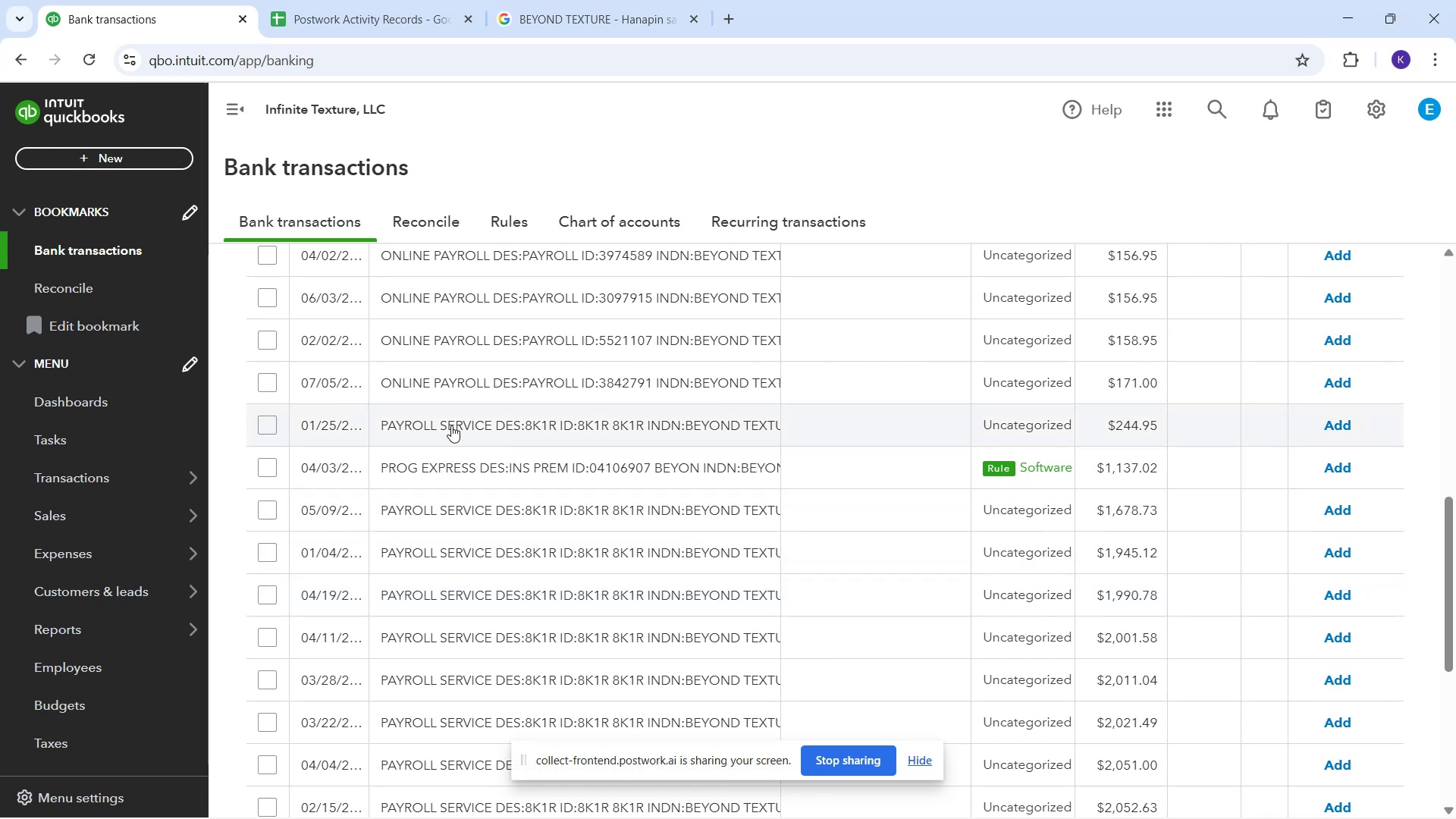 
wait(6.16)
 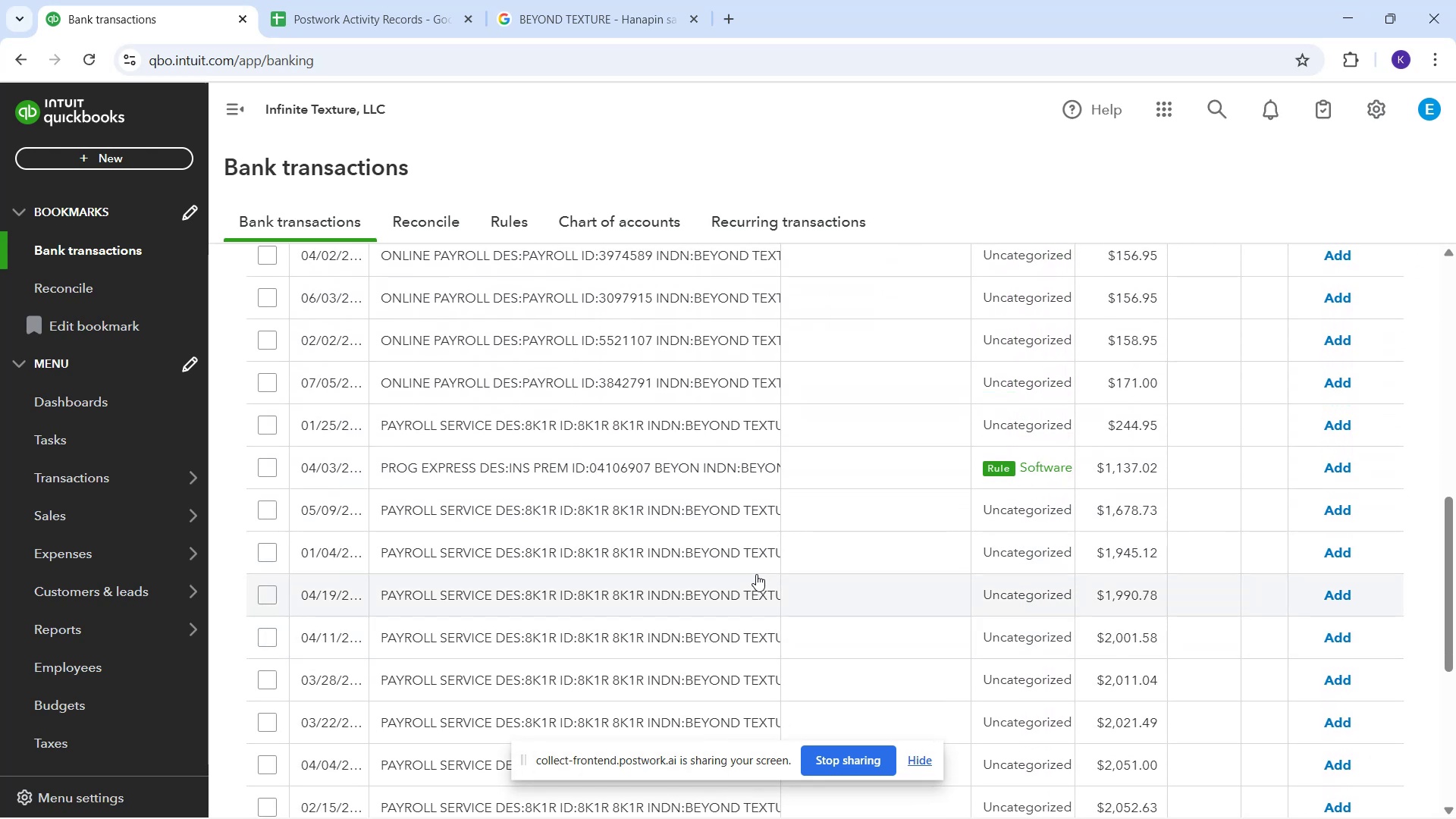 
left_click([532, 419])
 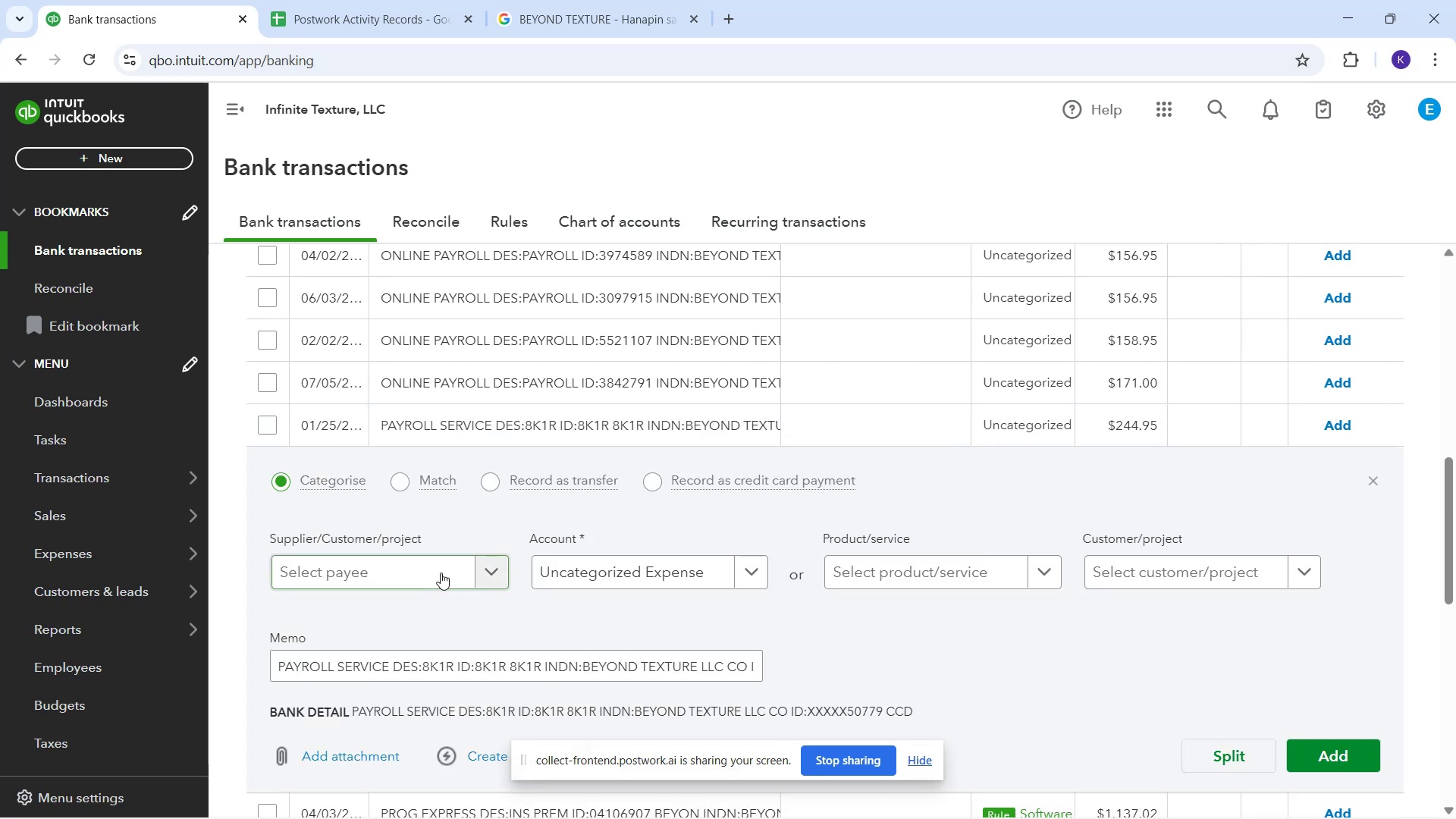 
mouse_move([486, 563])
 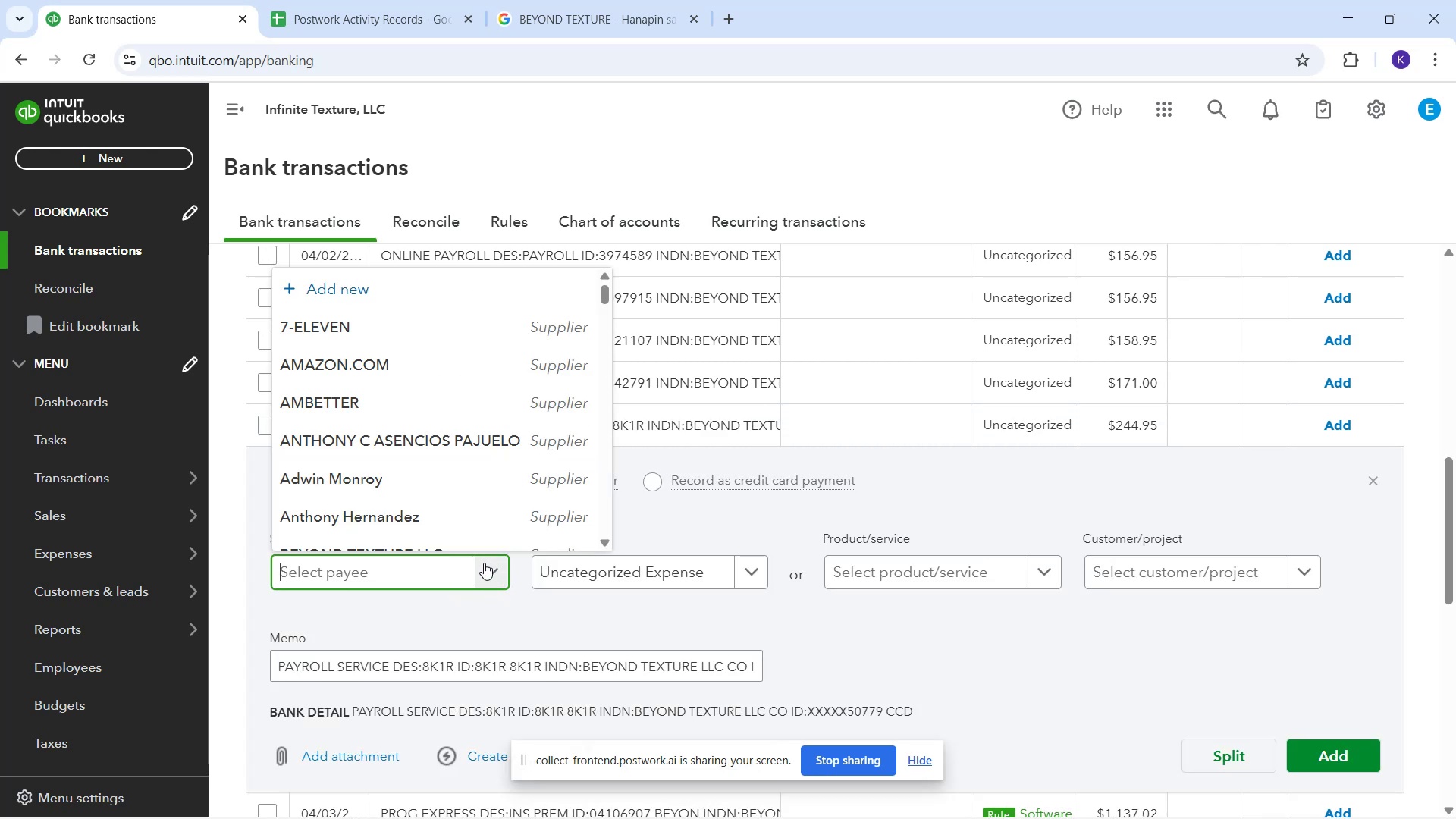 
type(BE)
 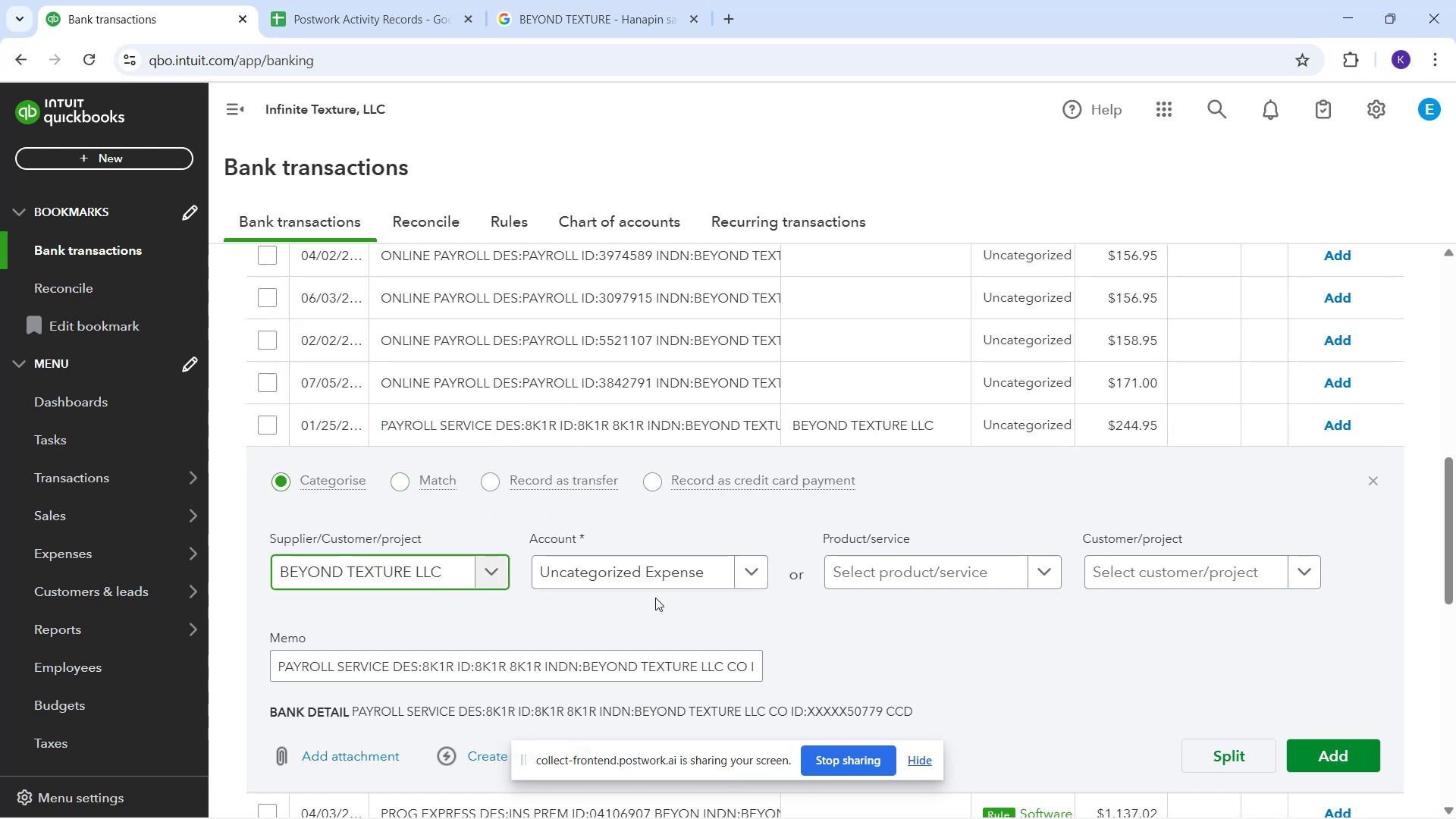 
key(L)
 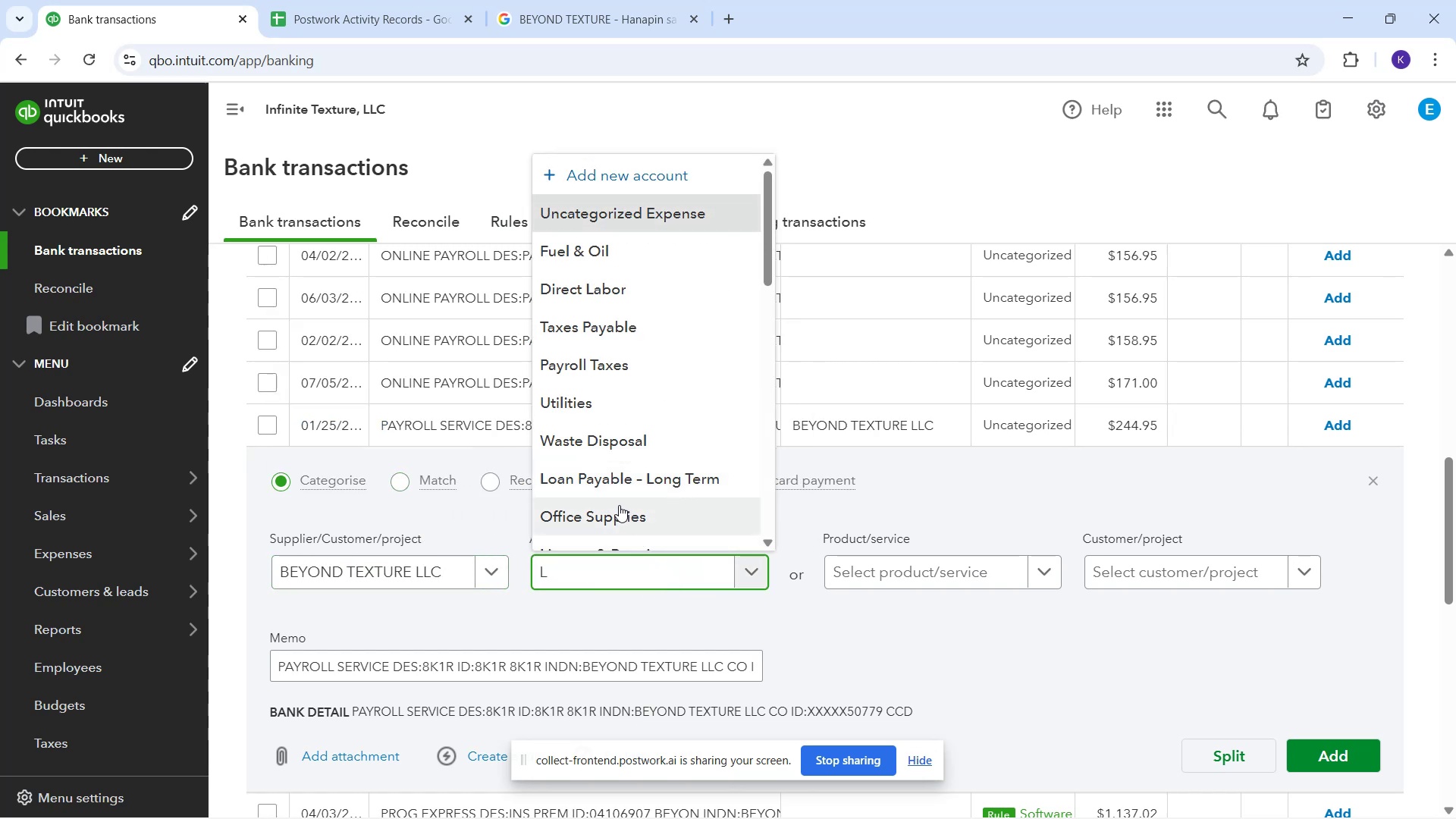 
key(Backspace)
type(PA)
 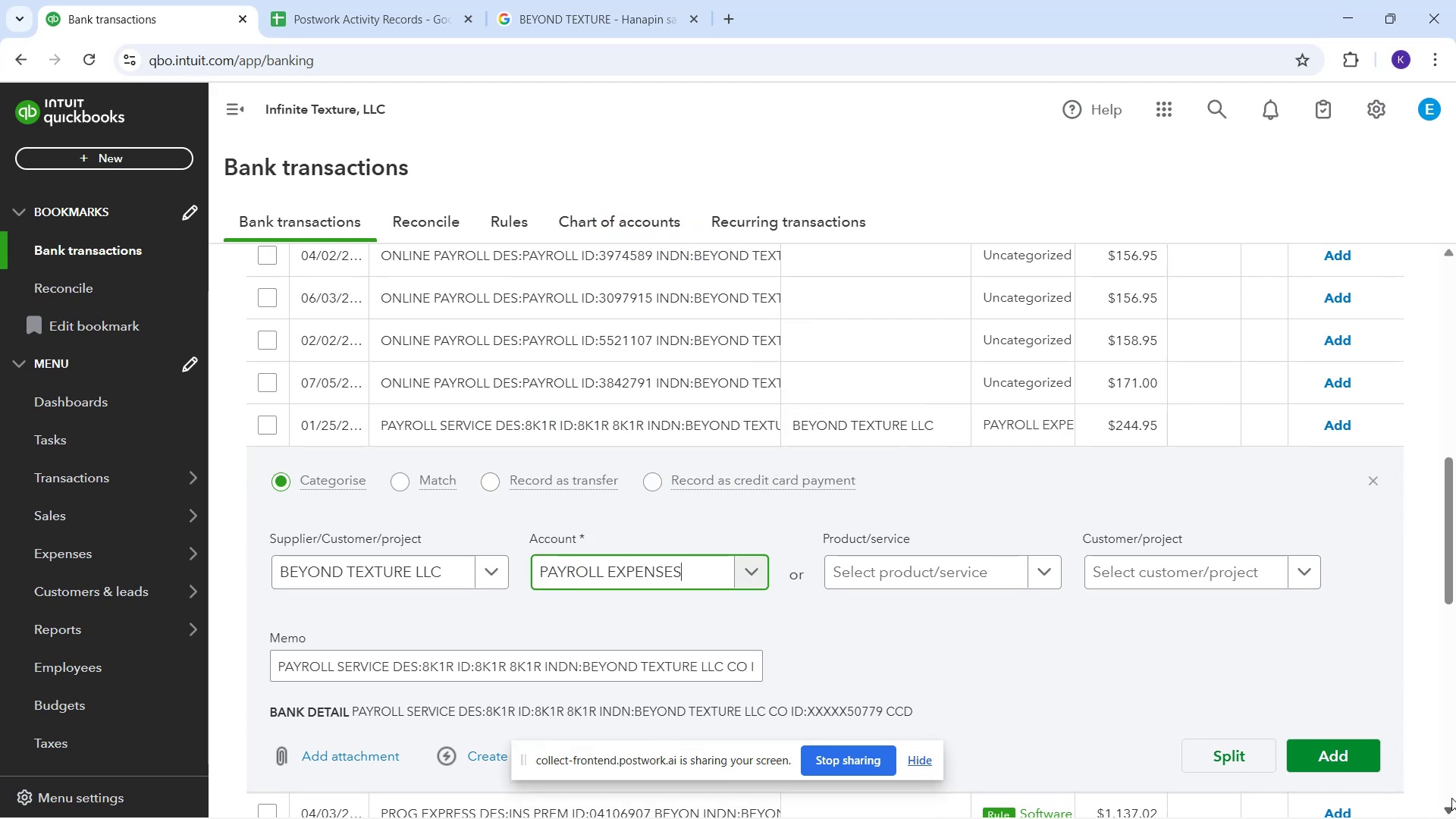 
left_click([1349, 758])
 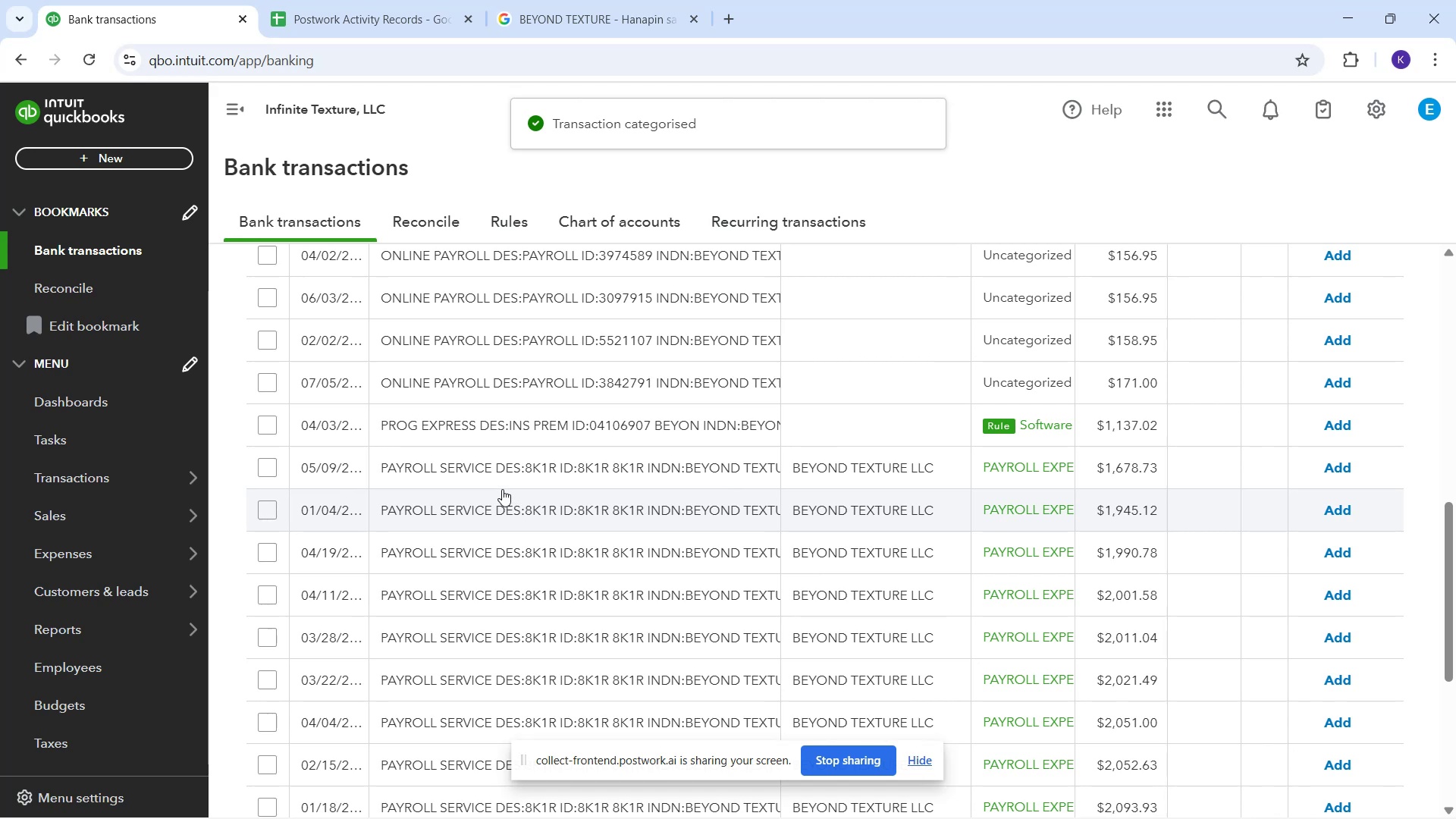 
wait(5.53)
 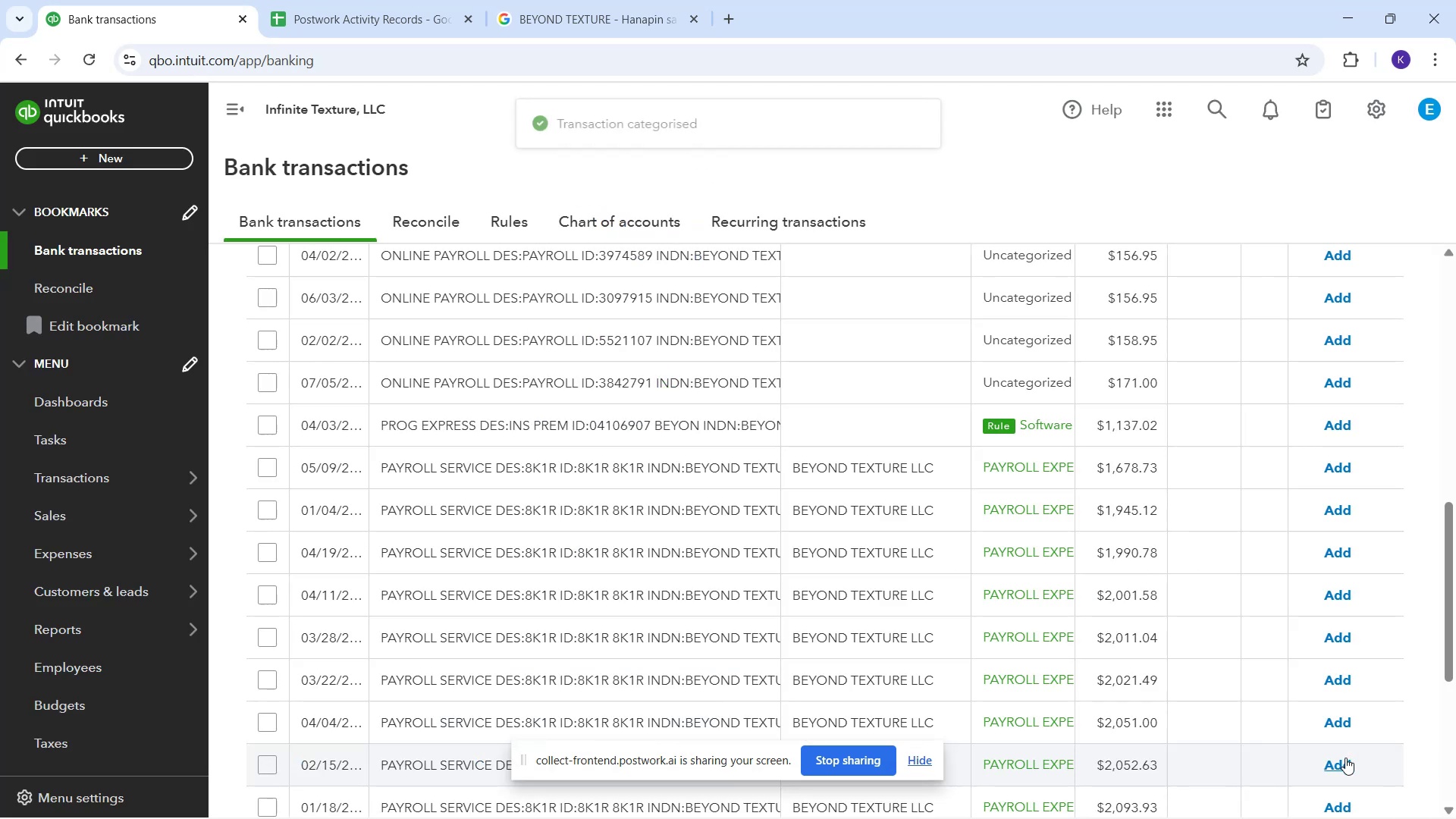 
scroll: coordinate [868, 533], scroll_direction: down, amount: 5.0
 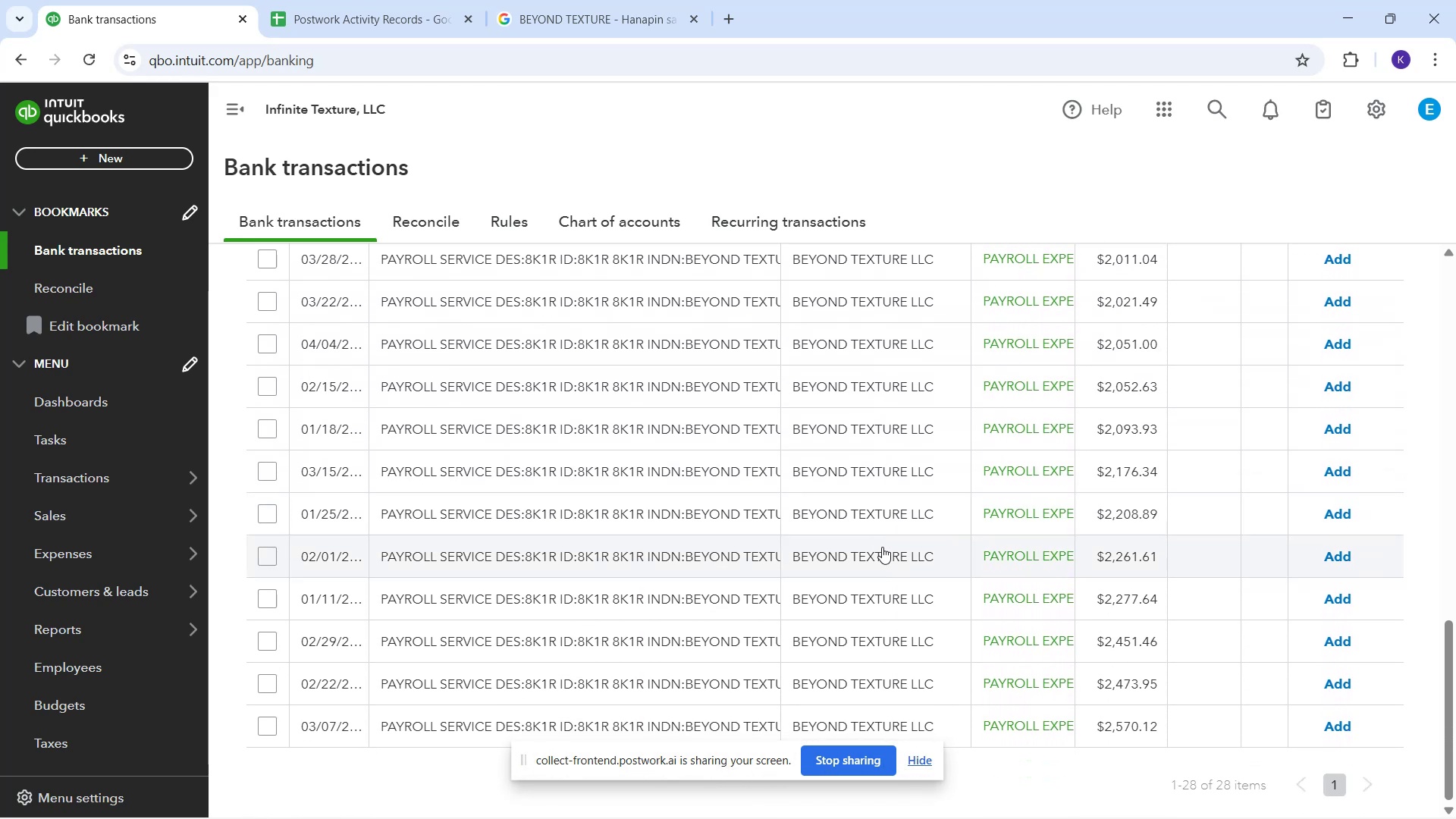 
scroll: coordinate [902, 577], scroll_direction: down, amount: 3.0
 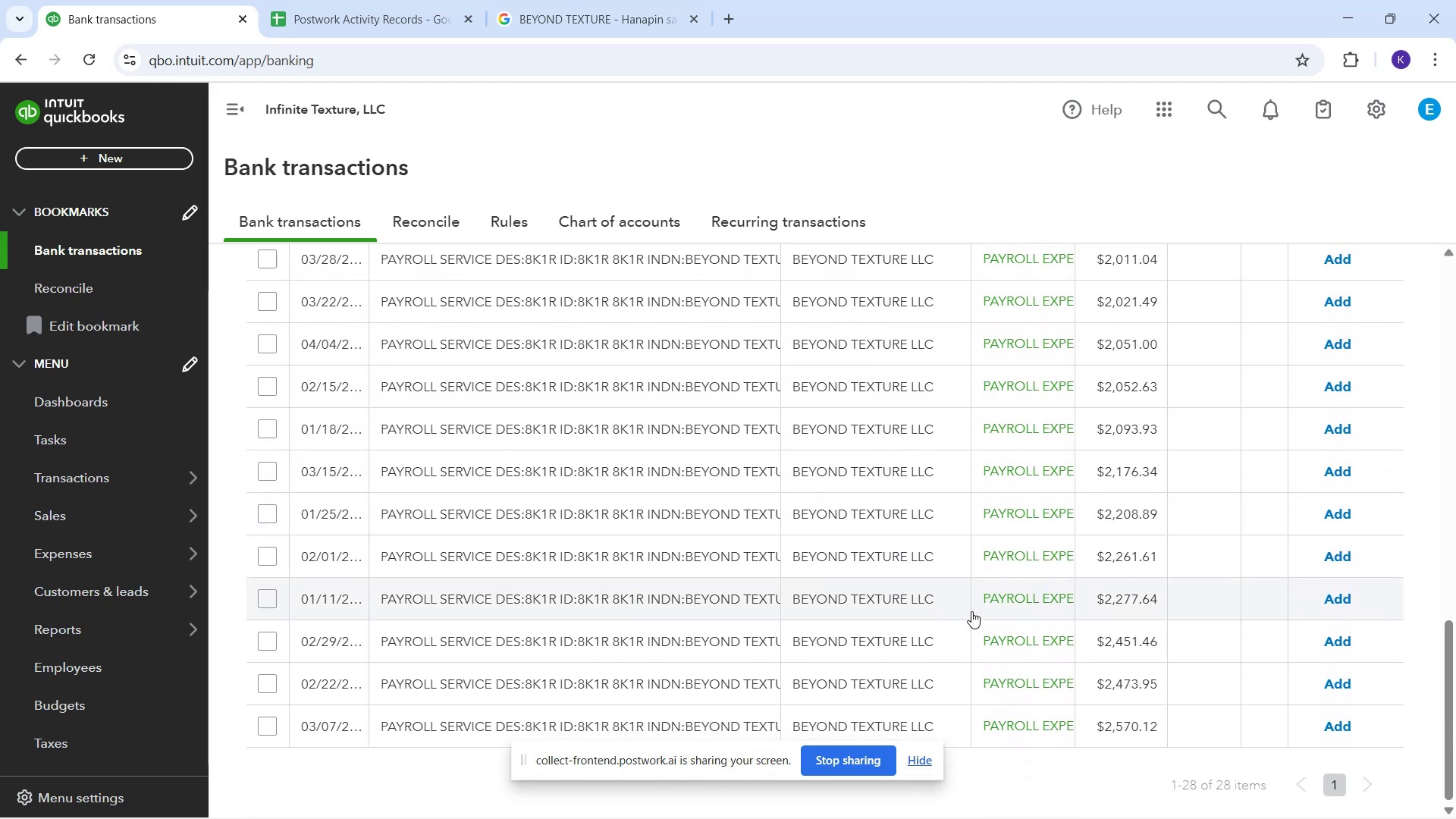 
scroll: coordinate [1268, 500], scroll_direction: up, amount: 3.0
 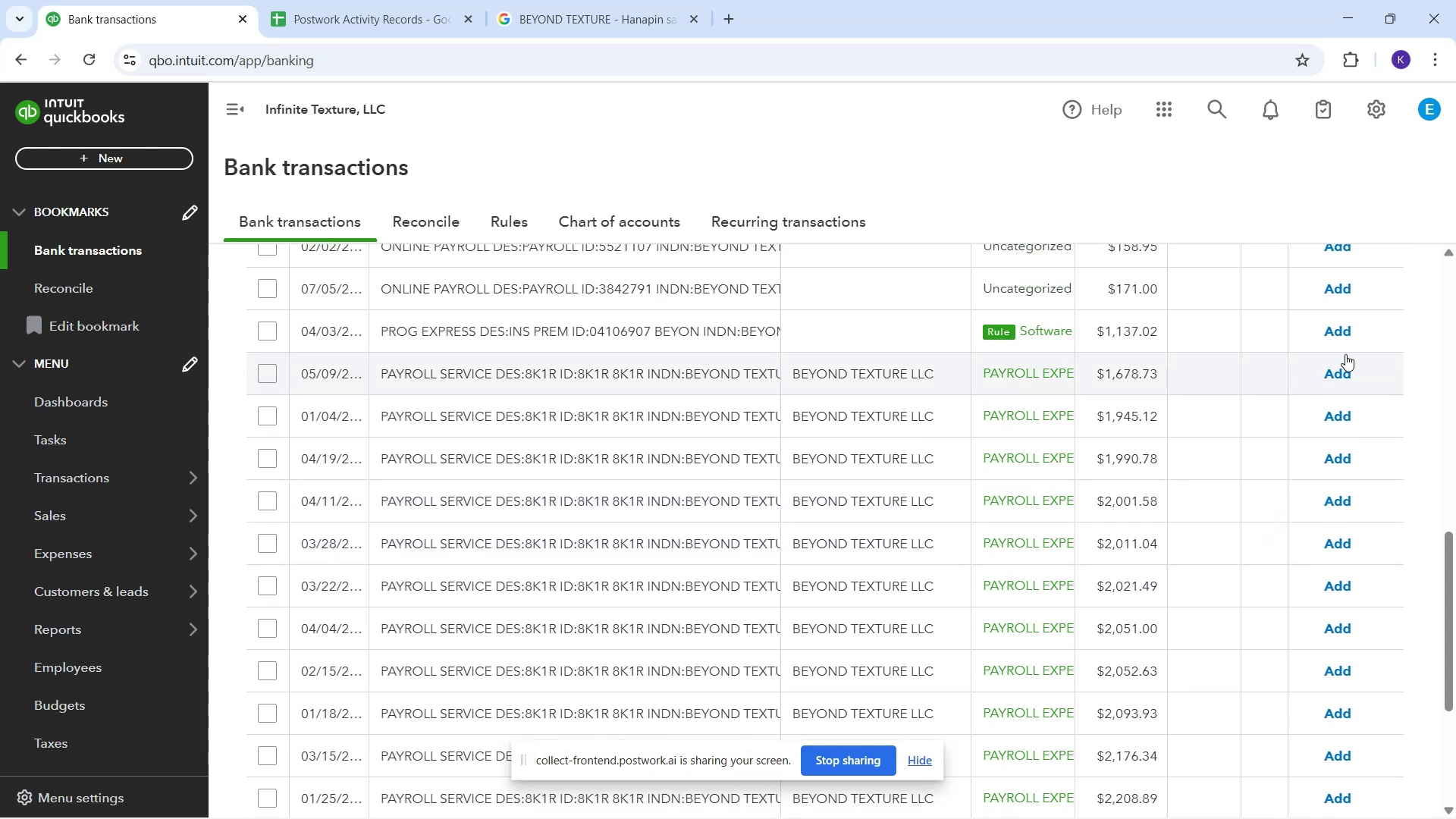 
left_click_drag(start_coordinate=[1345, 383], to_coordinate=[1340, 386])
 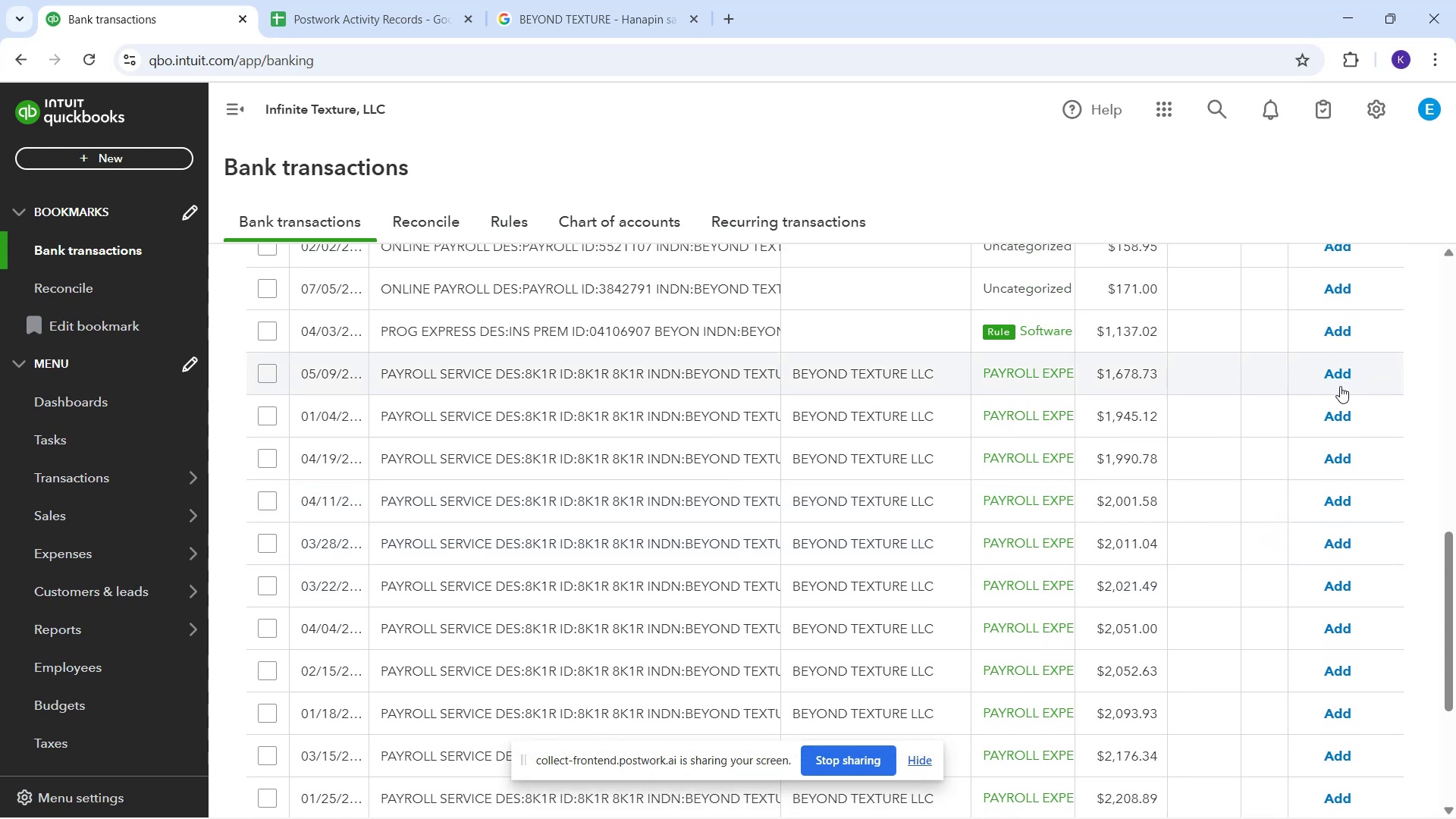 
mouse_move([1353, 404])
 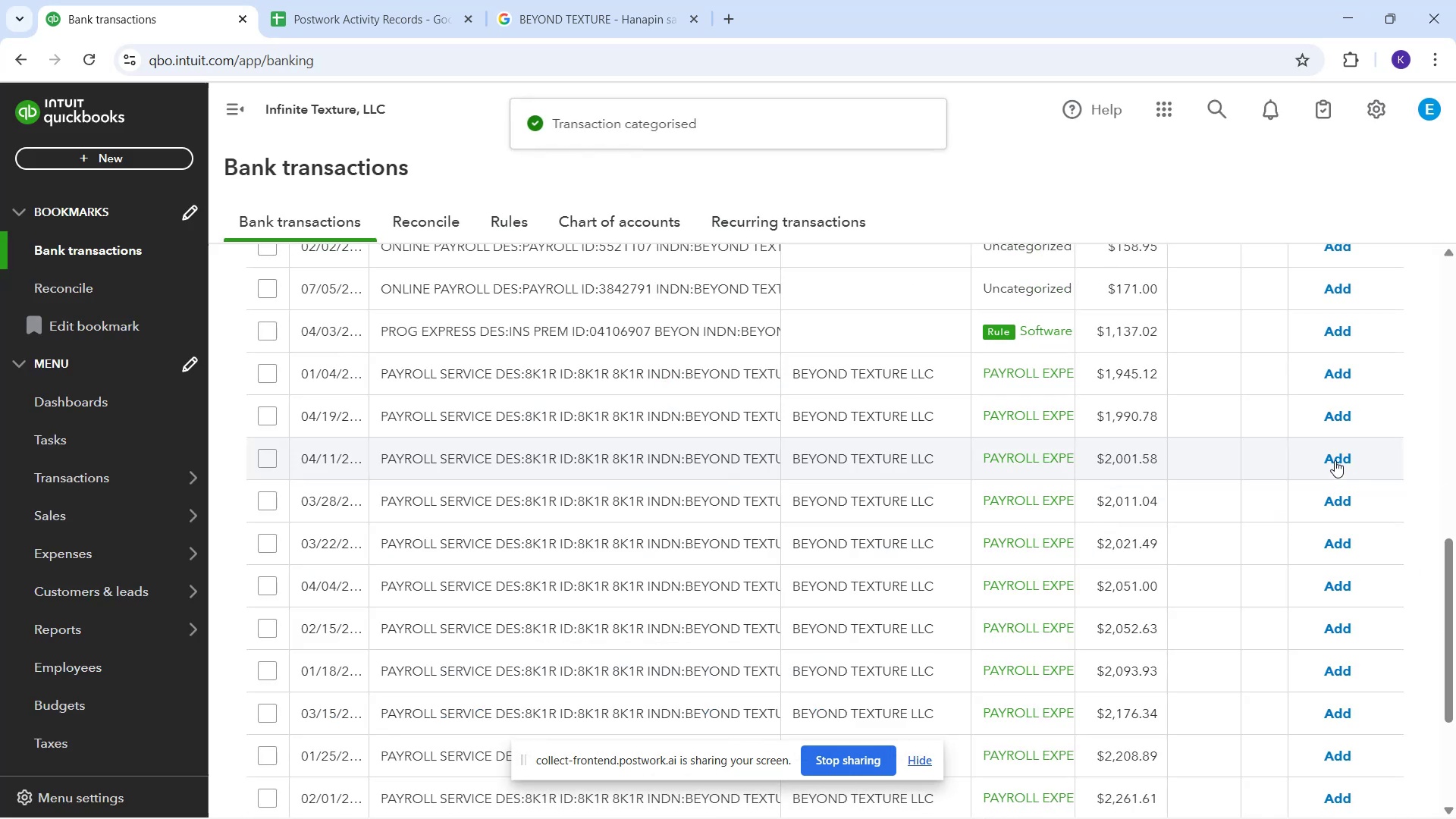 
left_click([1323, 373])
 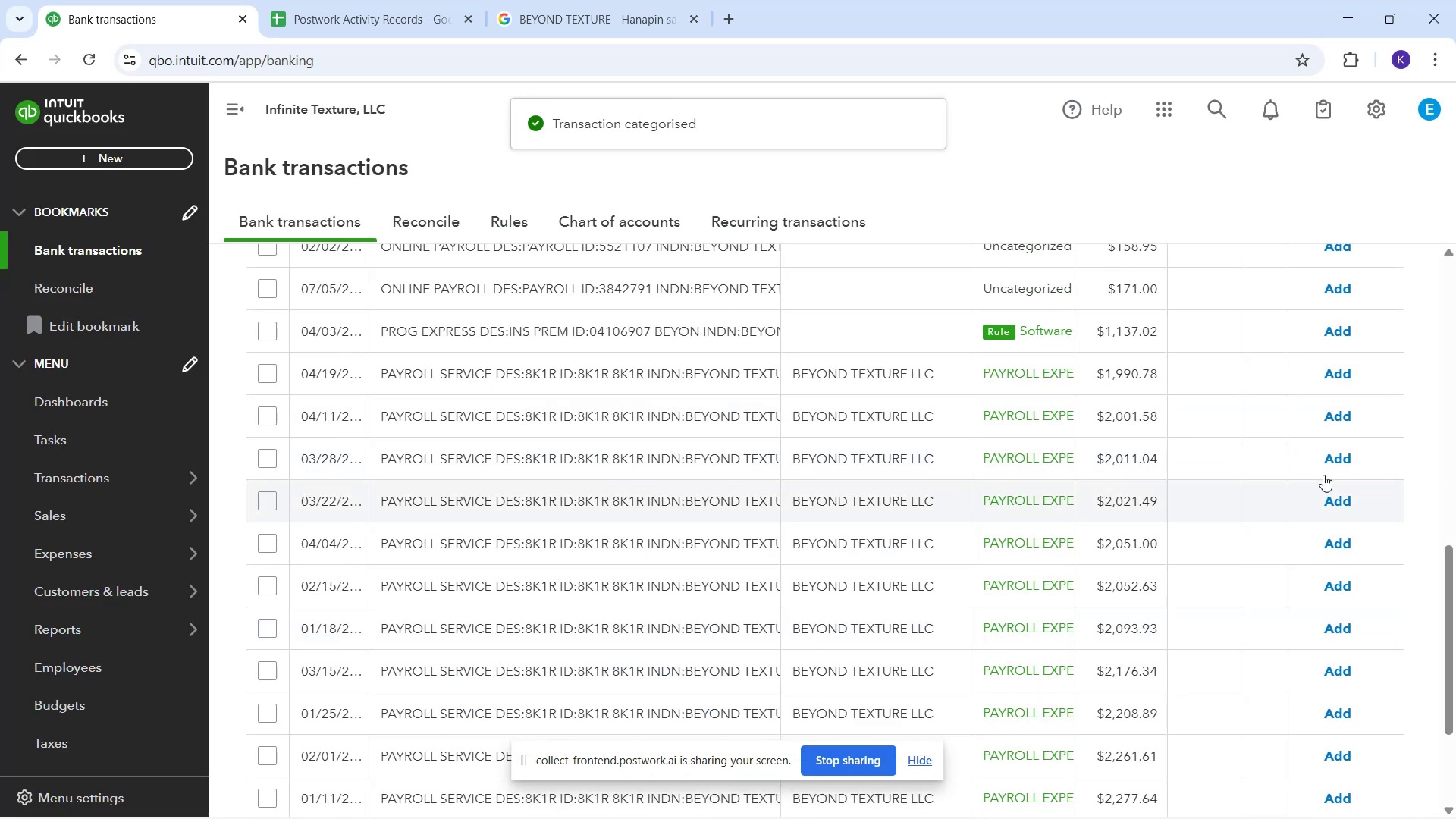 
left_click_drag(start_coordinate=[1339, 374], to_coordinate=[1330, 375])
 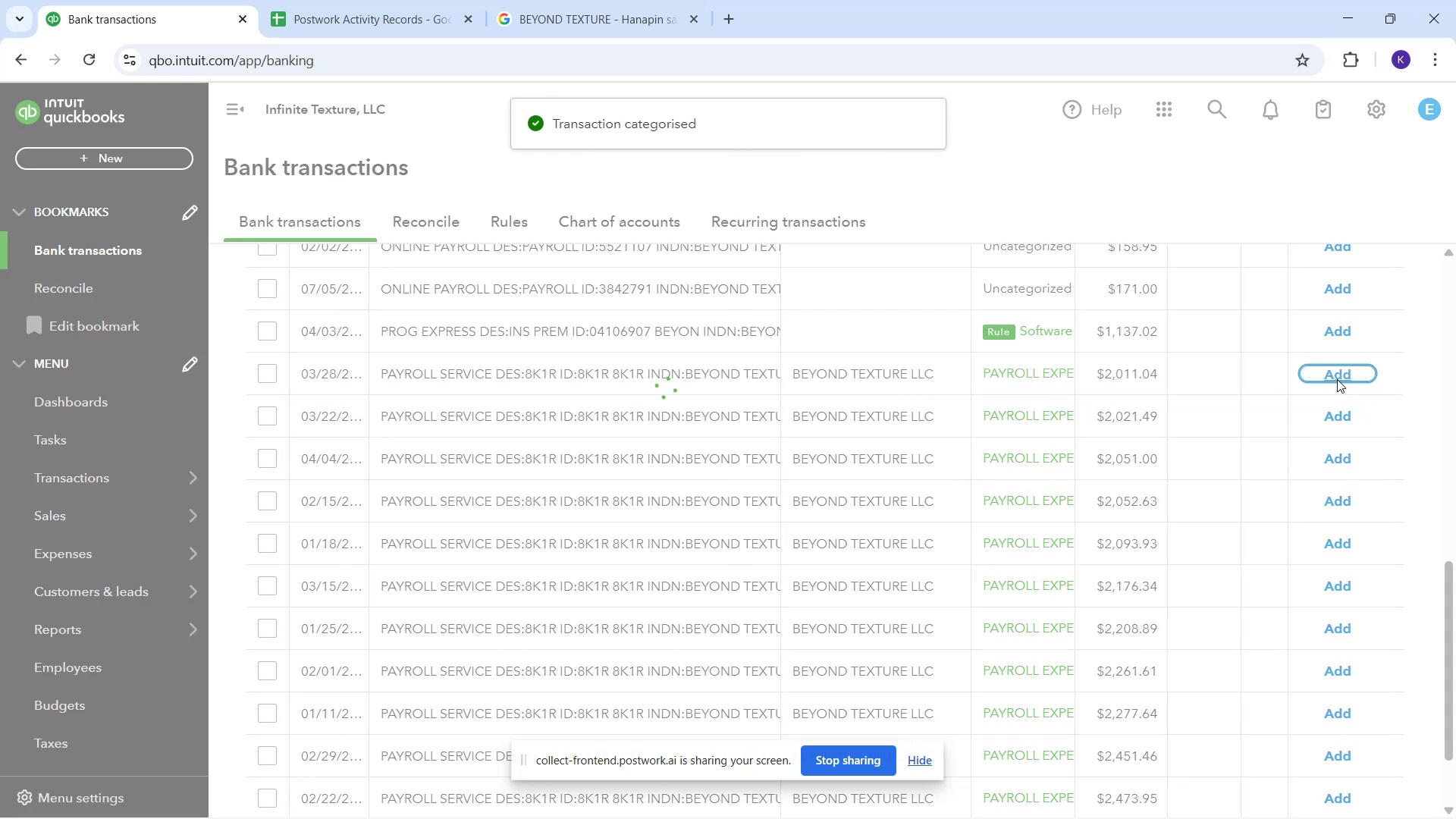 
wait(7.37)
 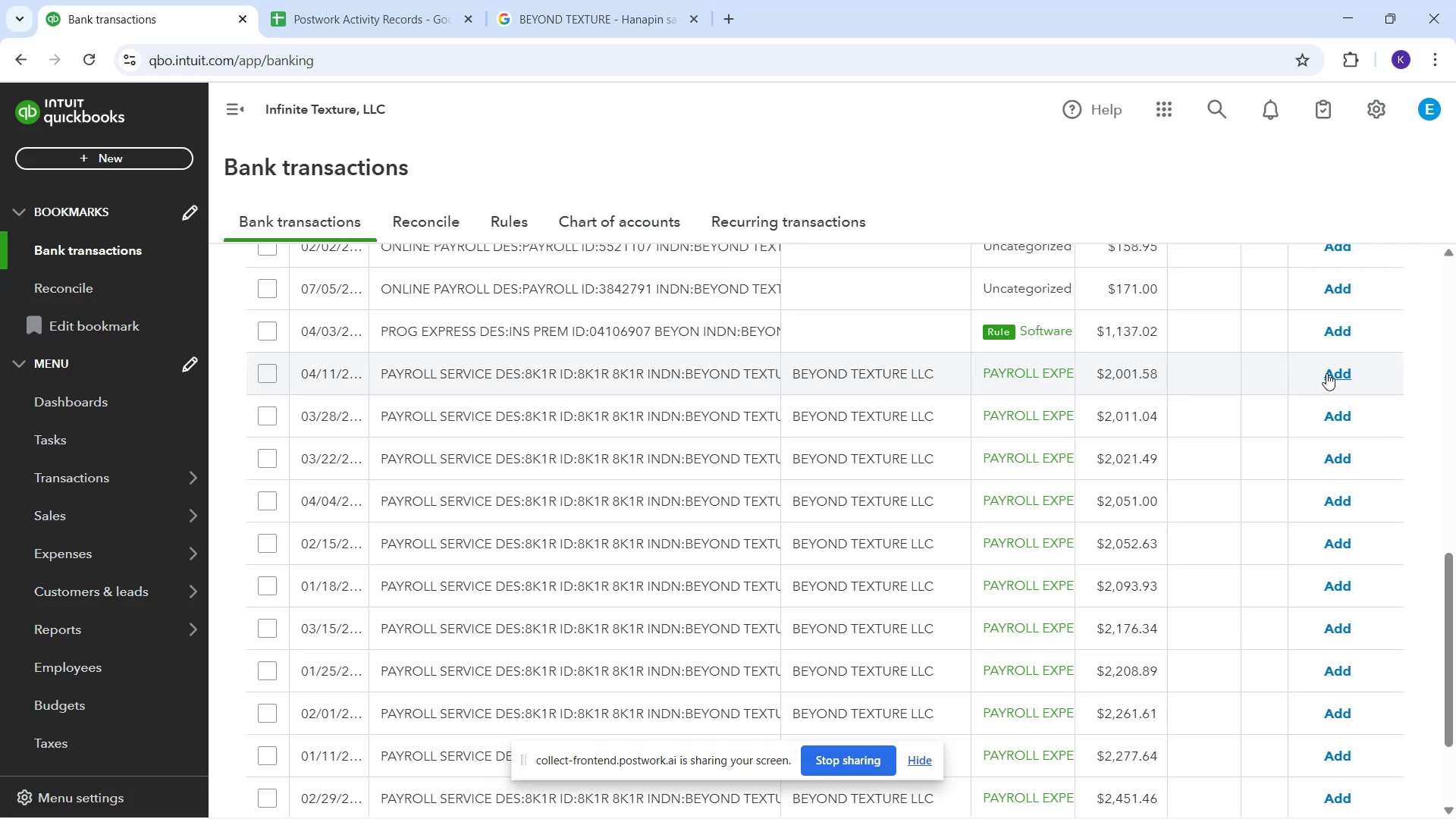 
left_click([1336, 379])
 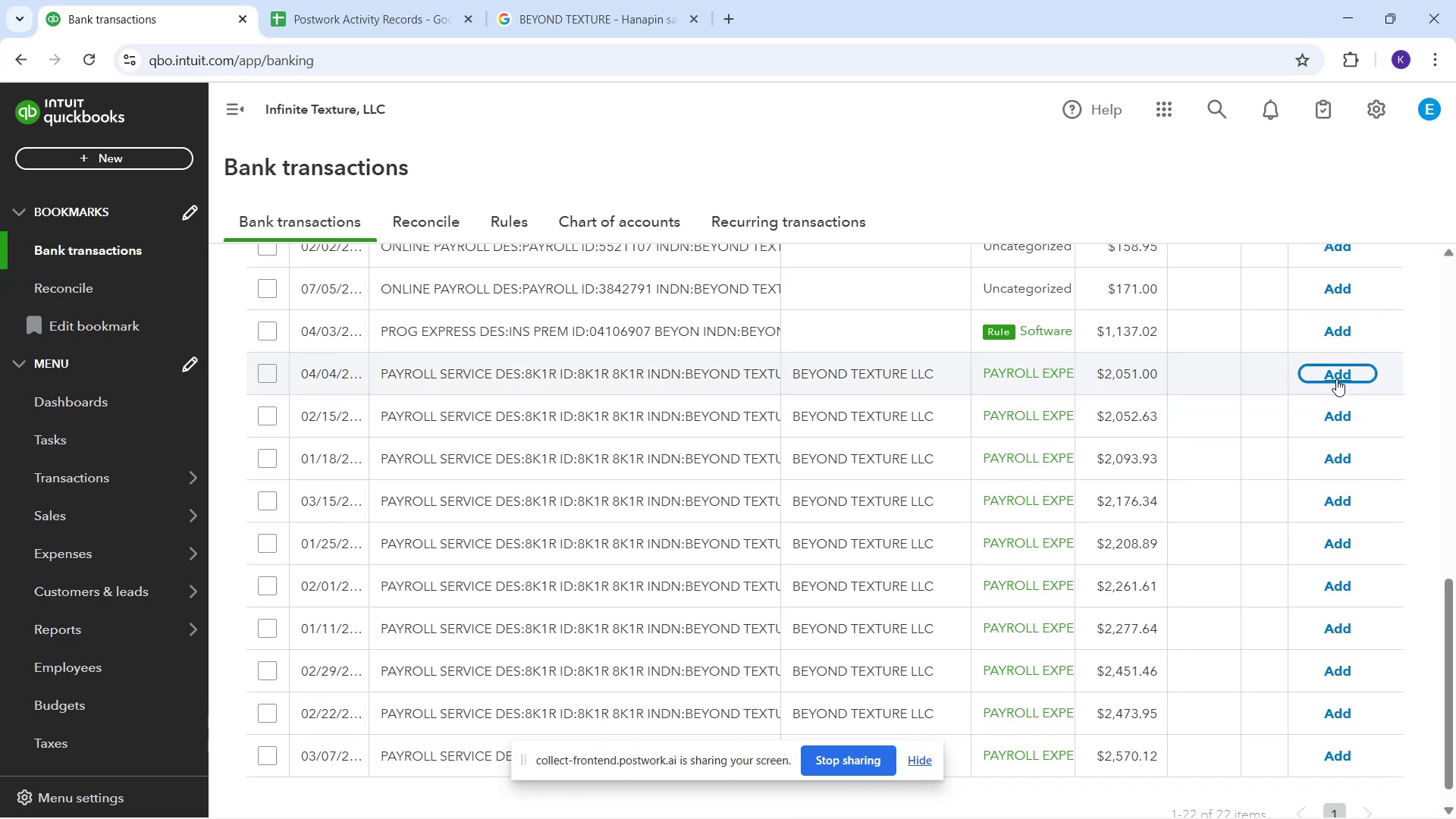 
left_click([1336, 379])
 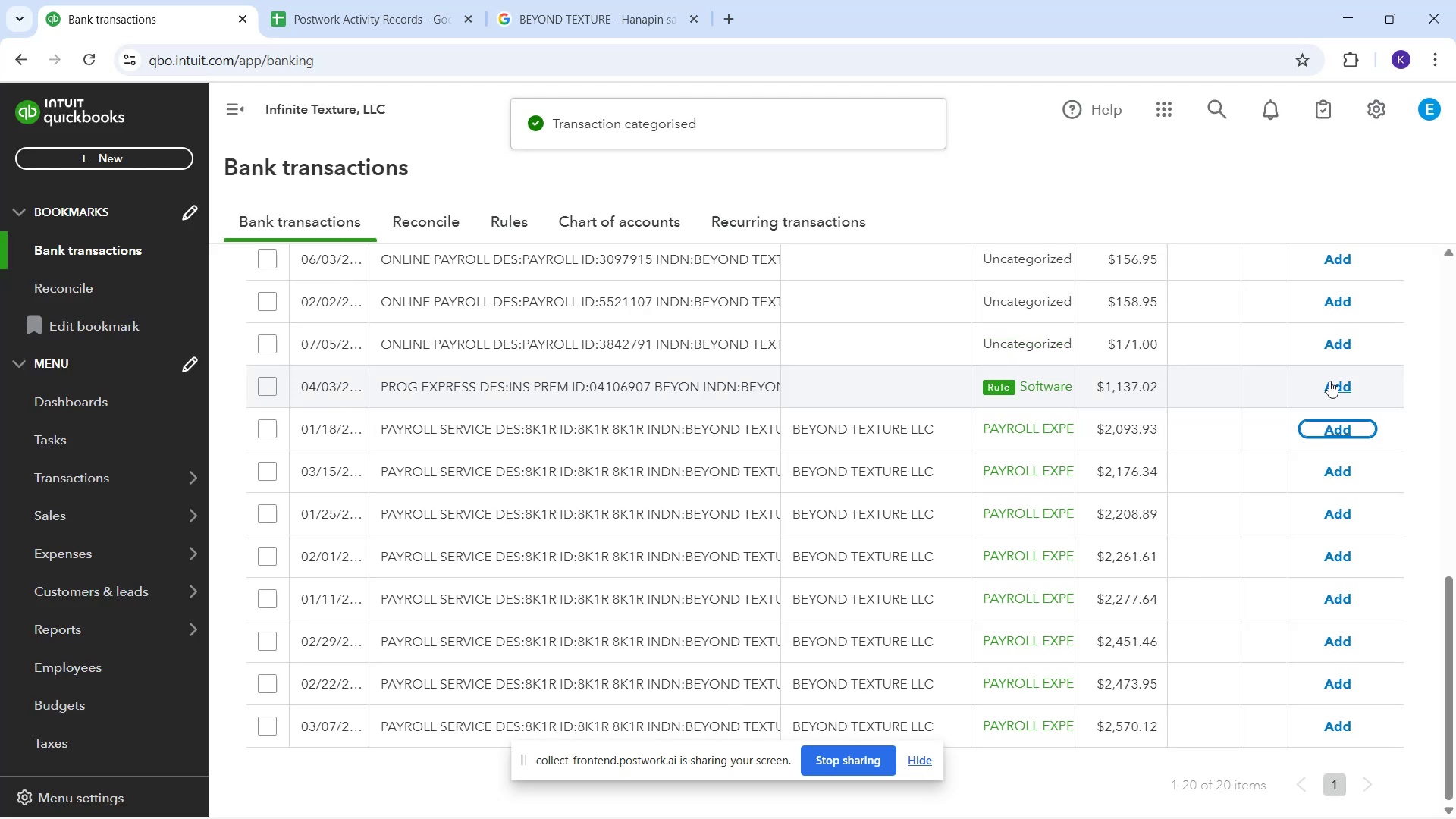 
wait(8.85)
 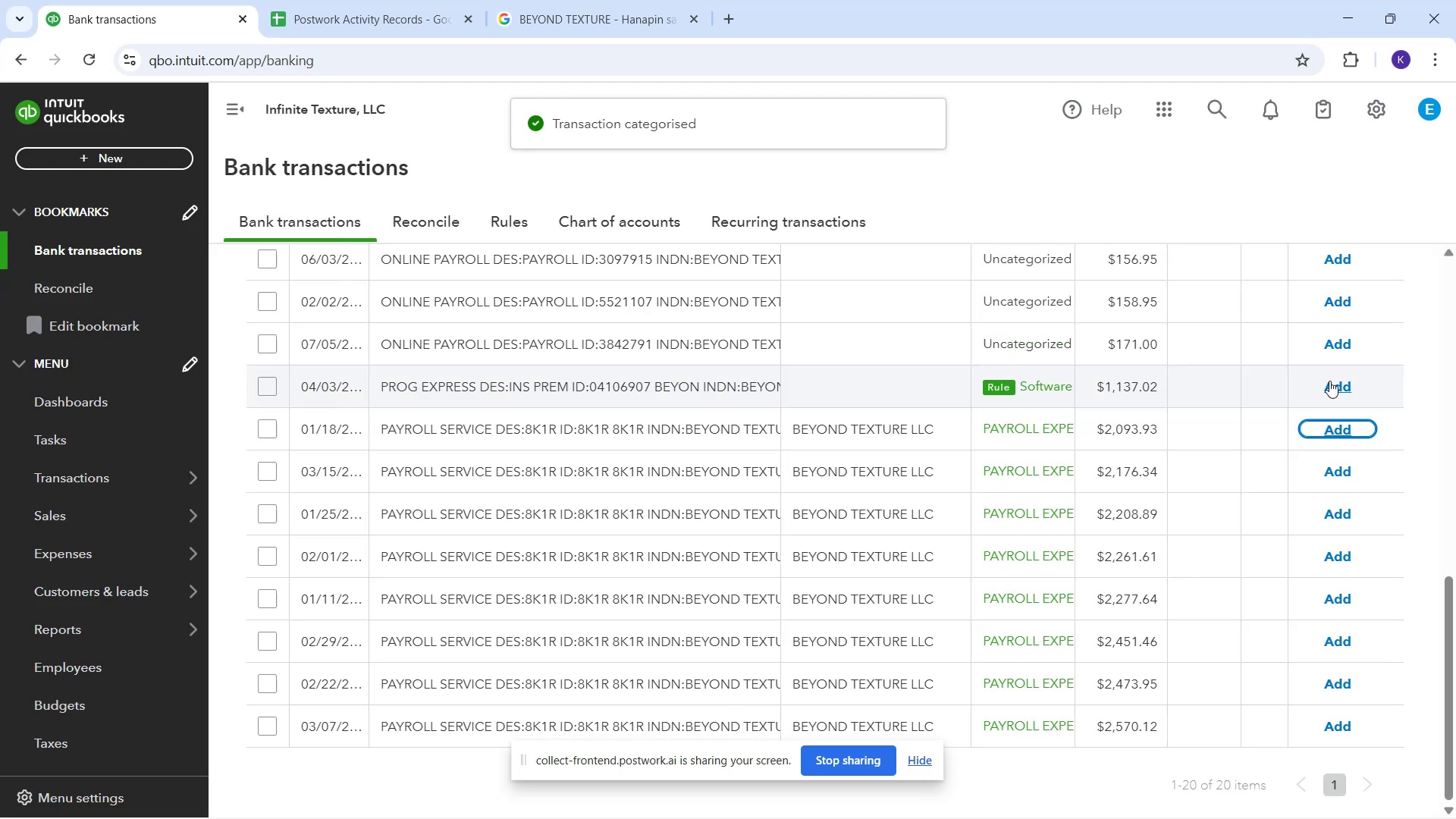 
left_click([1348, 429])
 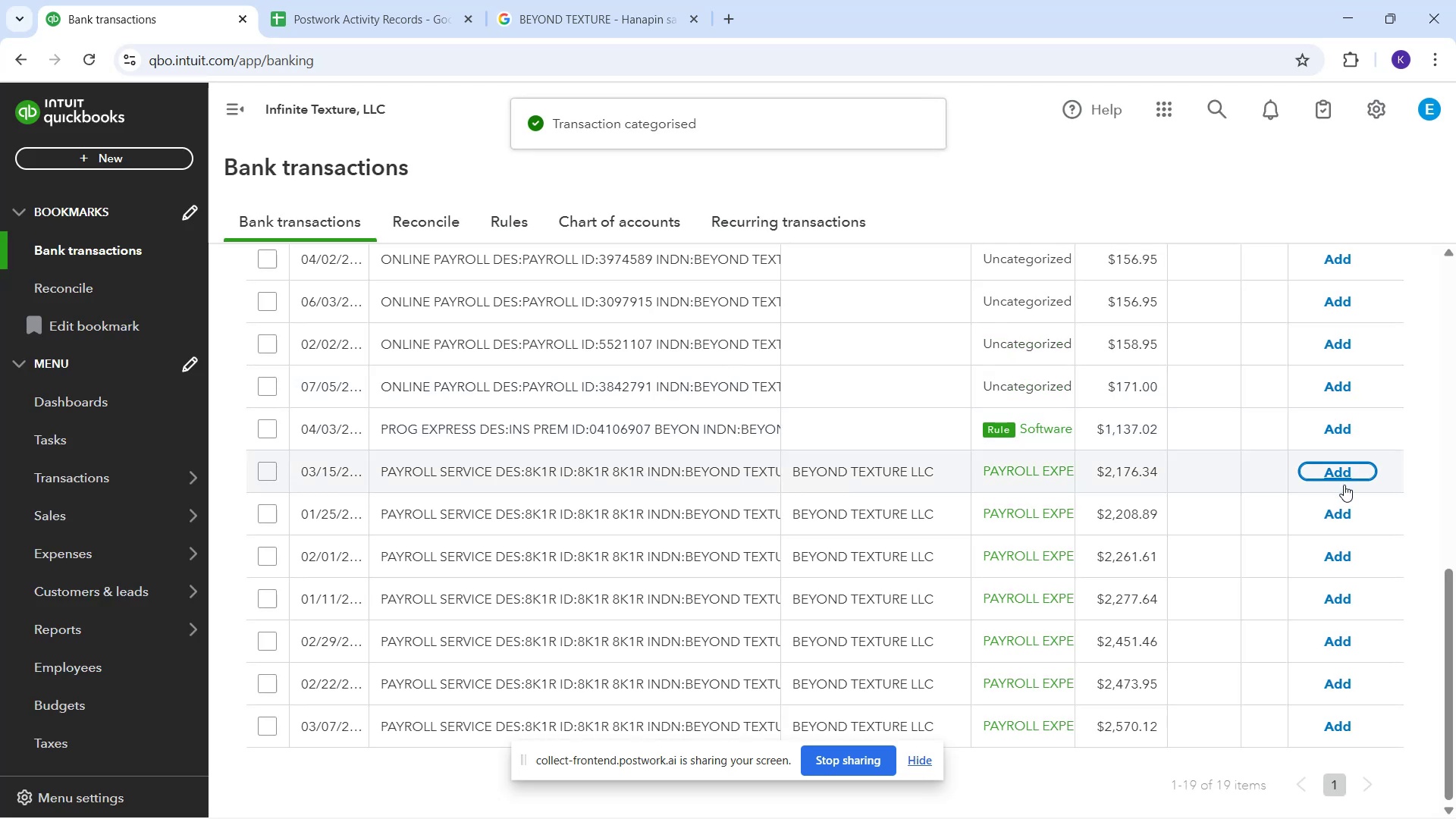 
left_click_drag(start_coordinate=[1345, 481], to_coordinate=[1341, 485])
 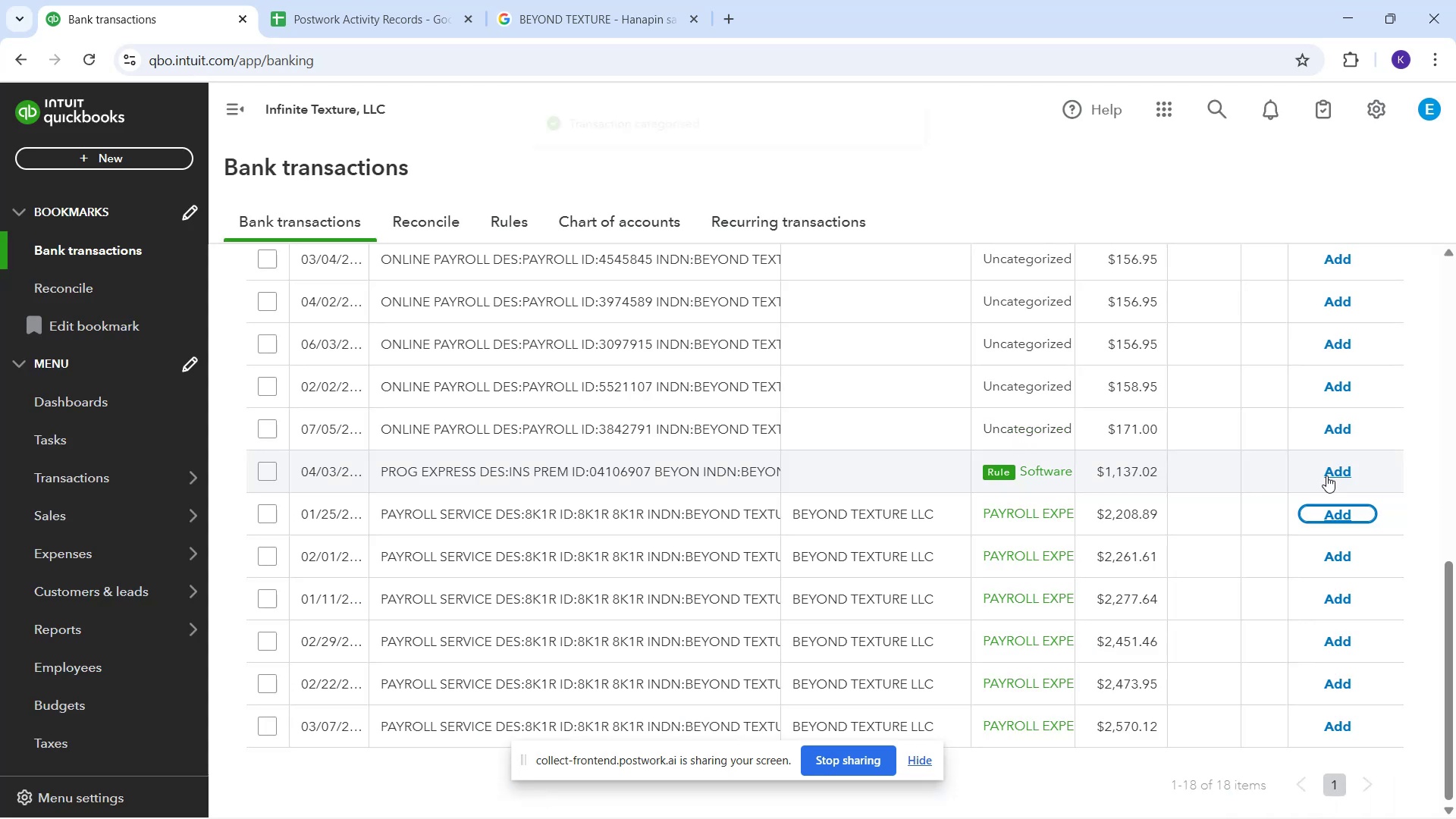 
scroll: coordinate [1217, 568], scroll_direction: down, amount: 8.0
 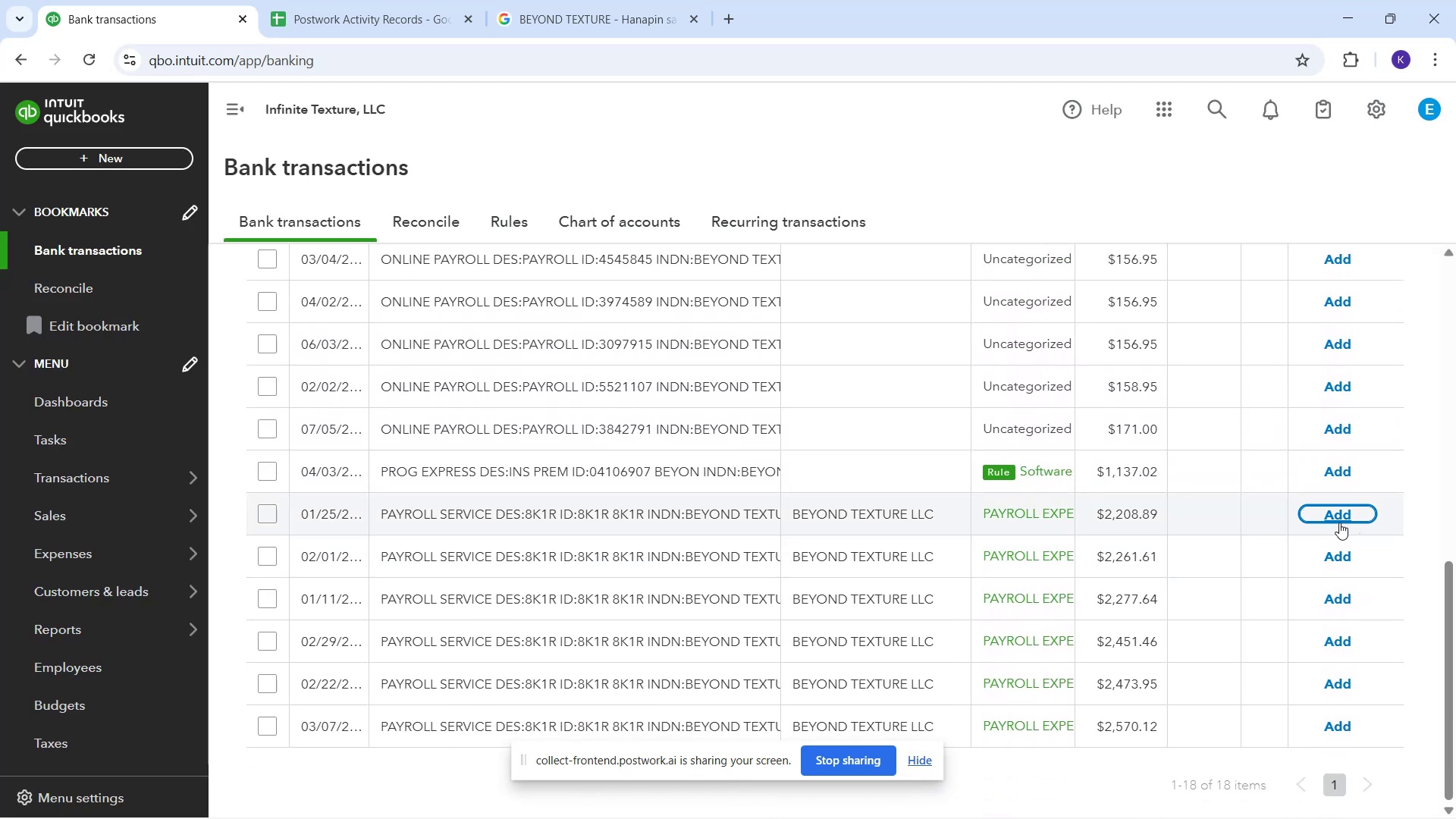 
left_click_drag(start_coordinate=[1346, 514], to_coordinate=[1341, 518])
 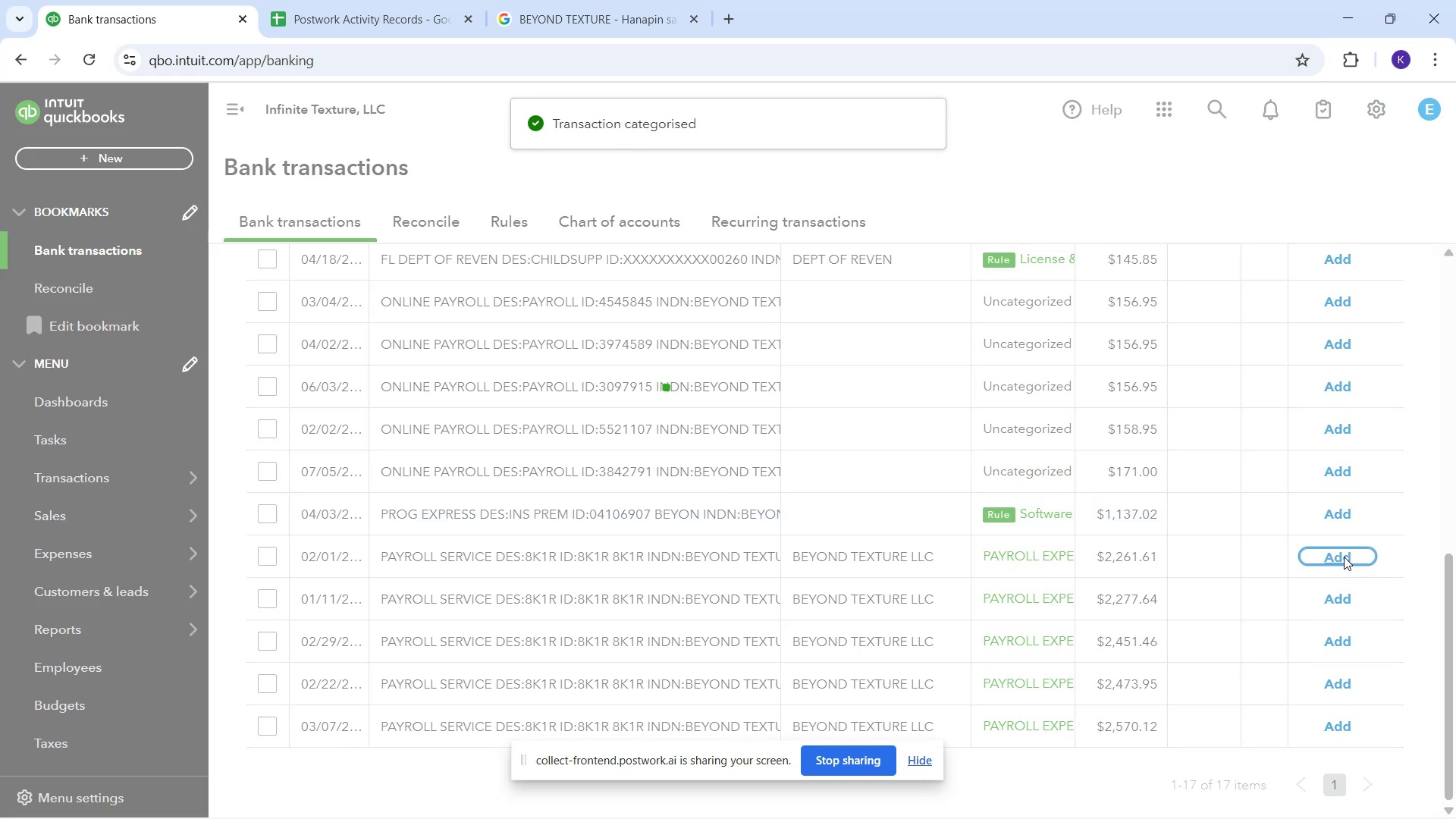 
wait(5.05)
 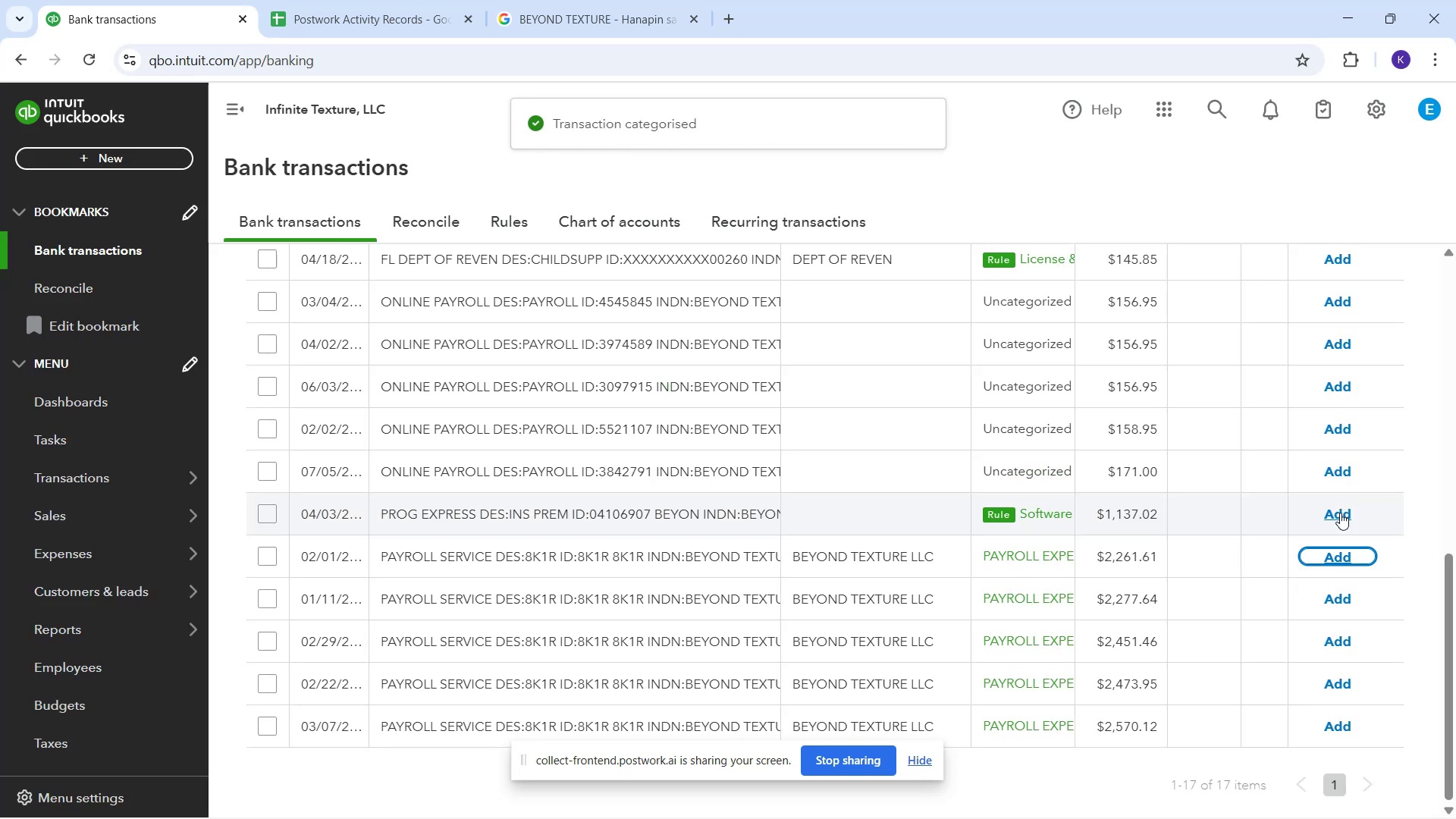 
left_click_drag(start_coordinate=[1356, 607], to_coordinate=[1351, 610])
 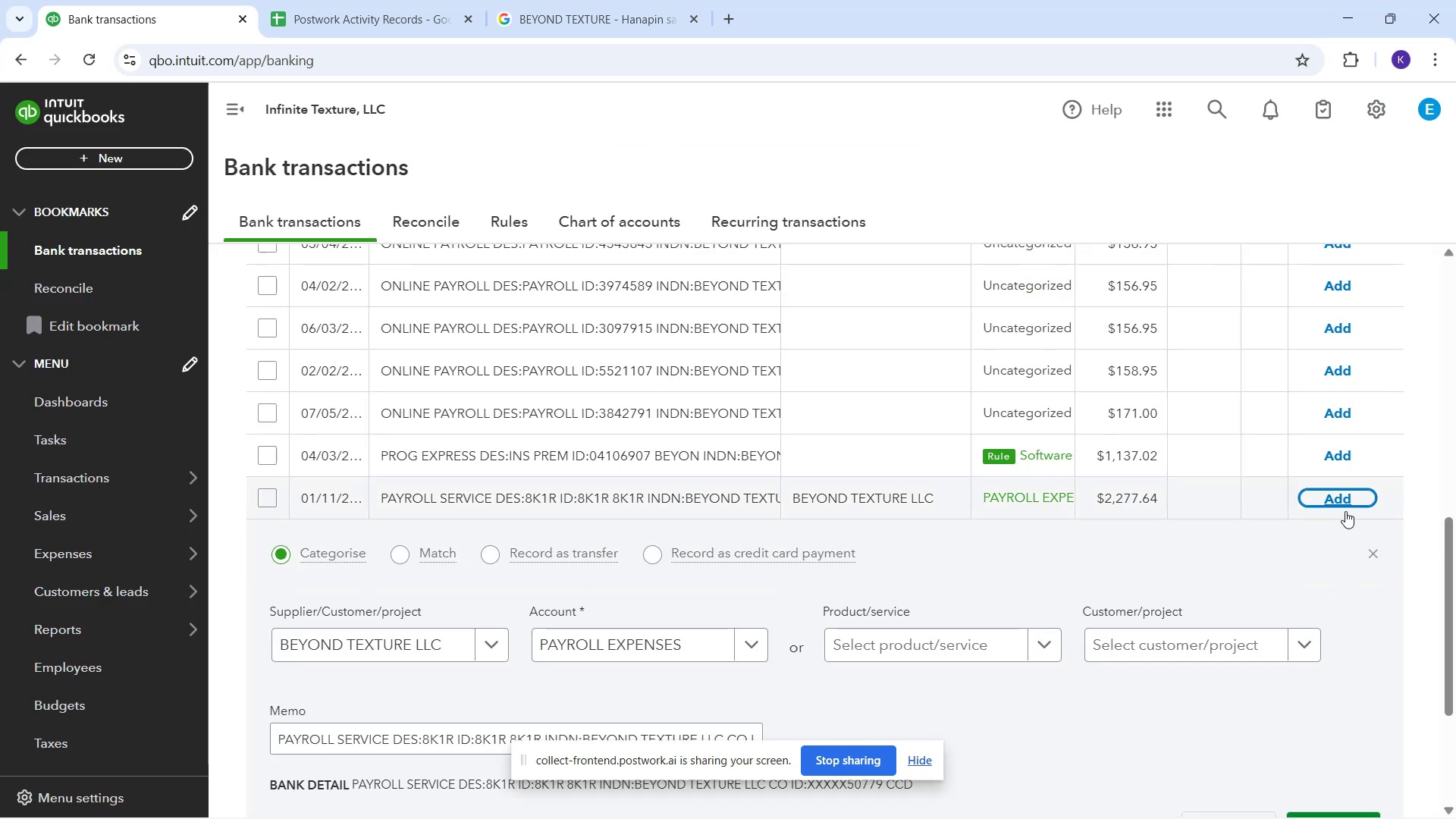 
left_click_drag(start_coordinate=[1335, 503], to_coordinate=[1330, 504])
 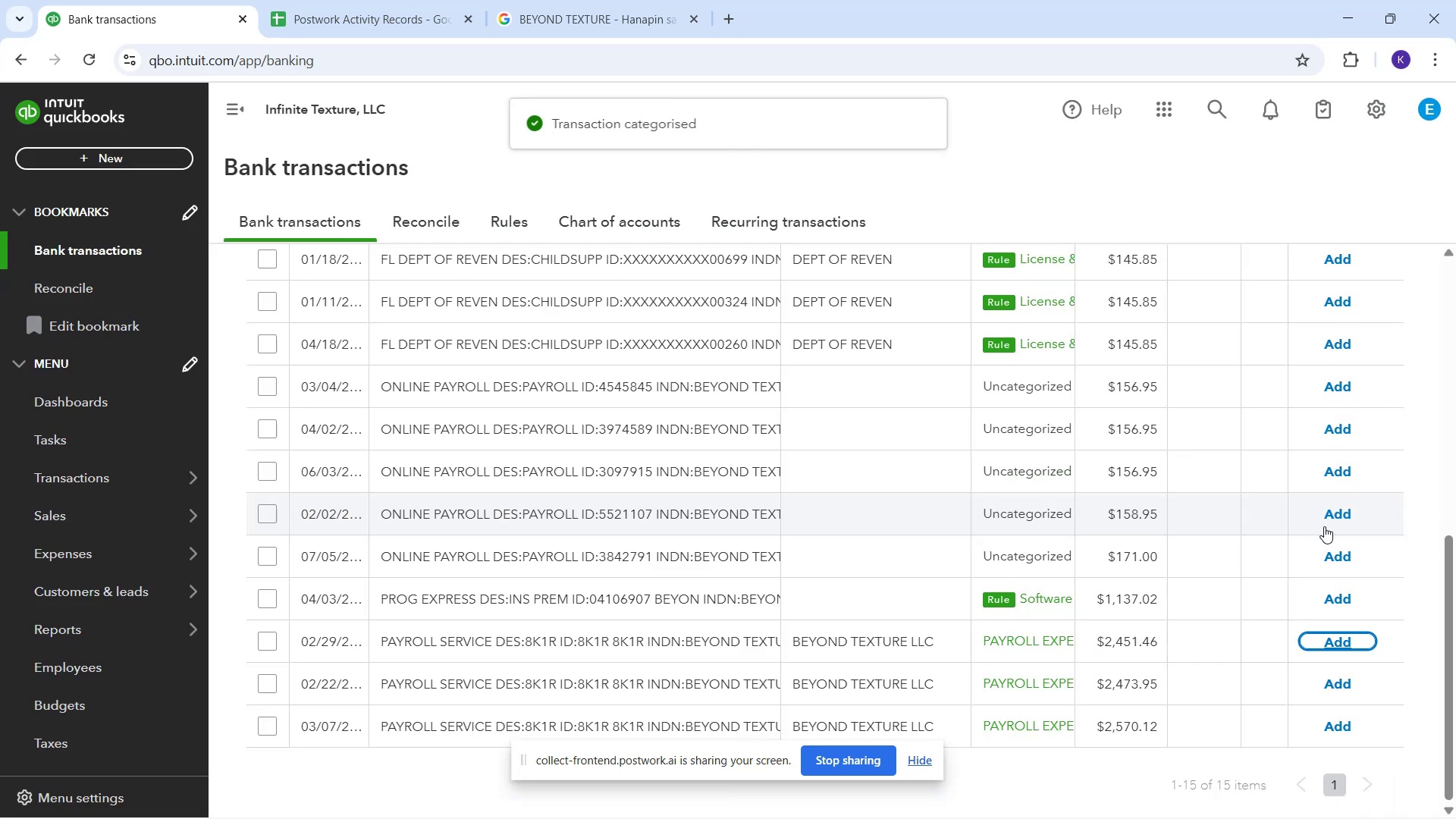 
scroll: coordinate [1258, 646], scroll_direction: down, amount: 2.0
 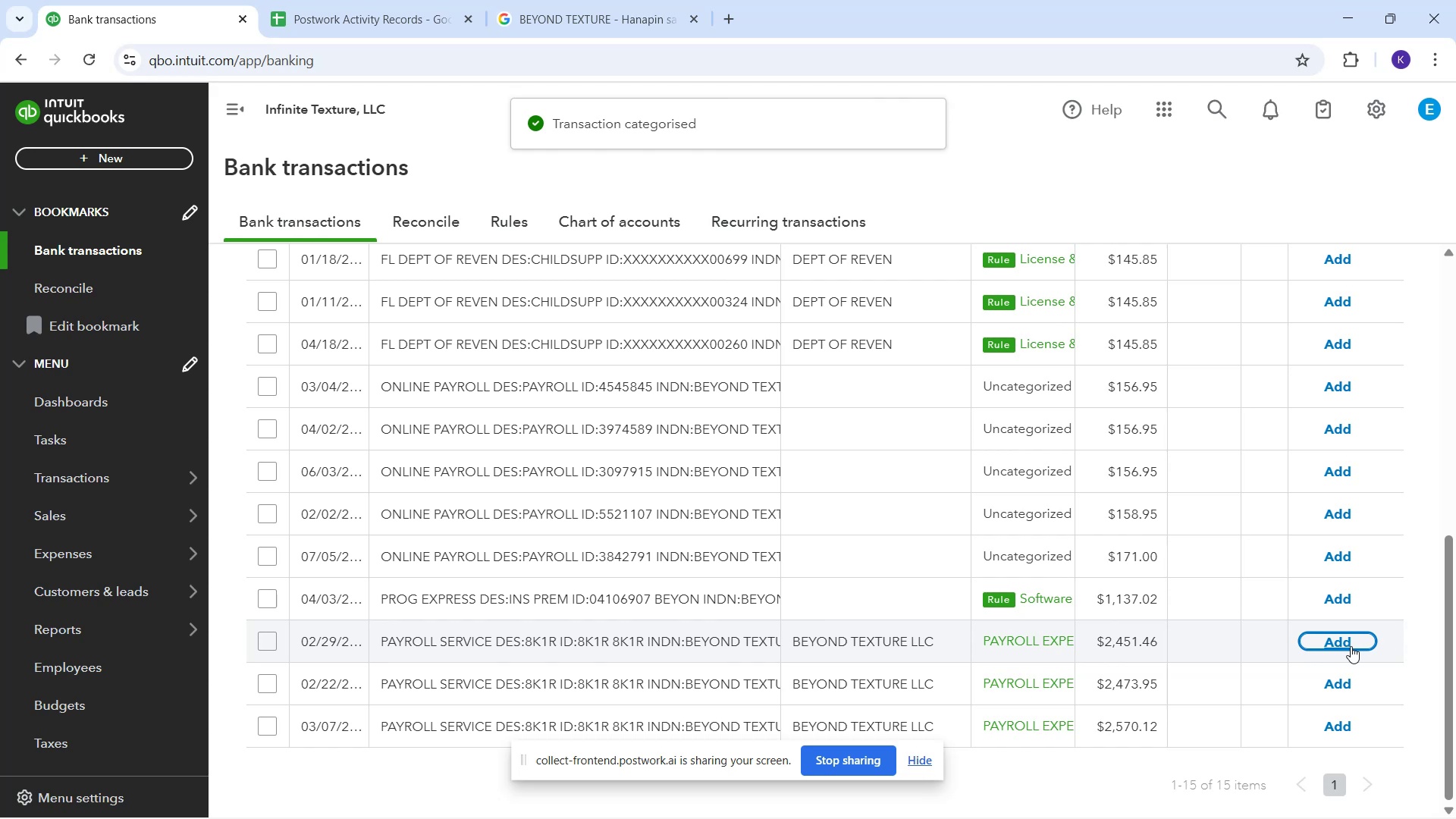 
left_click_drag(start_coordinate=[1343, 645], to_coordinate=[1338, 647])
 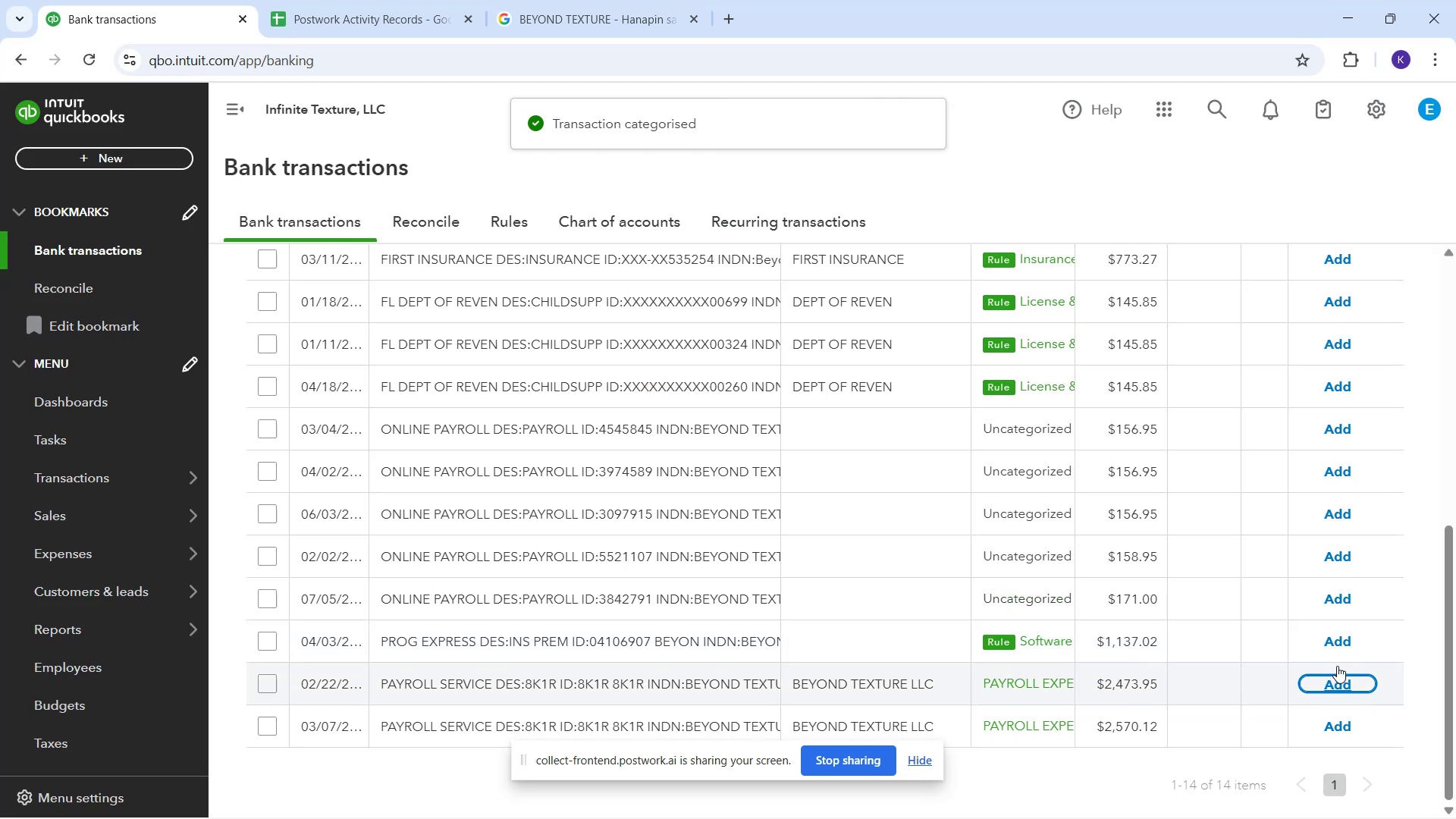 
left_click_drag(start_coordinate=[1333, 686], to_coordinate=[1326, 697])
 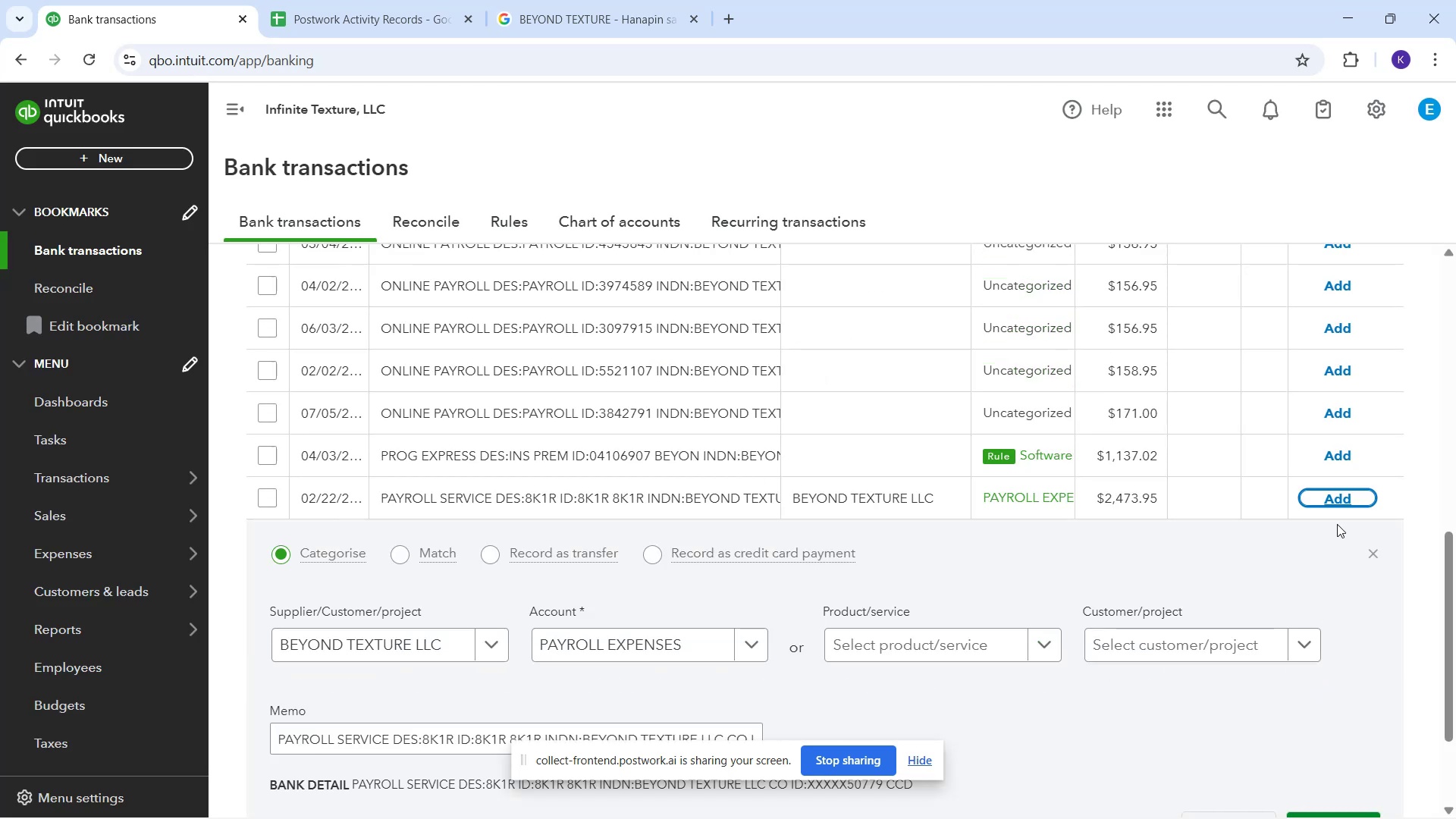 
left_click_drag(start_coordinate=[1328, 501], to_coordinate=[1324, 504])
 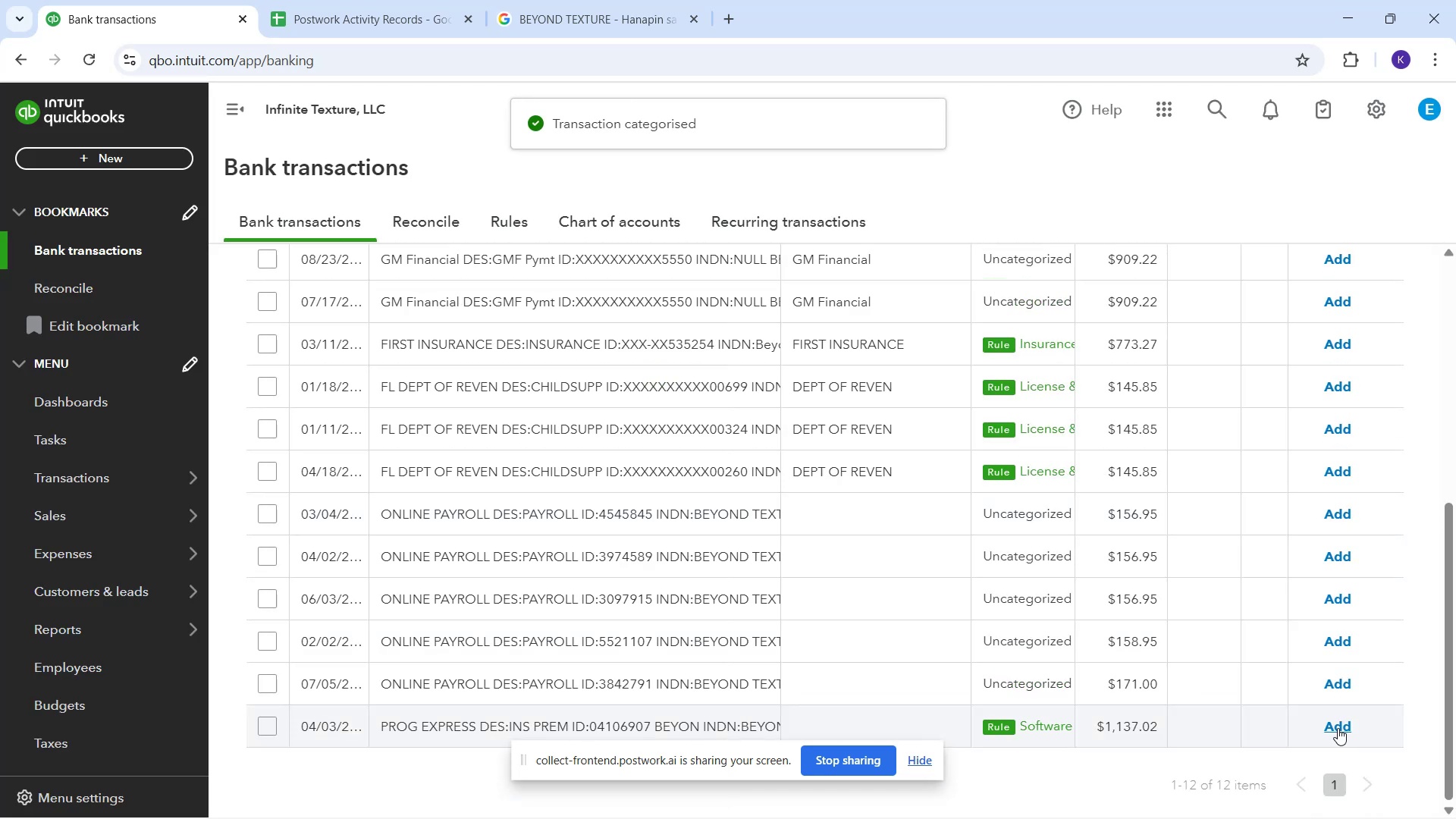 
wait(5.64)
 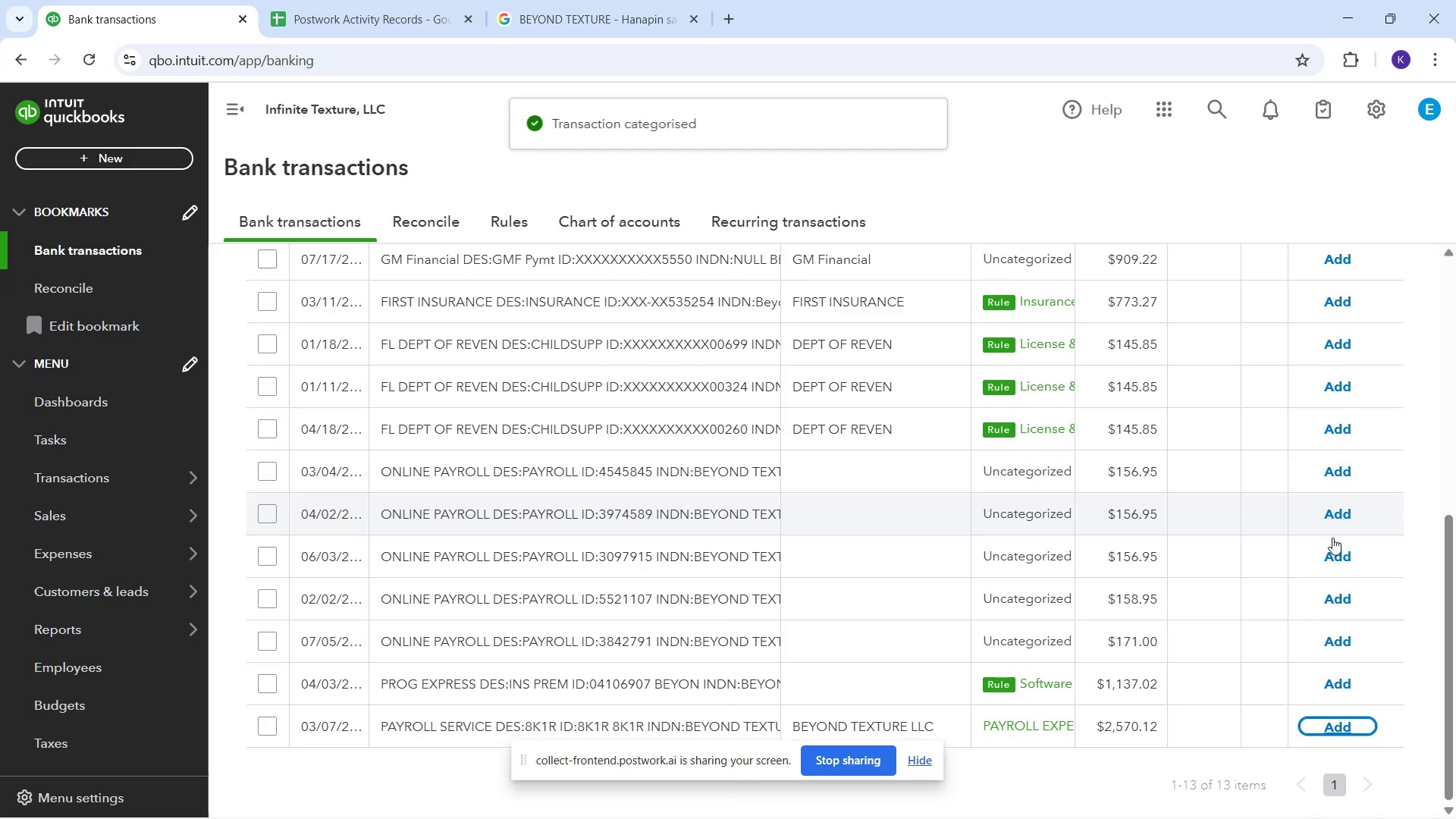 
scroll: coordinate [1248, 693], scroll_direction: down, amount: 1.0
 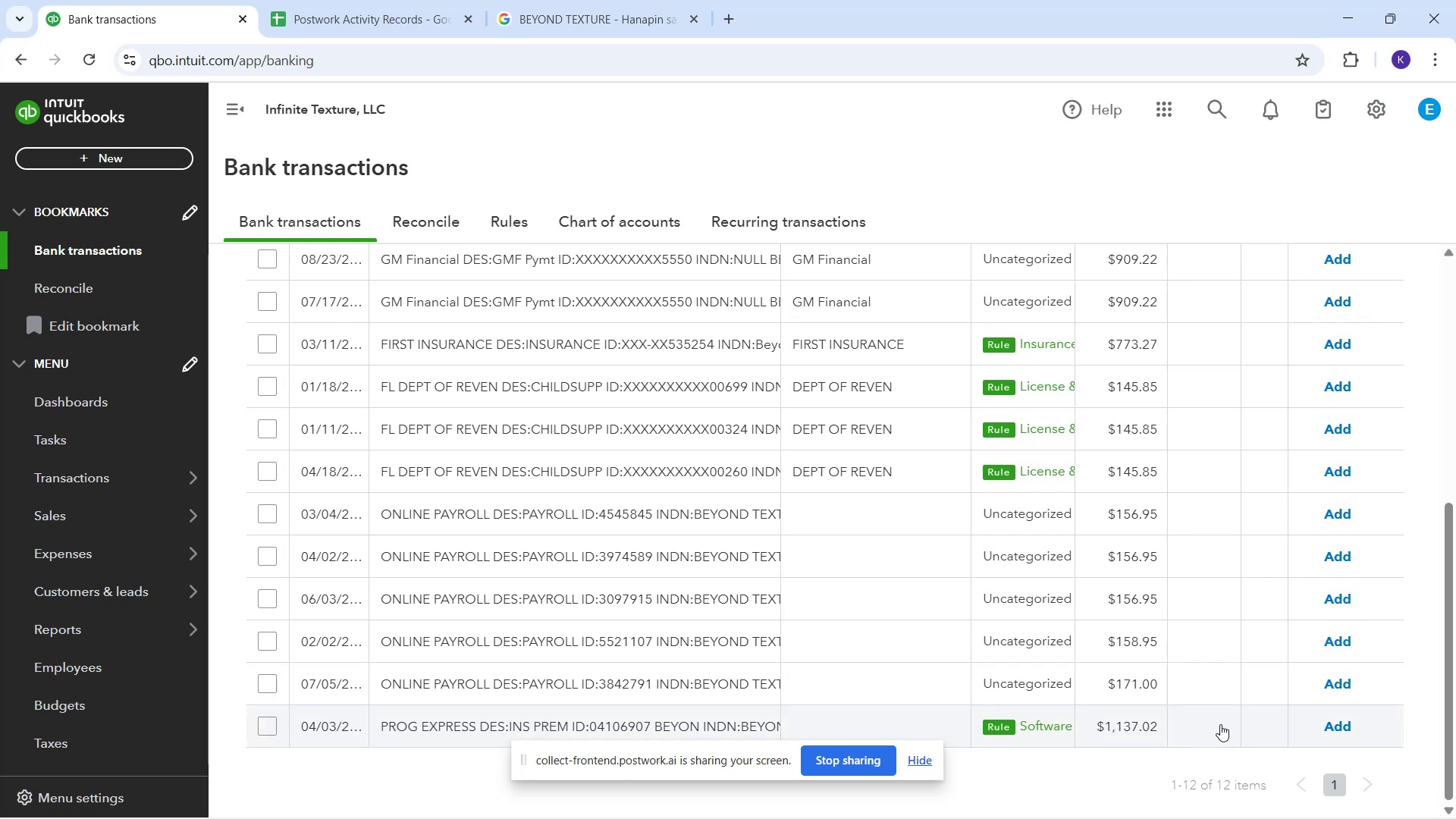 
scroll: coordinate [1219, 682], scroll_direction: up, amount: 1.0
 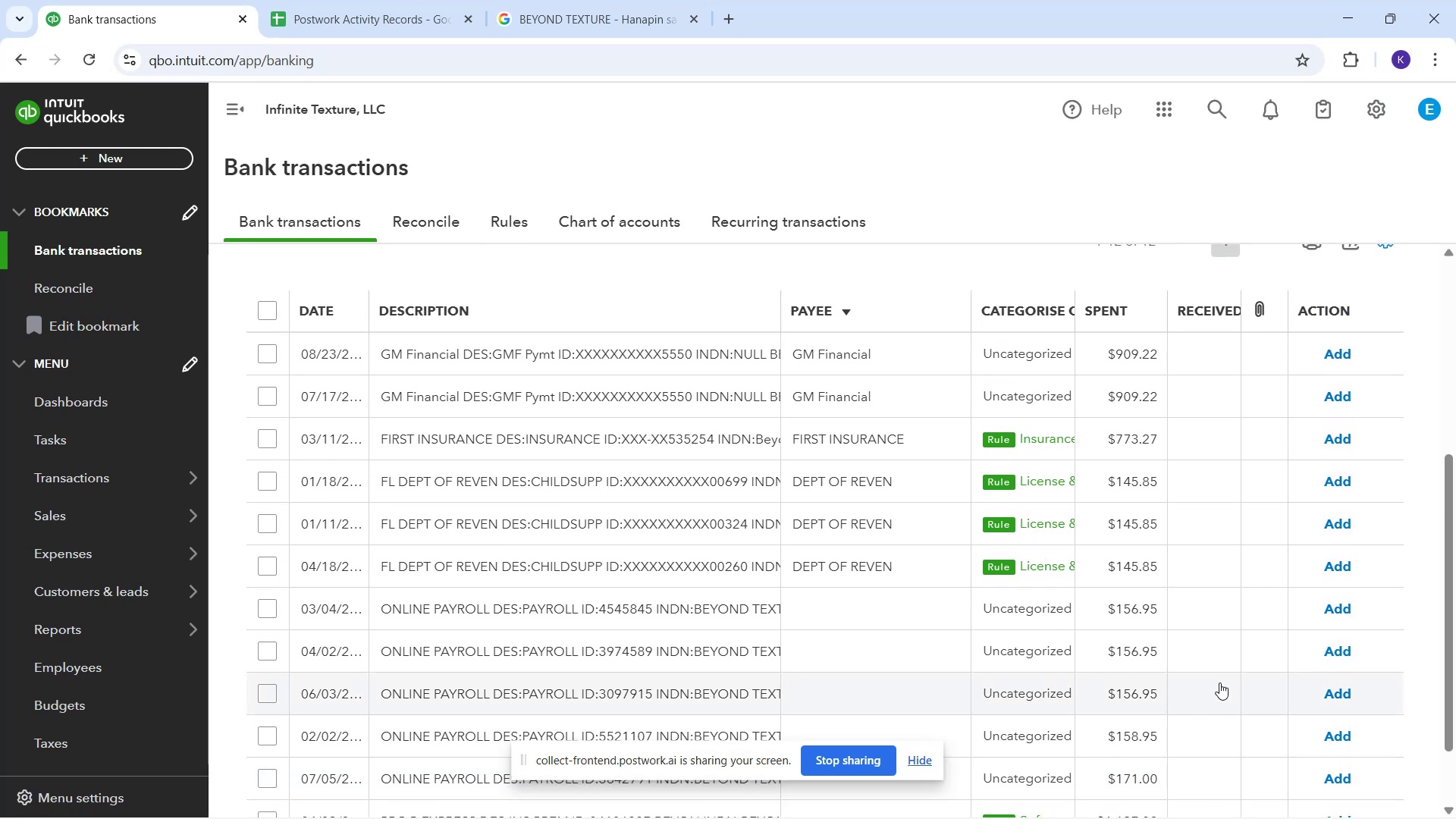 
scroll: coordinate [1218, 689], scroll_direction: down, amount: 1.0
 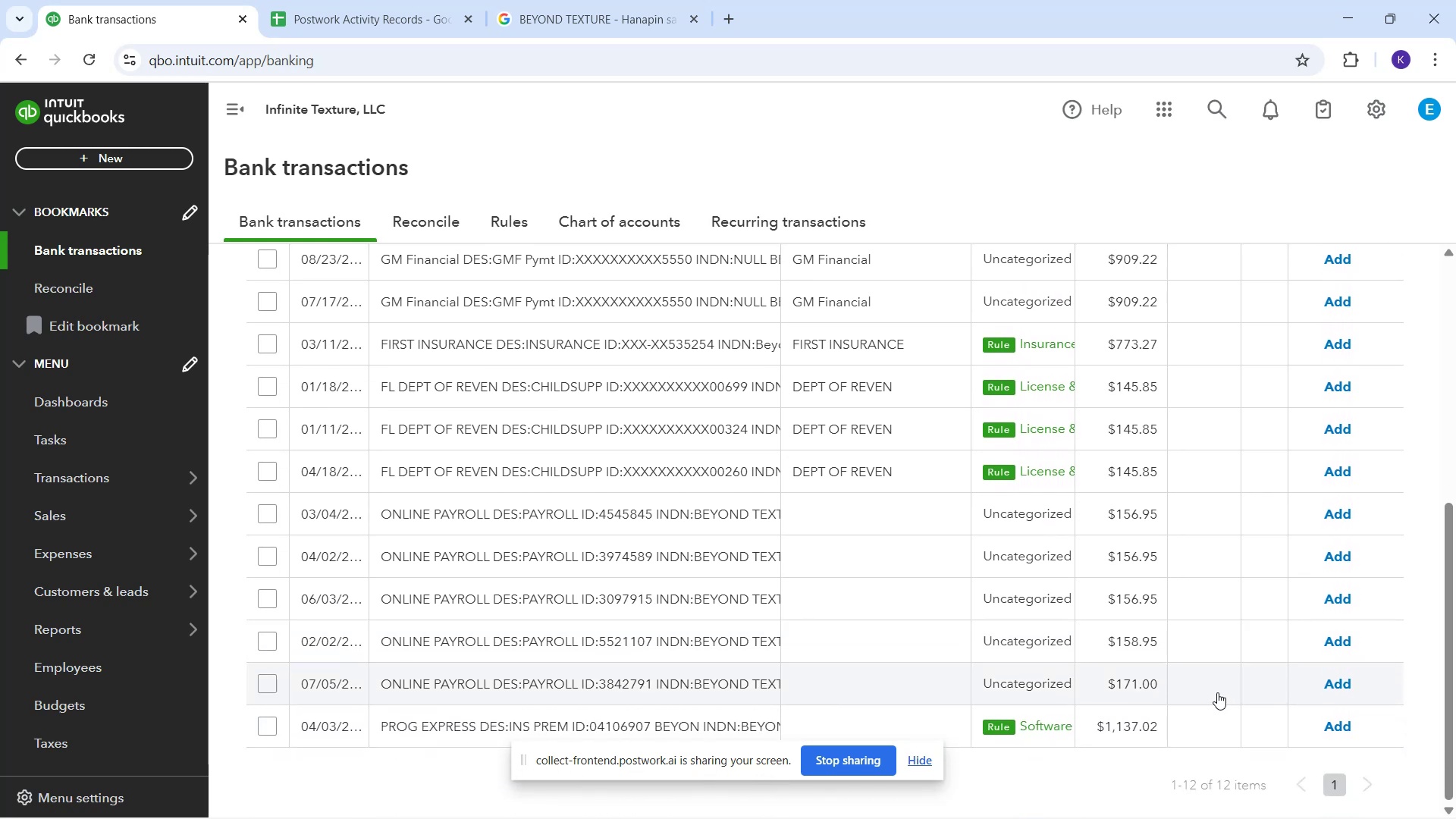 
scroll: coordinate [1022, 617], scroll_direction: up, amount: 1.0
 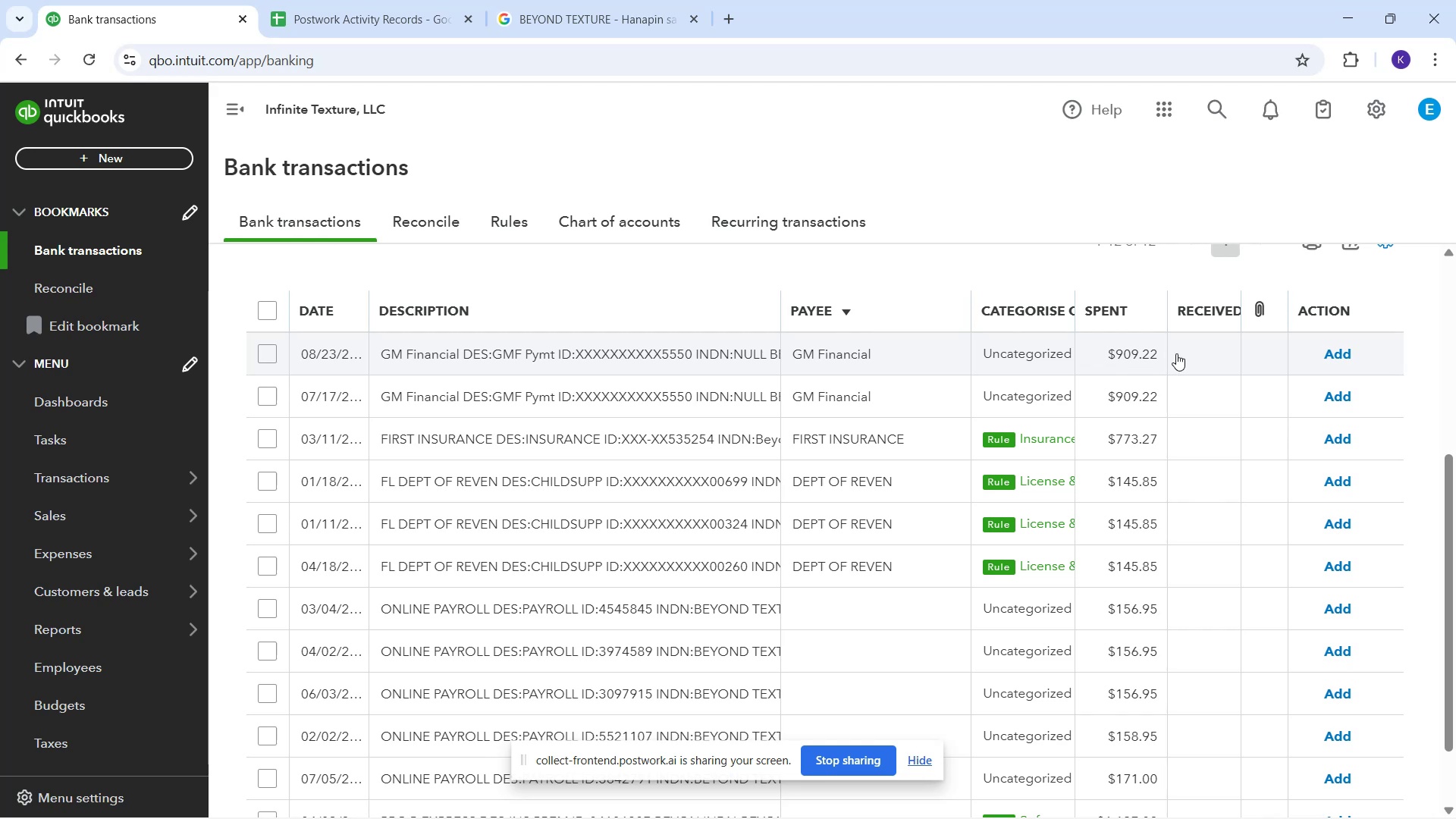 
wait(6.4)
 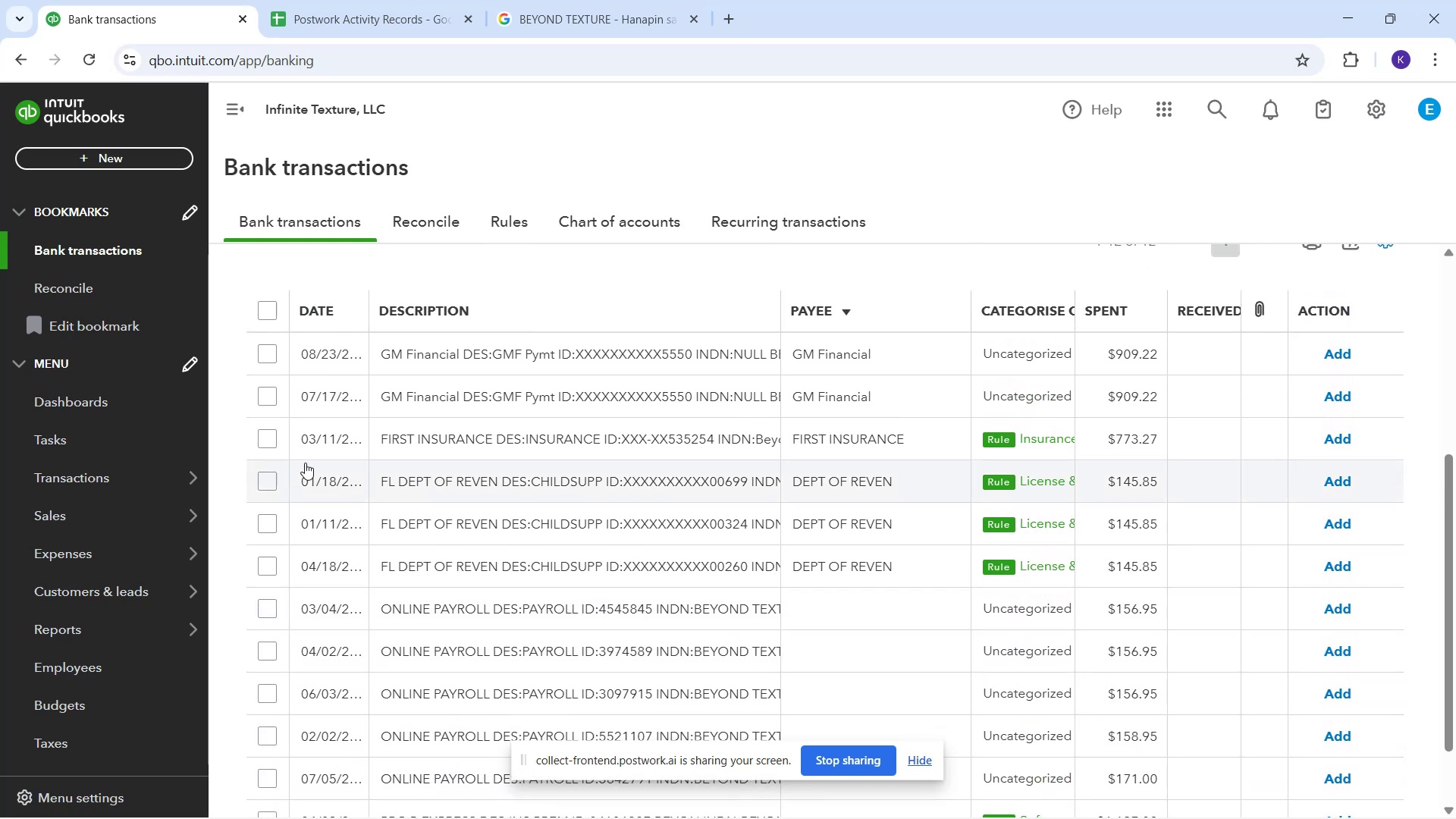 
scroll: coordinate [1197, 378], scroll_direction: up, amount: 1.0
 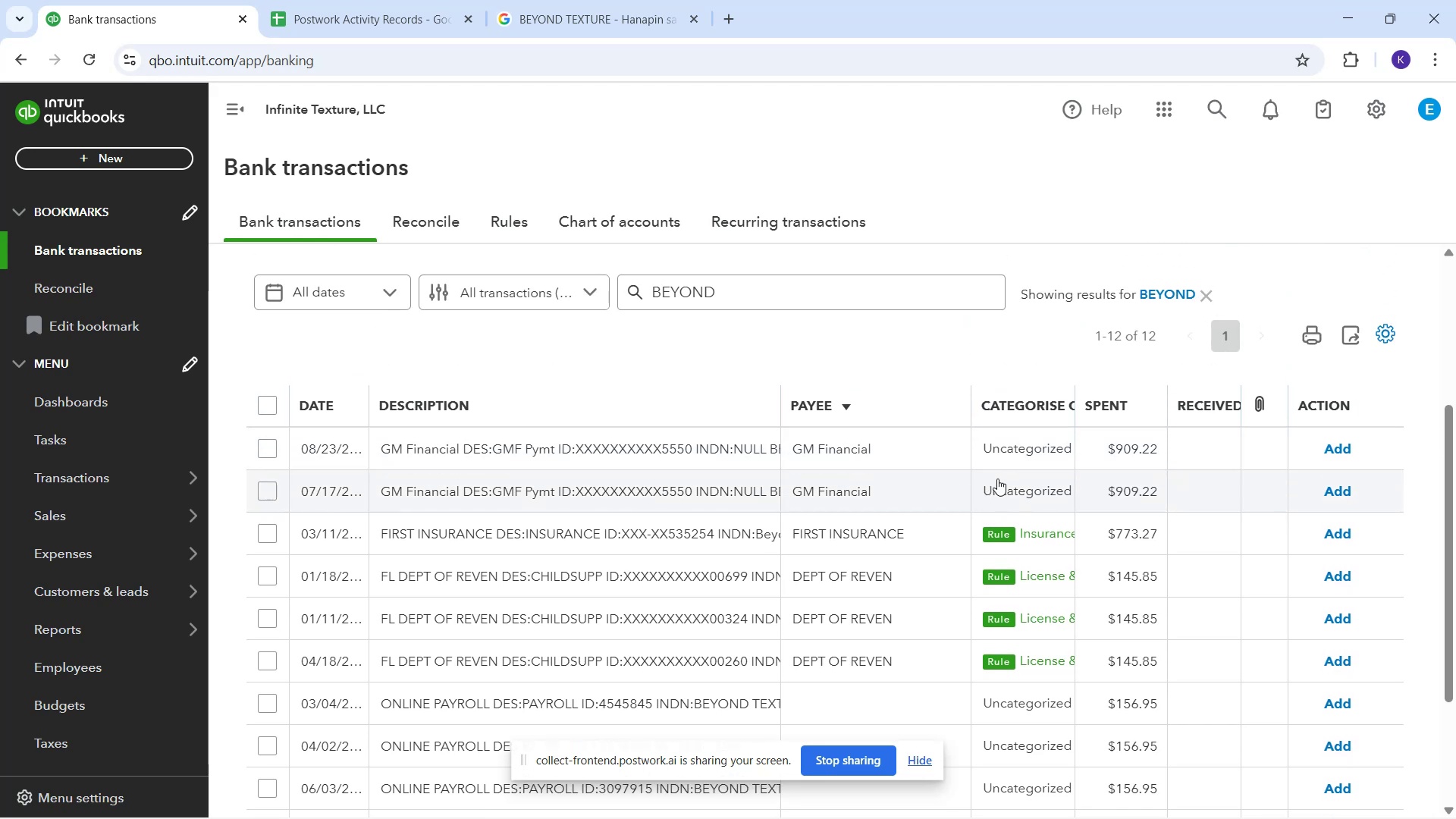 
scroll: coordinate [1076, 505], scroll_direction: down, amount: 3.0
 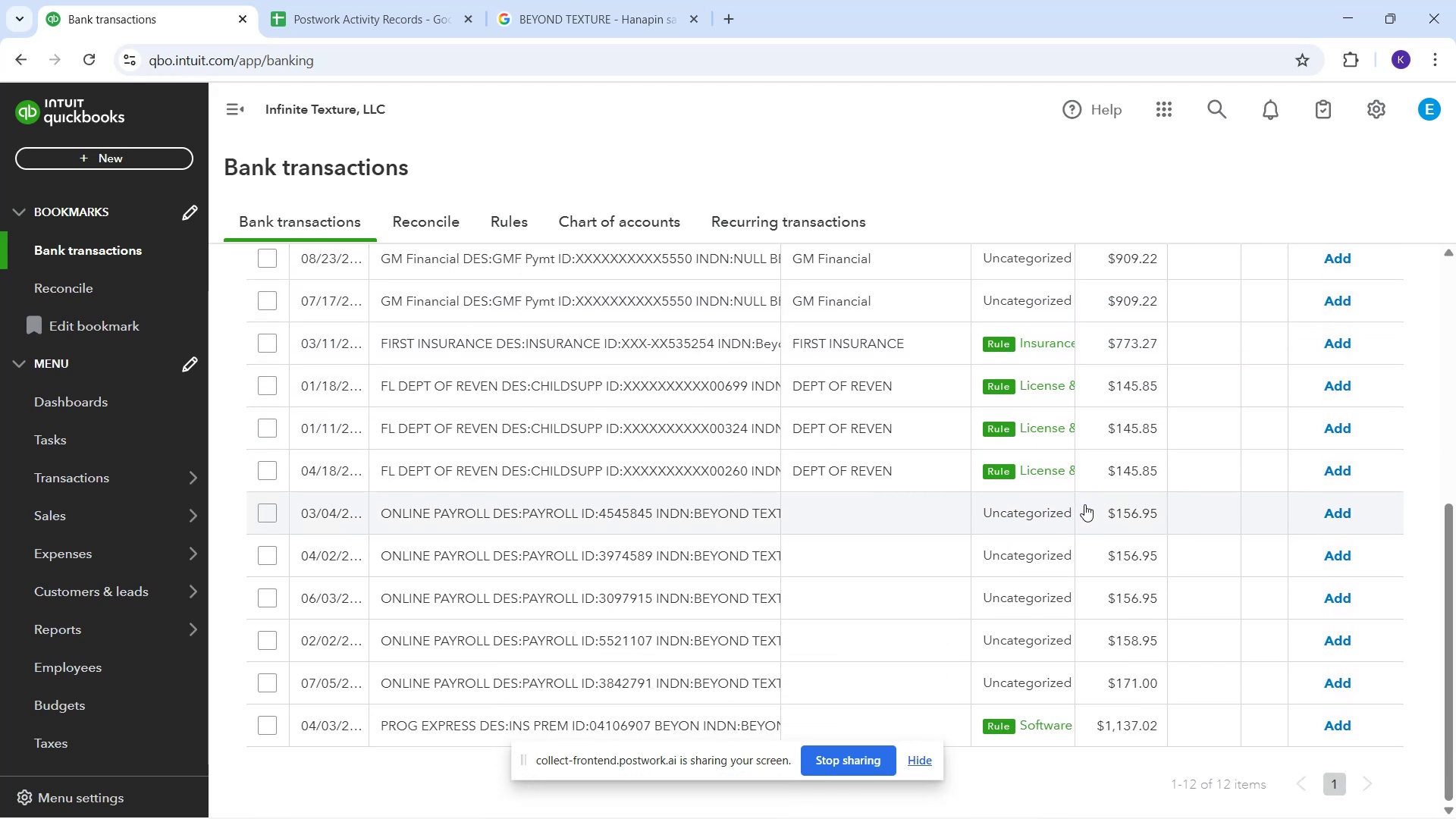 
scroll: coordinate [1089, 508], scroll_direction: up, amount: 1.0
 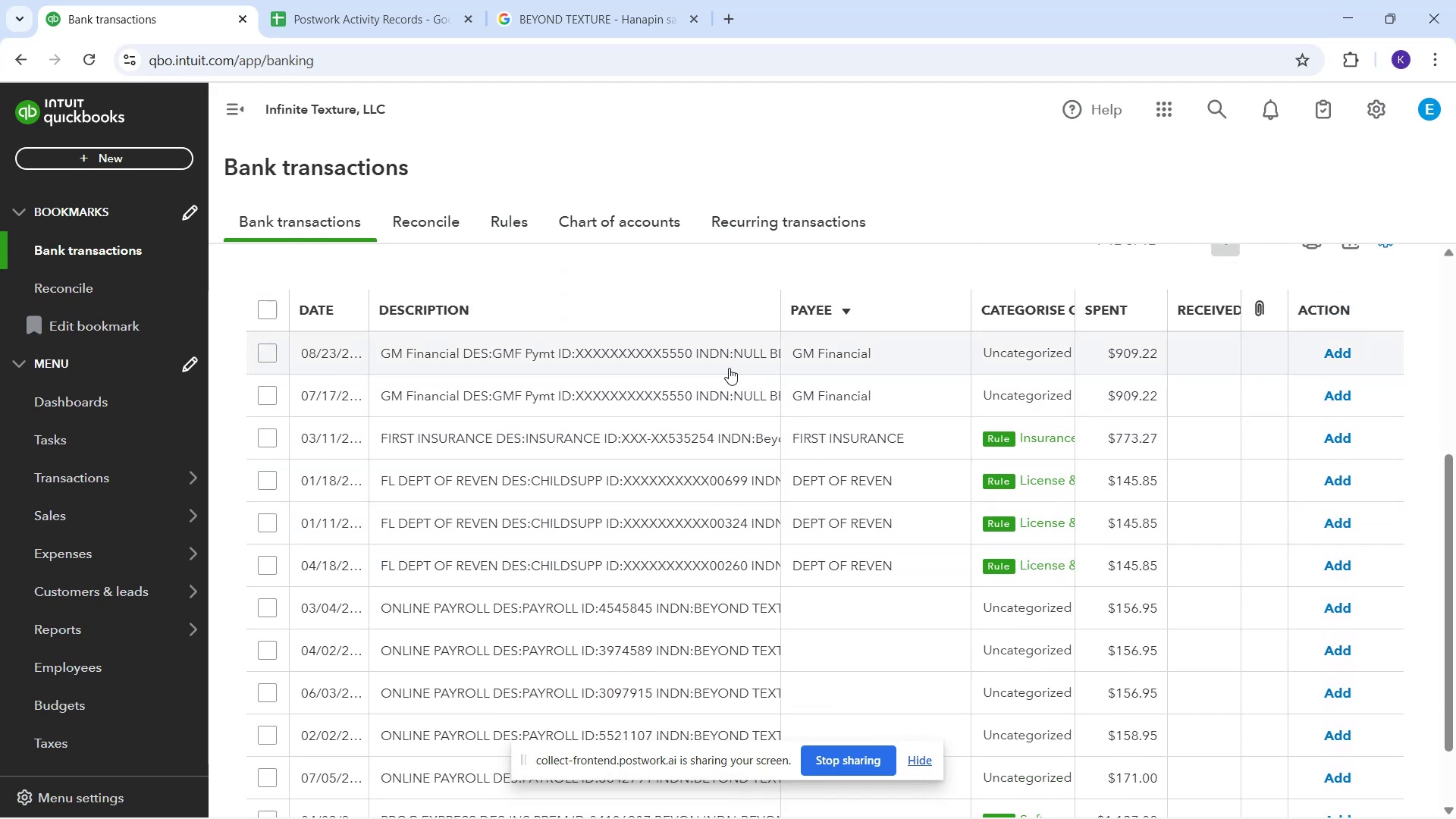 
left_click([711, 362])
 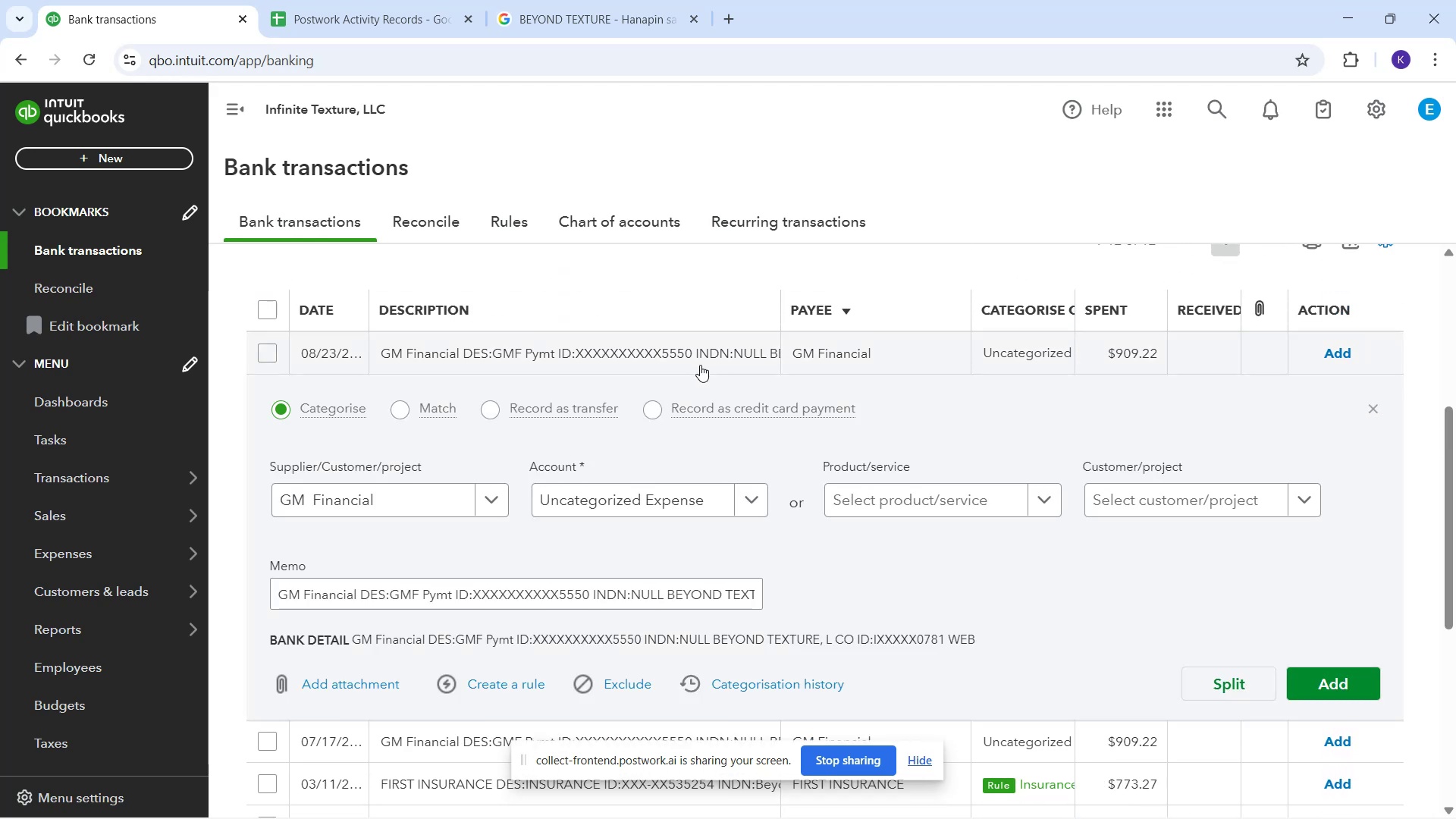 
scroll: coordinate [500, 359], scroll_direction: up, amount: 3.0
 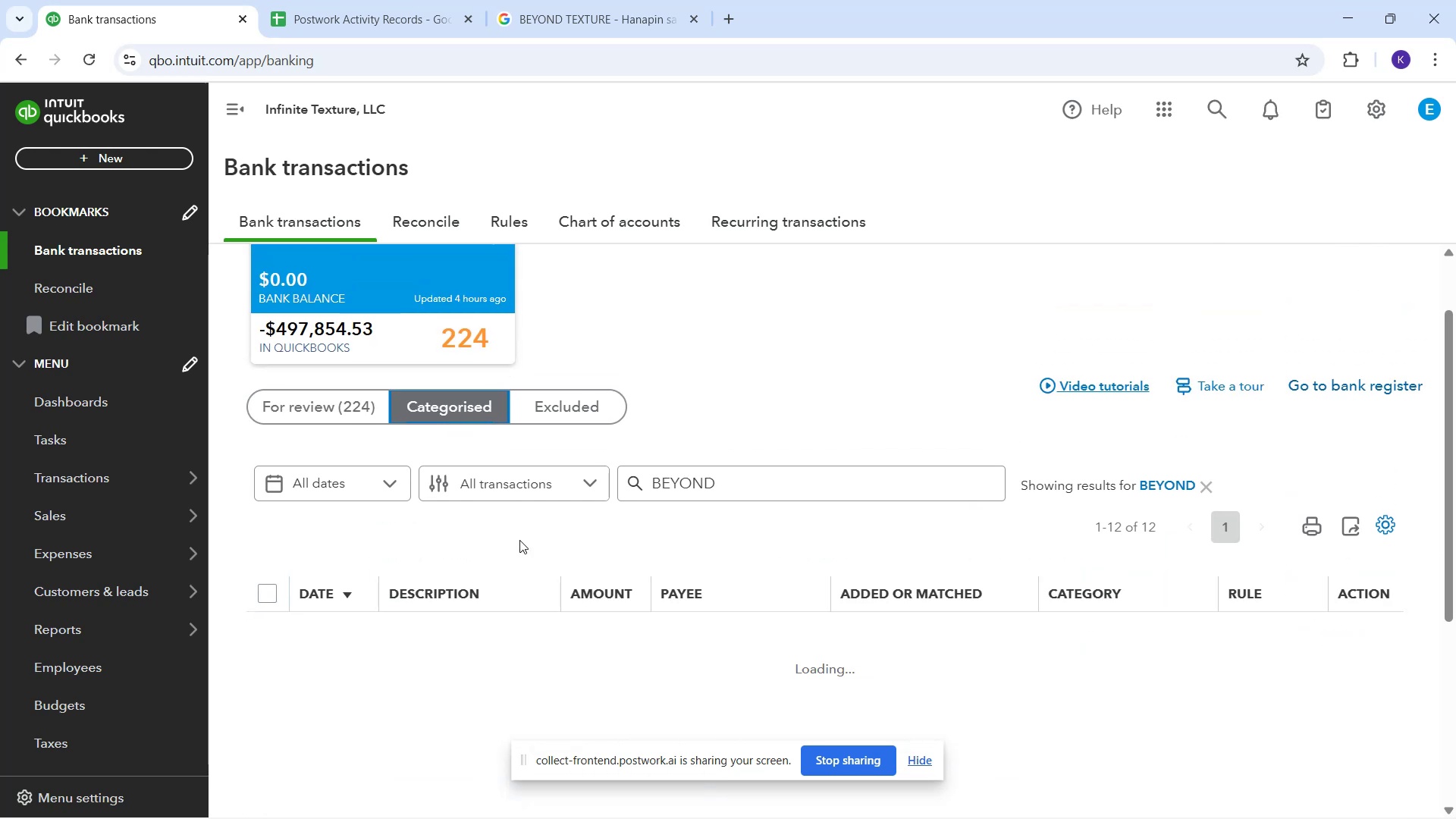 
scroll: coordinate [877, 617], scroll_direction: down, amount: 7.0
 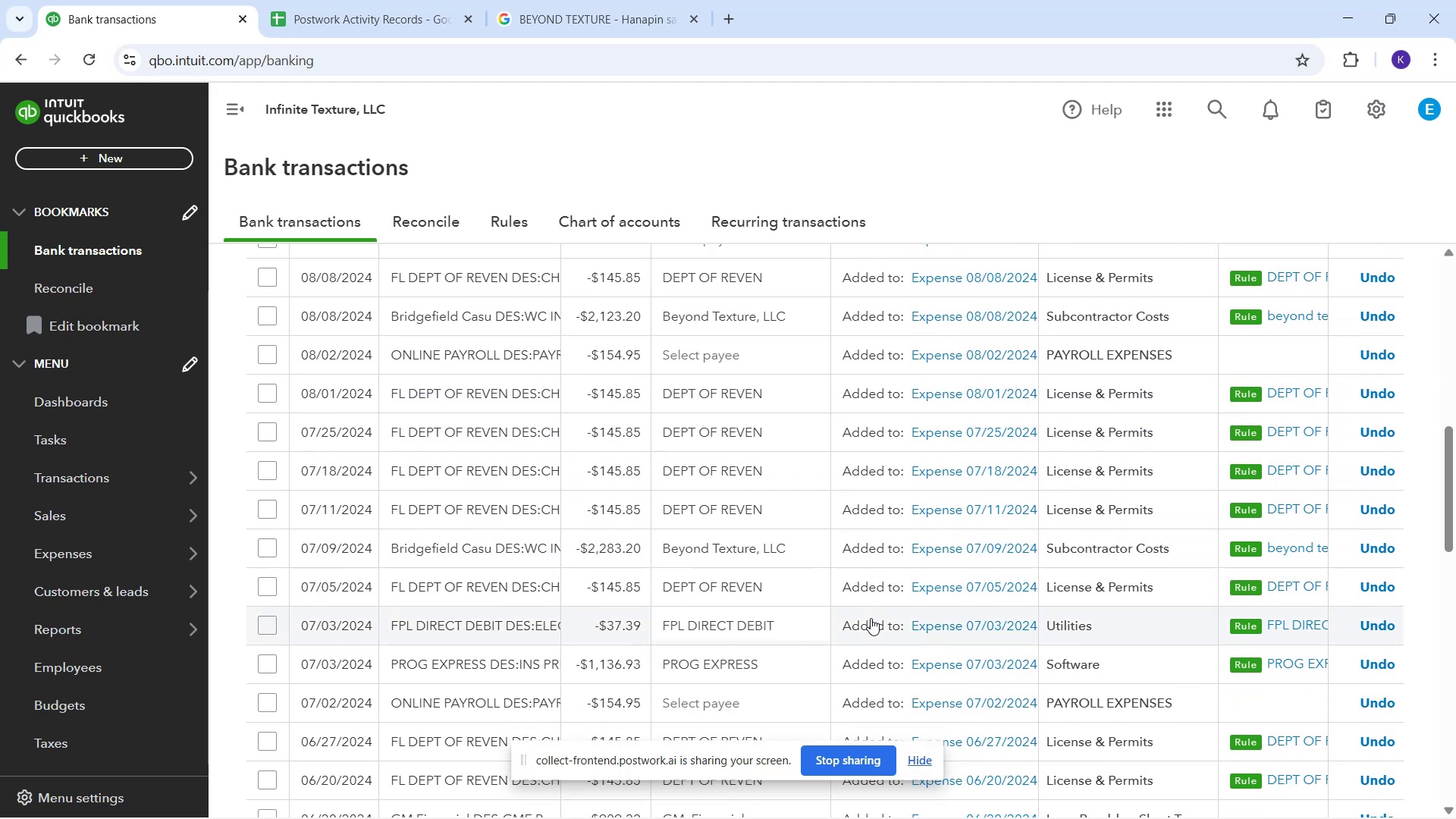 
scroll: coordinate [854, 629], scroll_direction: down, amount: 2.0
 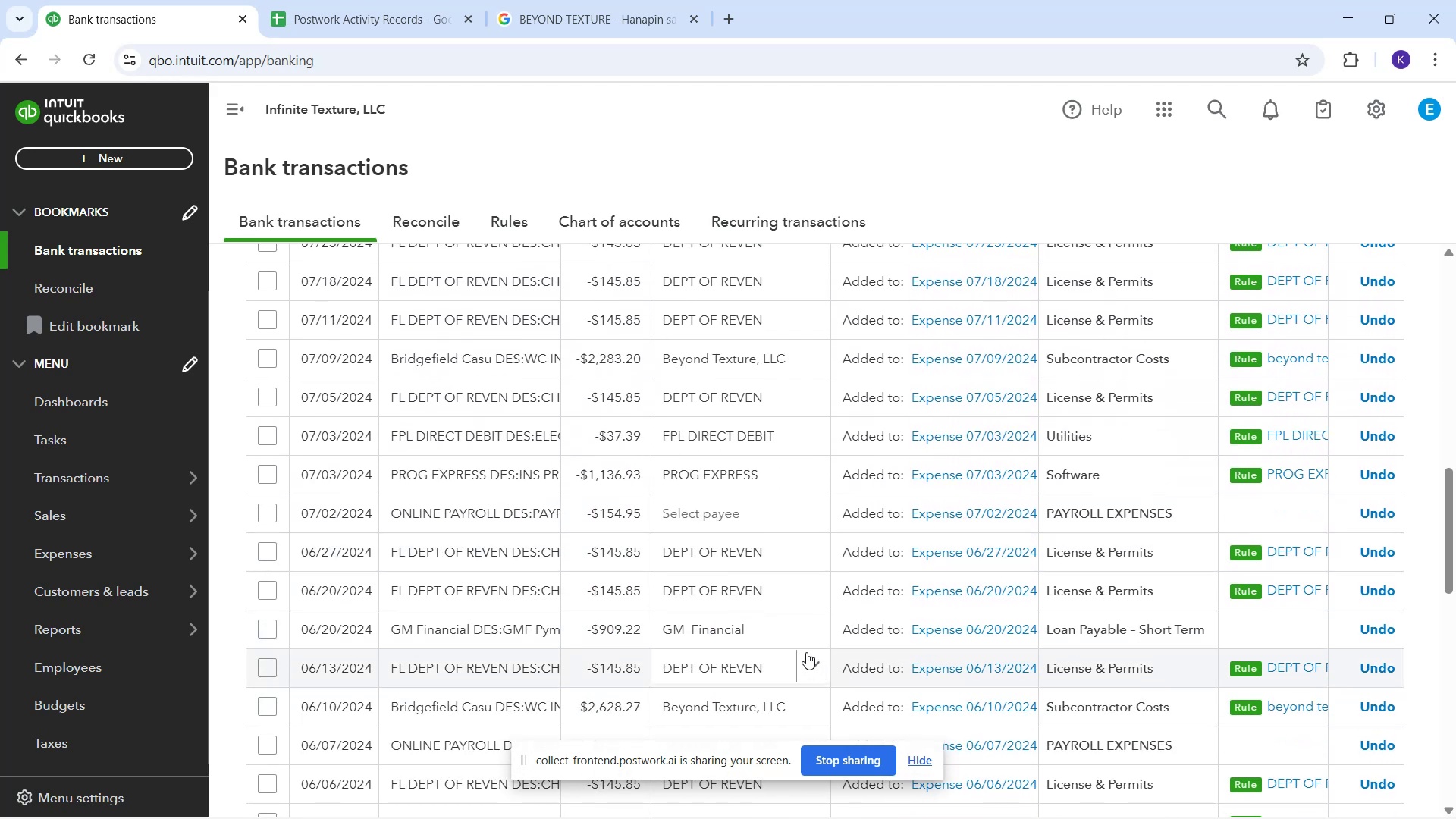 
wait(6.2)
 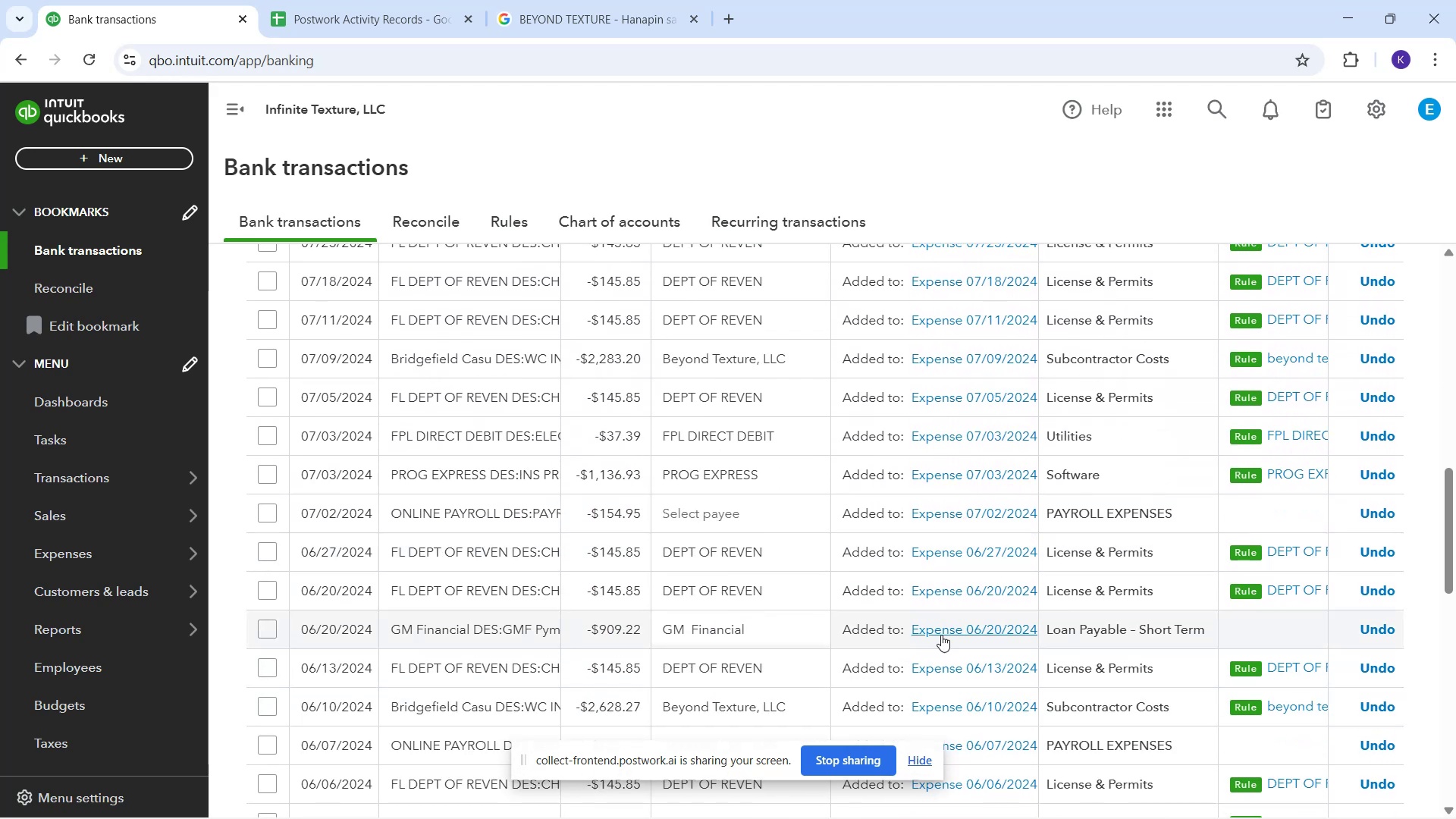 
scroll: coordinate [359, 422], scroll_direction: up, amount: 10.0
 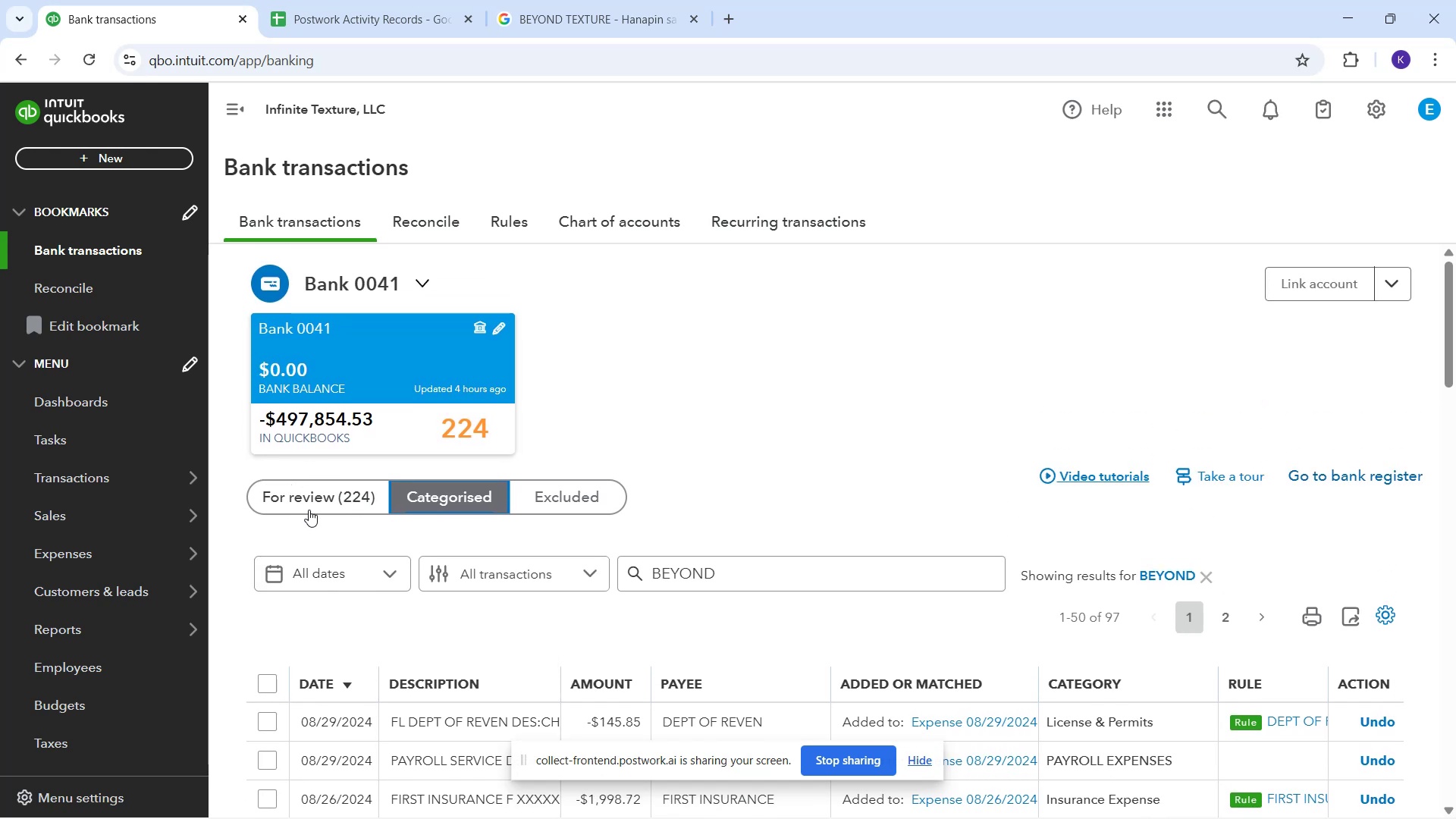 
left_click([310, 508])
 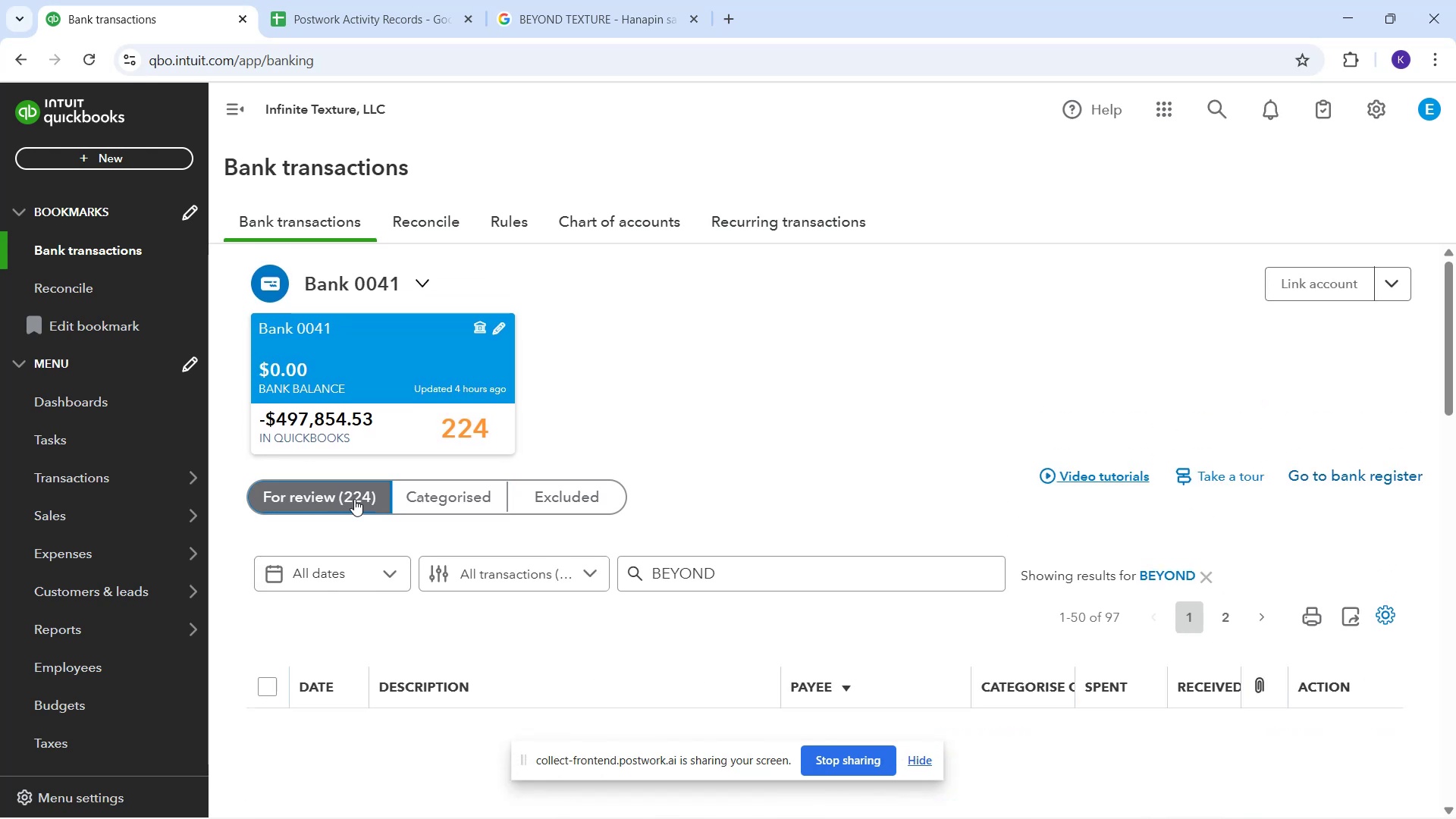 
scroll: coordinate [606, 652], scroll_direction: down, amount: 2.0
 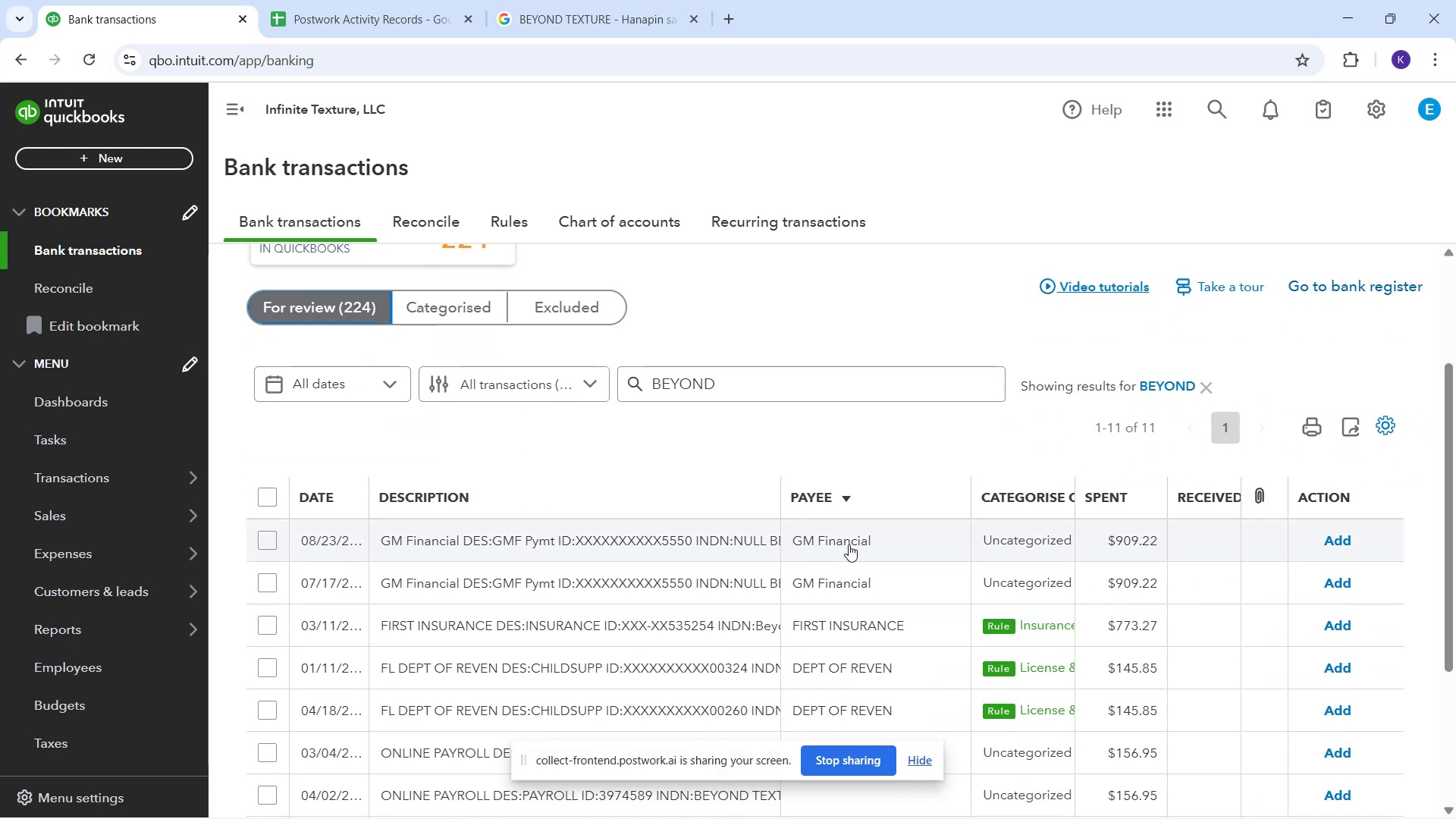 
left_click([677, 532])
 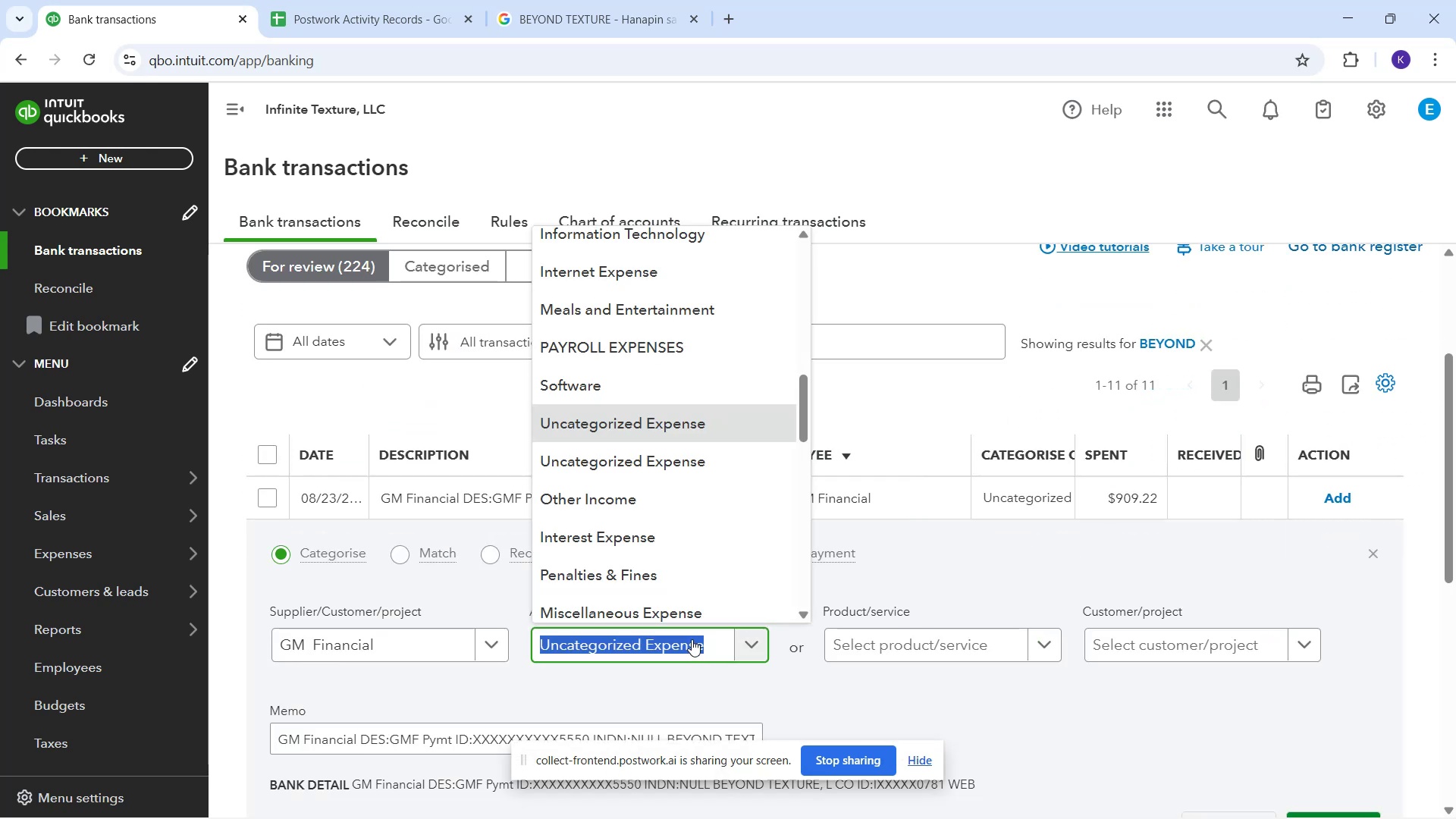 
type(LO)
 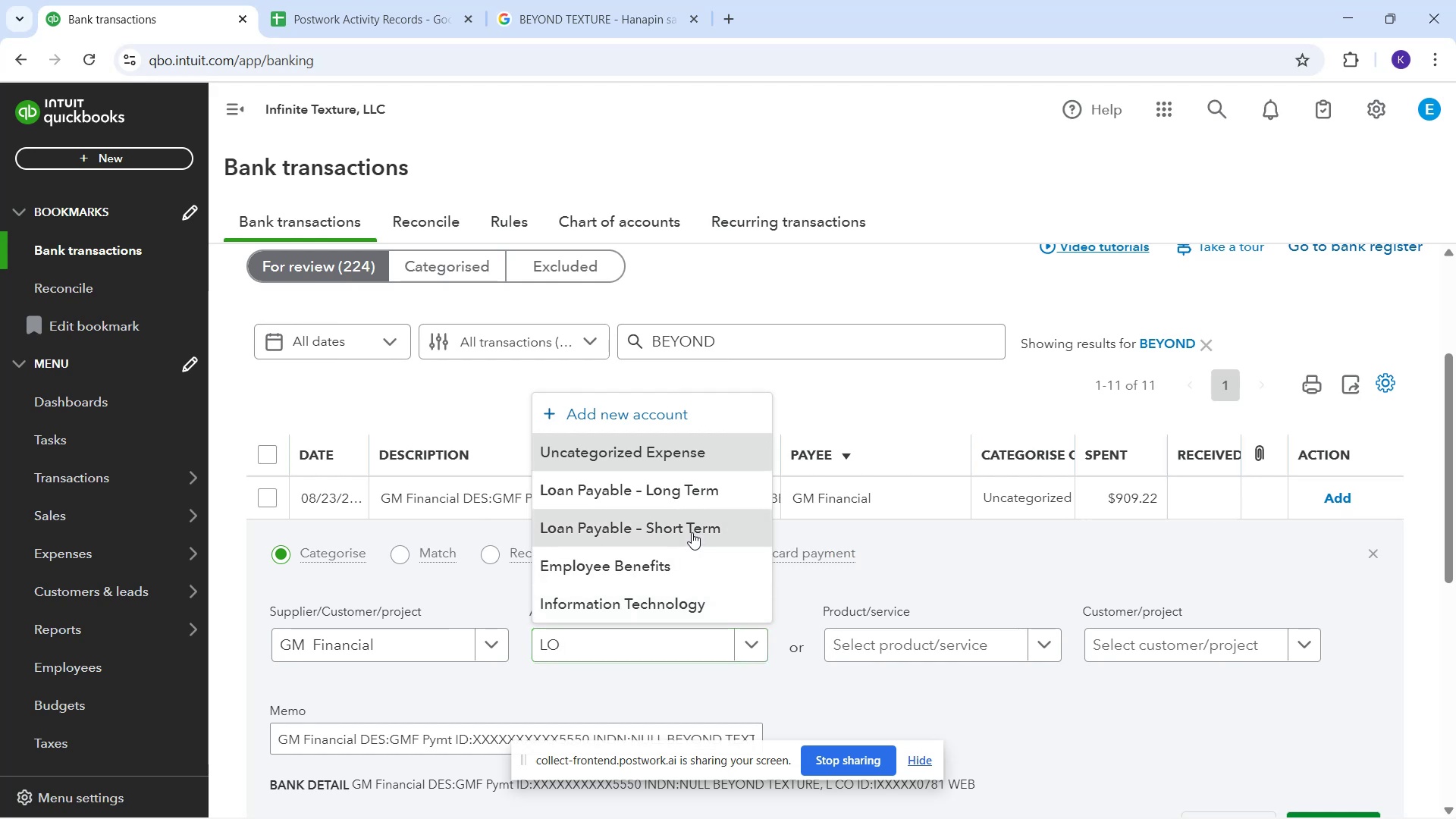 
wait(5.12)
 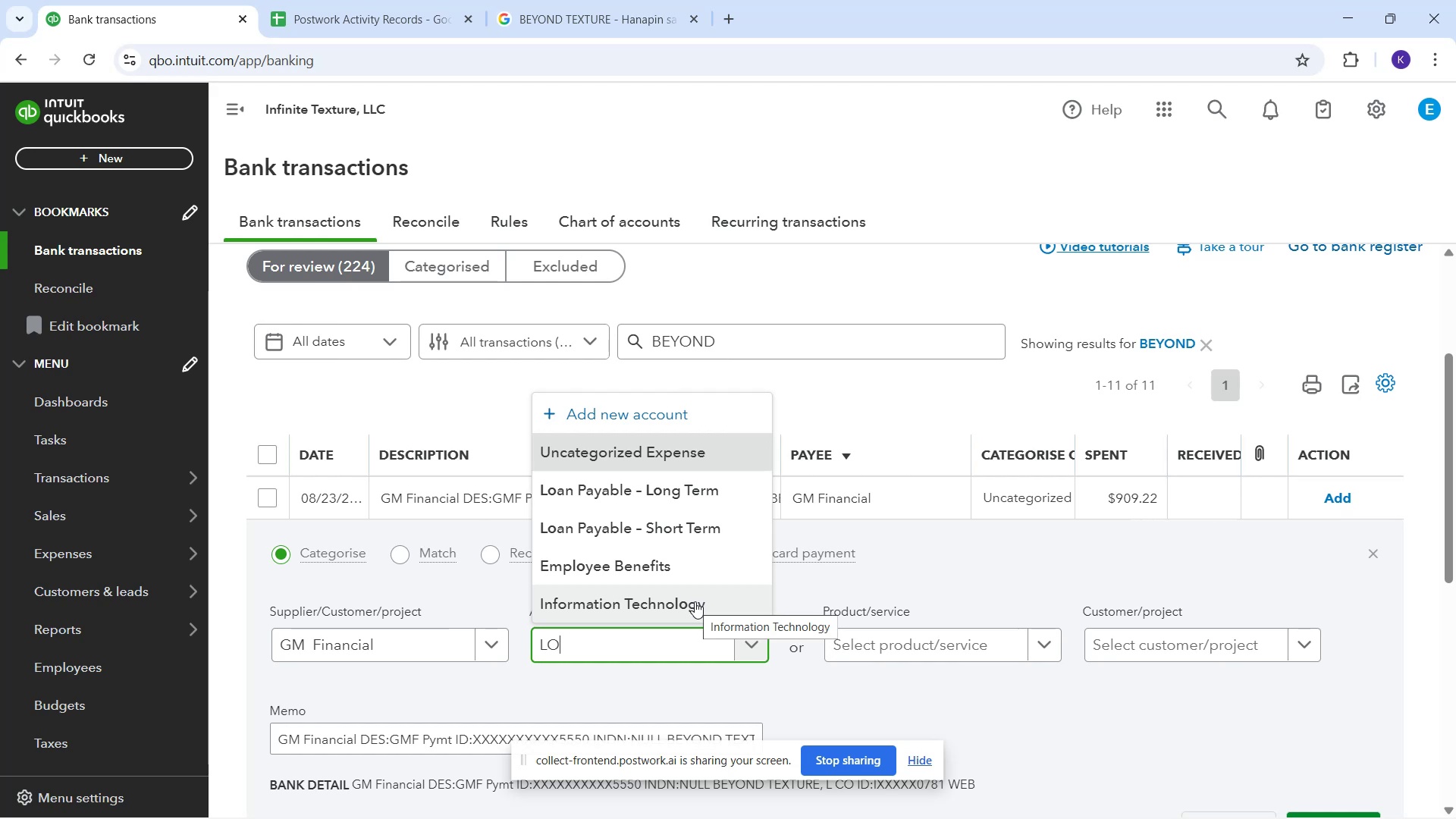 
scroll: coordinate [1071, 700], scroll_direction: down, amount: 2.0
 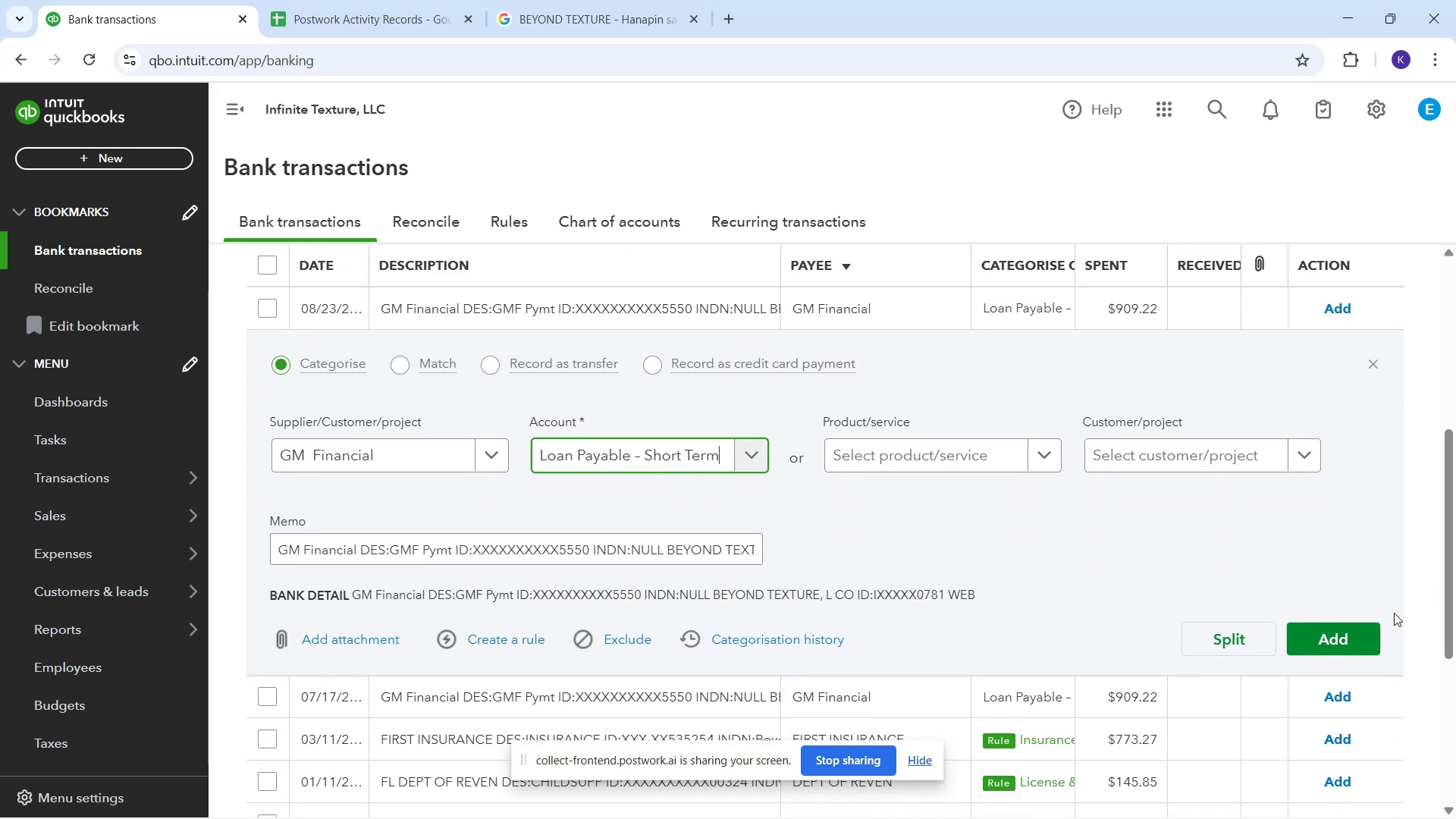 
left_click_drag(start_coordinate=[1345, 632], to_coordinate=[1349, 632])
 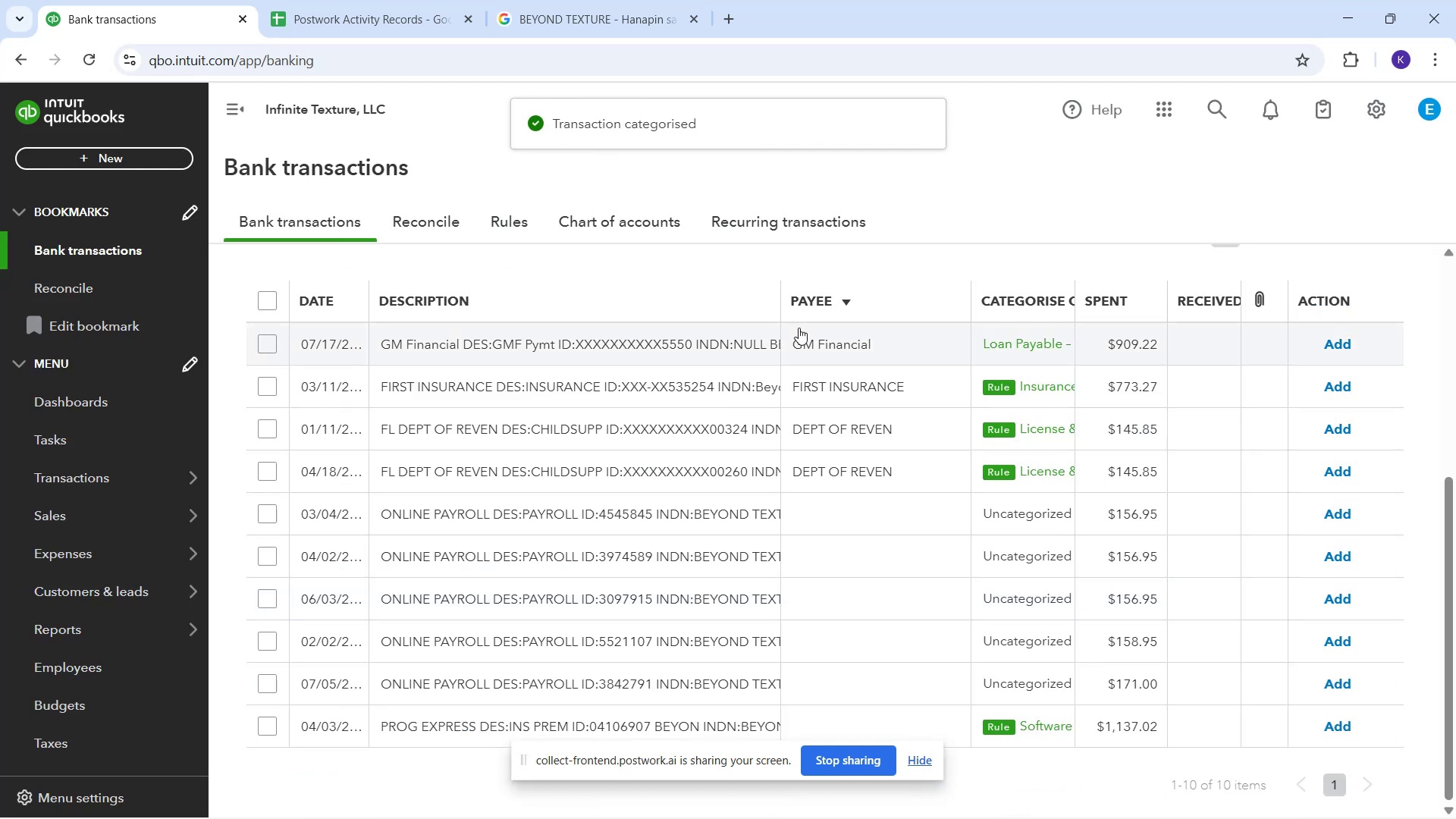 
mouse_move([1307, 357])
 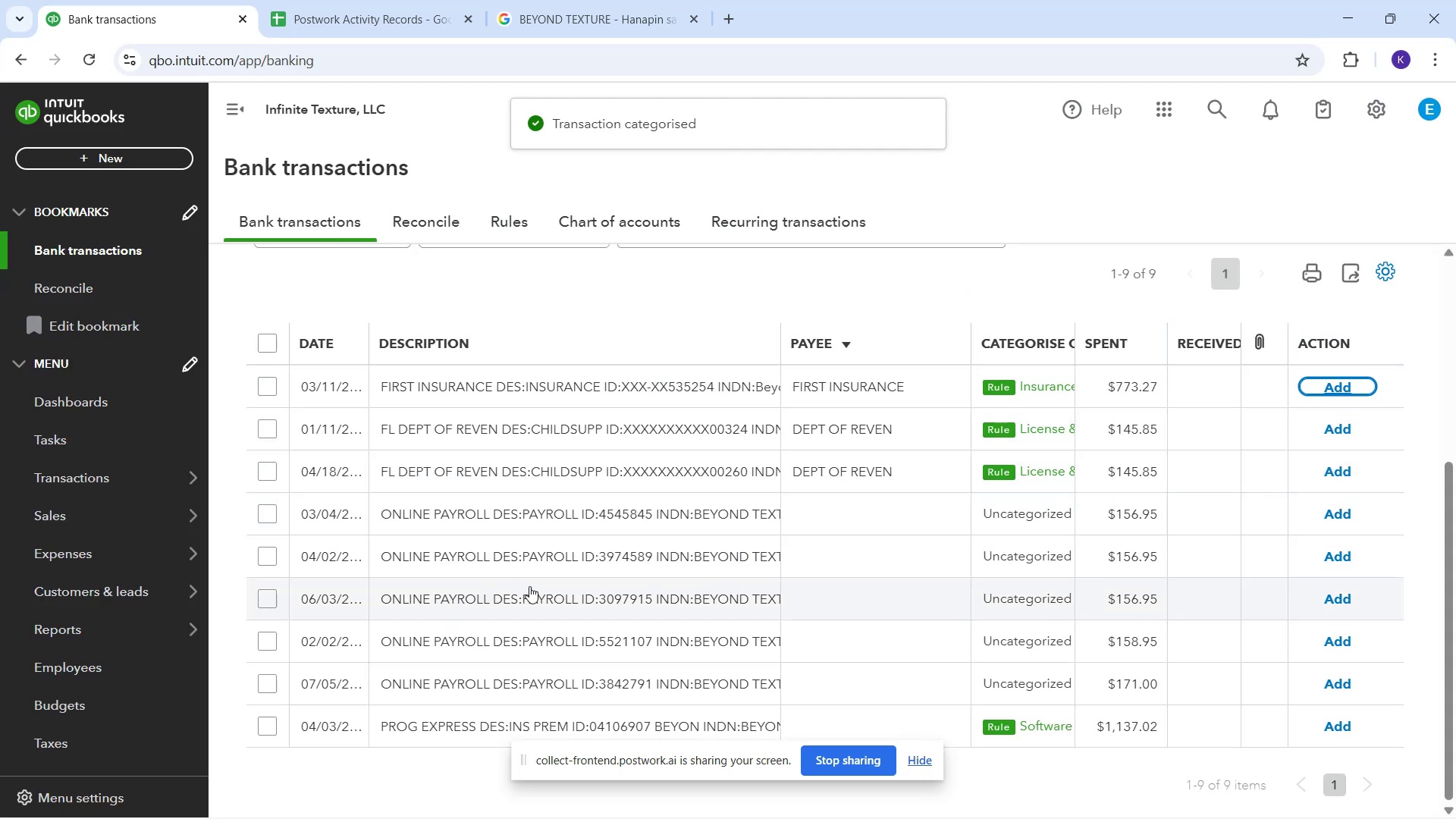 
scroll: coordinate [561, 600], scroll_direction: down, amount: 1.0
 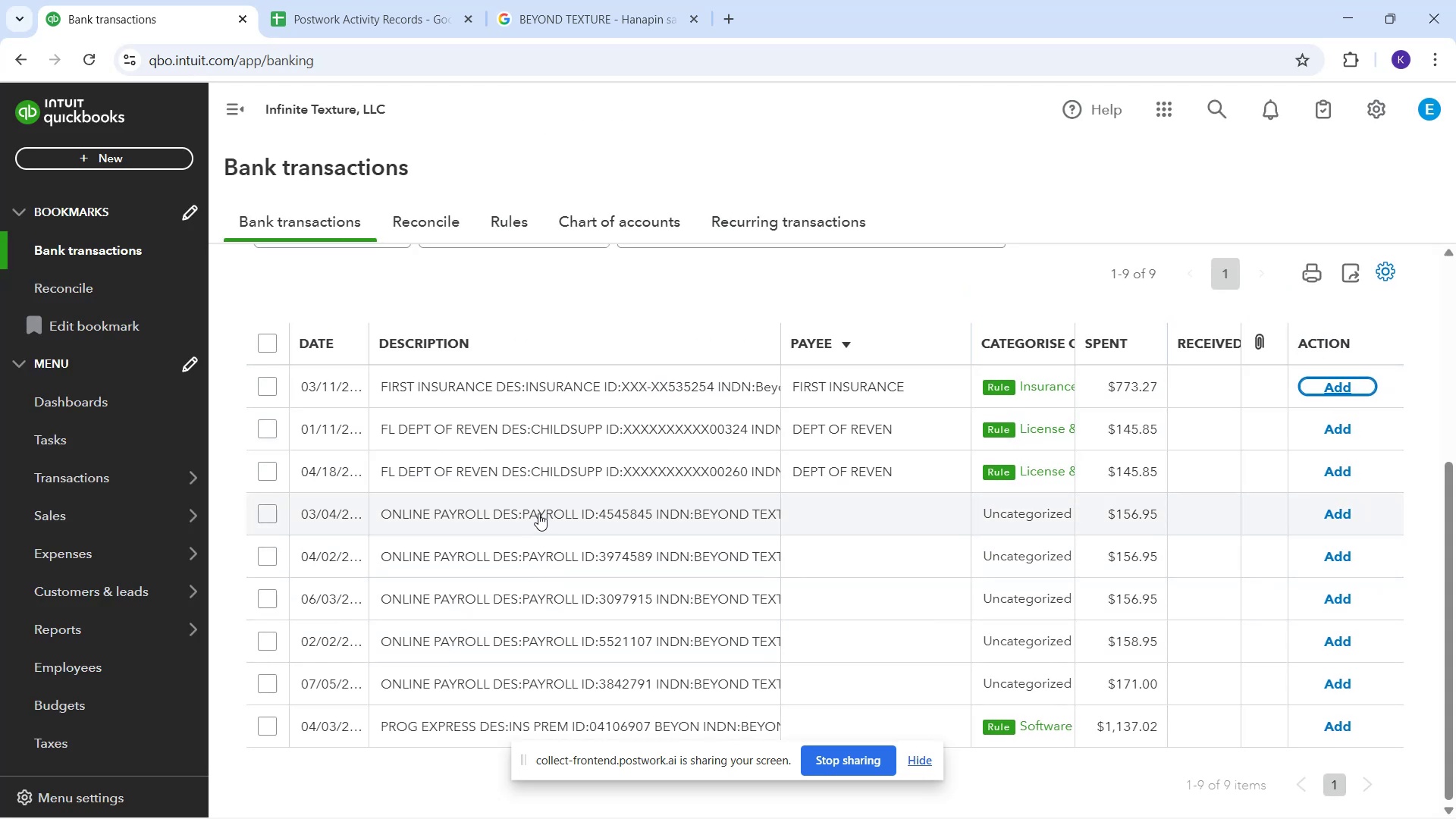 
scroll: coordinate [511, 327], scroll_direction: up, amount: 2.0
 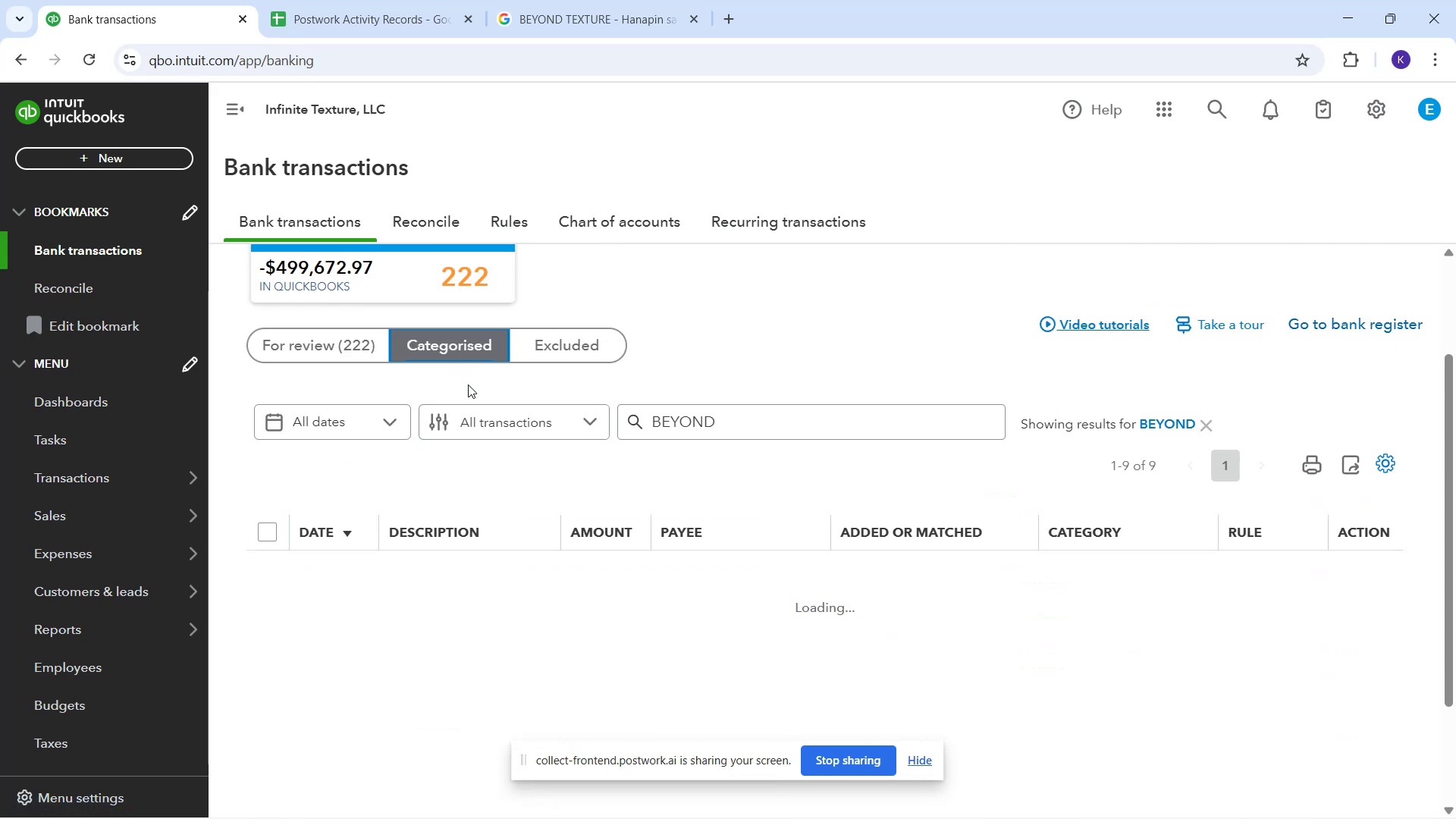 
wait(5.29)
 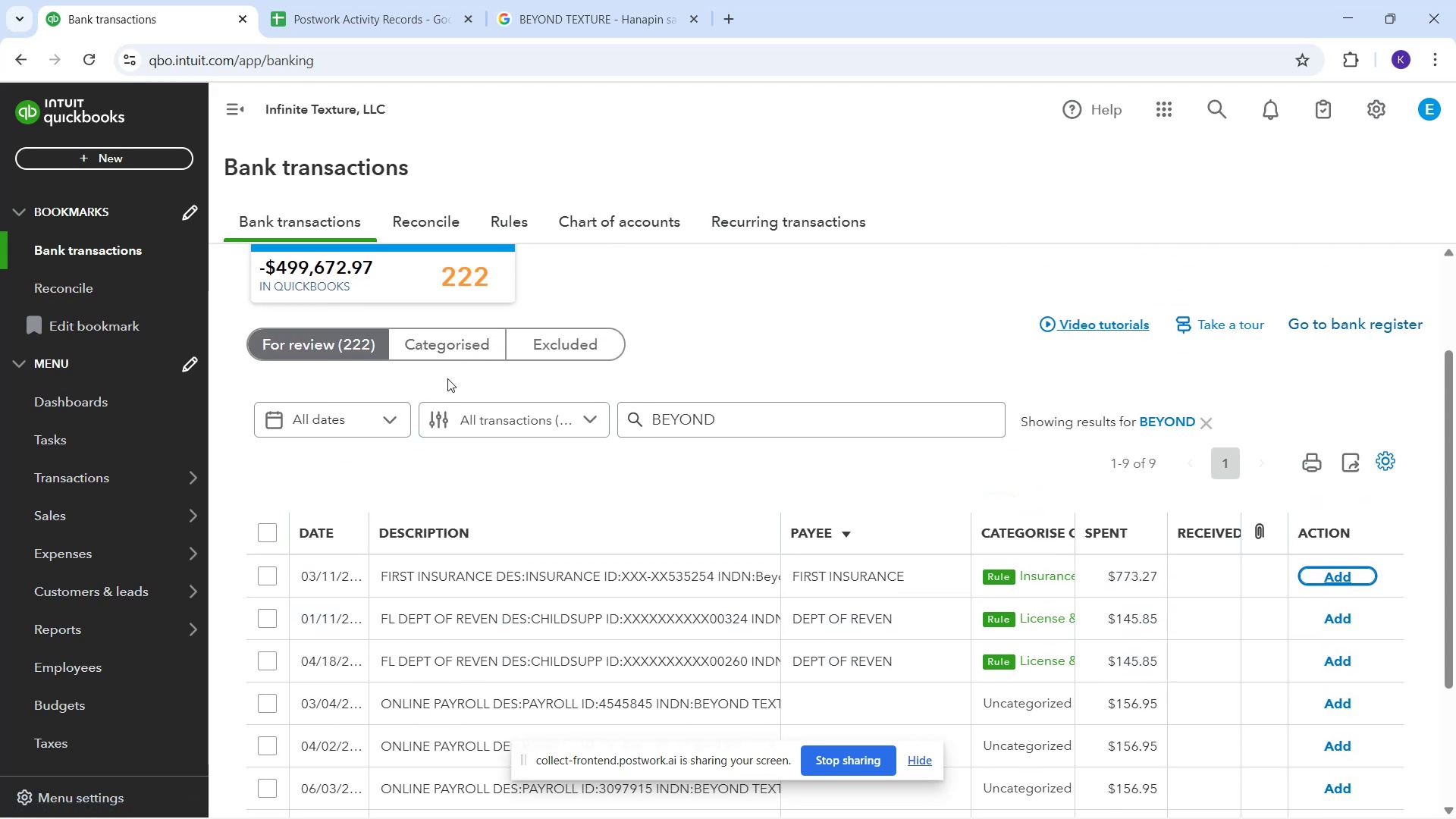 
scroll: coordinate [529, 526], scroll_direction: down, amount: 2.0
 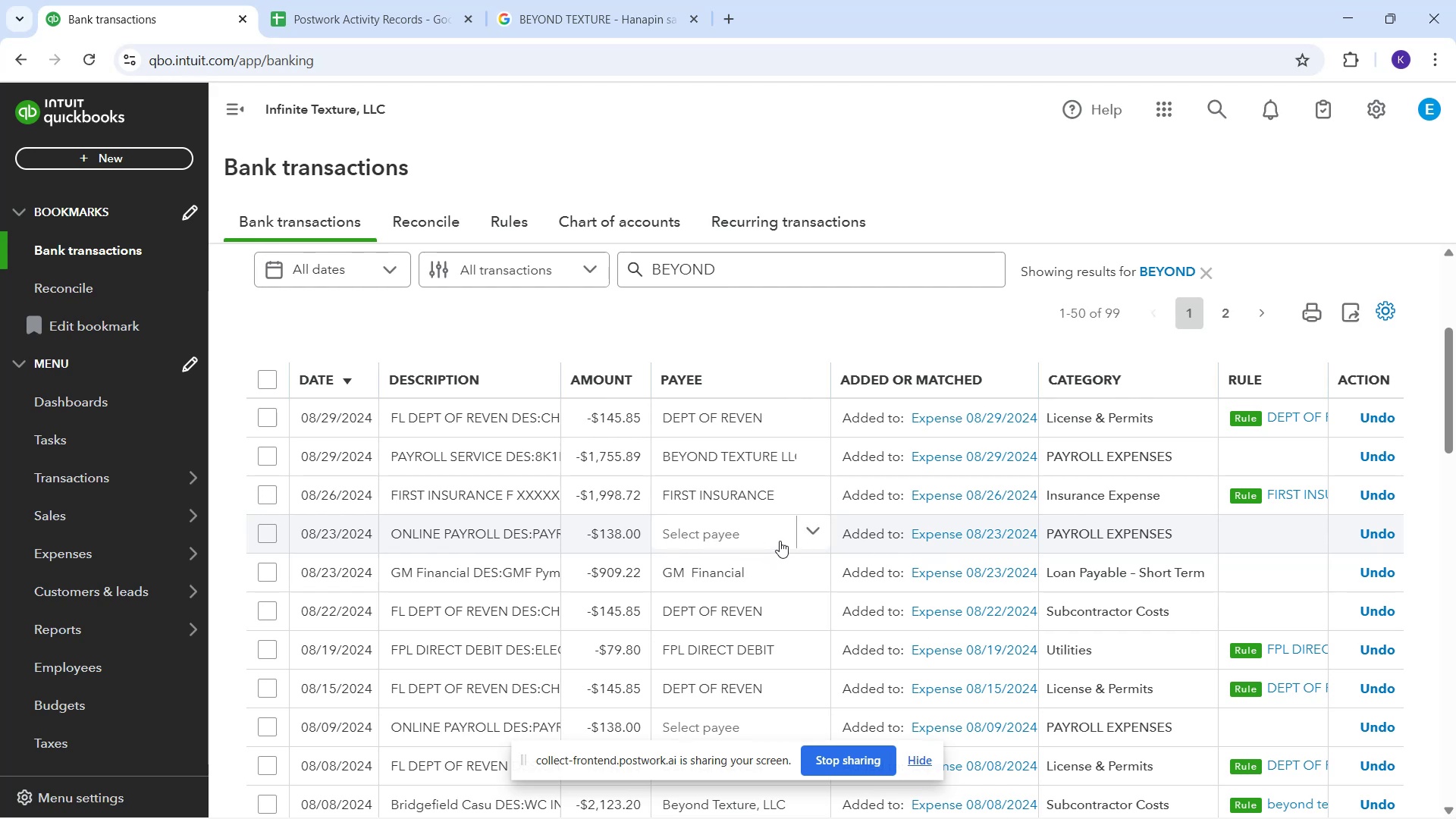 
wait(12.63)
 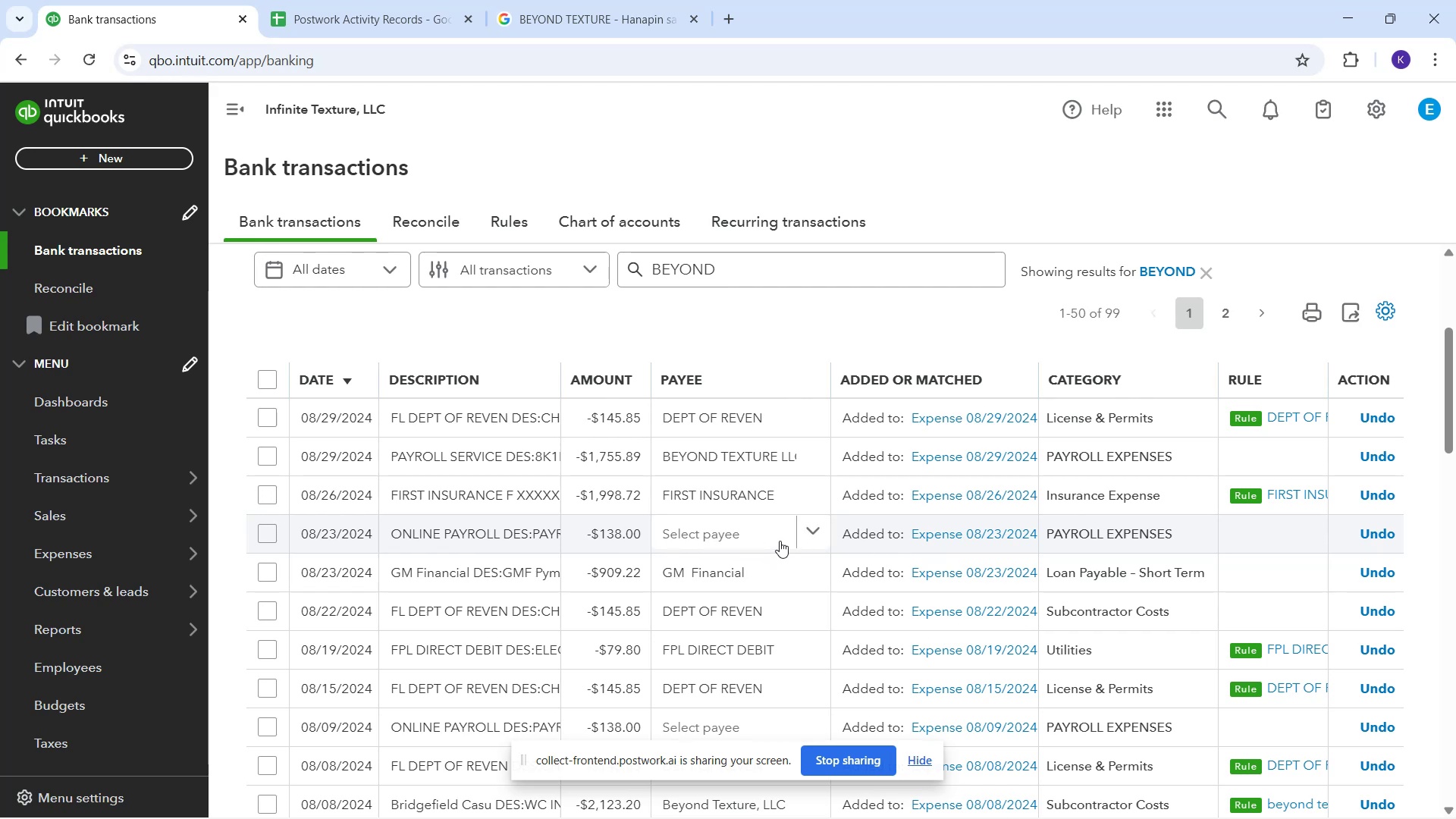 
scroll: coordinate [515, 563], scroll_direction: down, amount: 1.0
 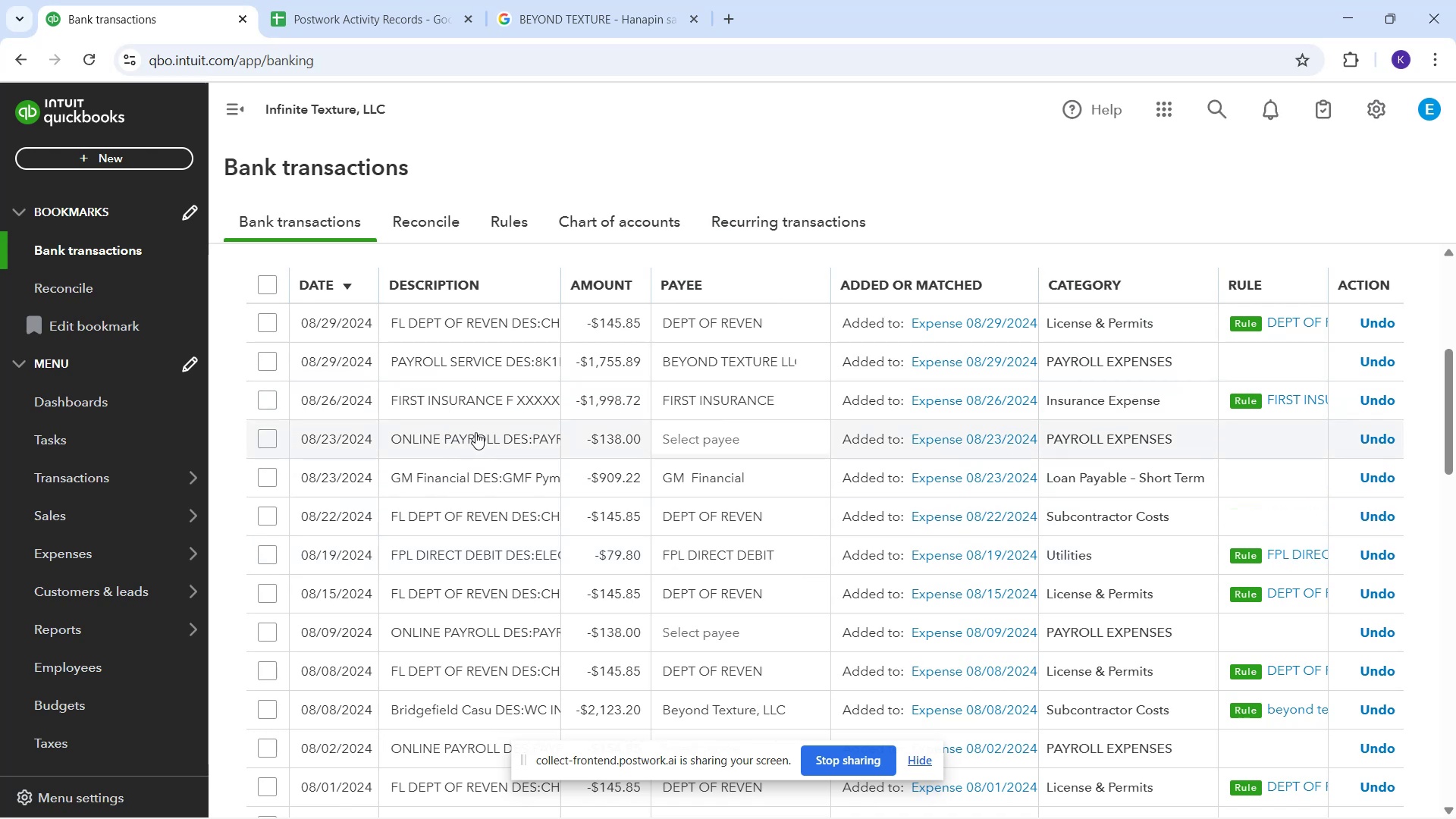 
wait(14.14)
 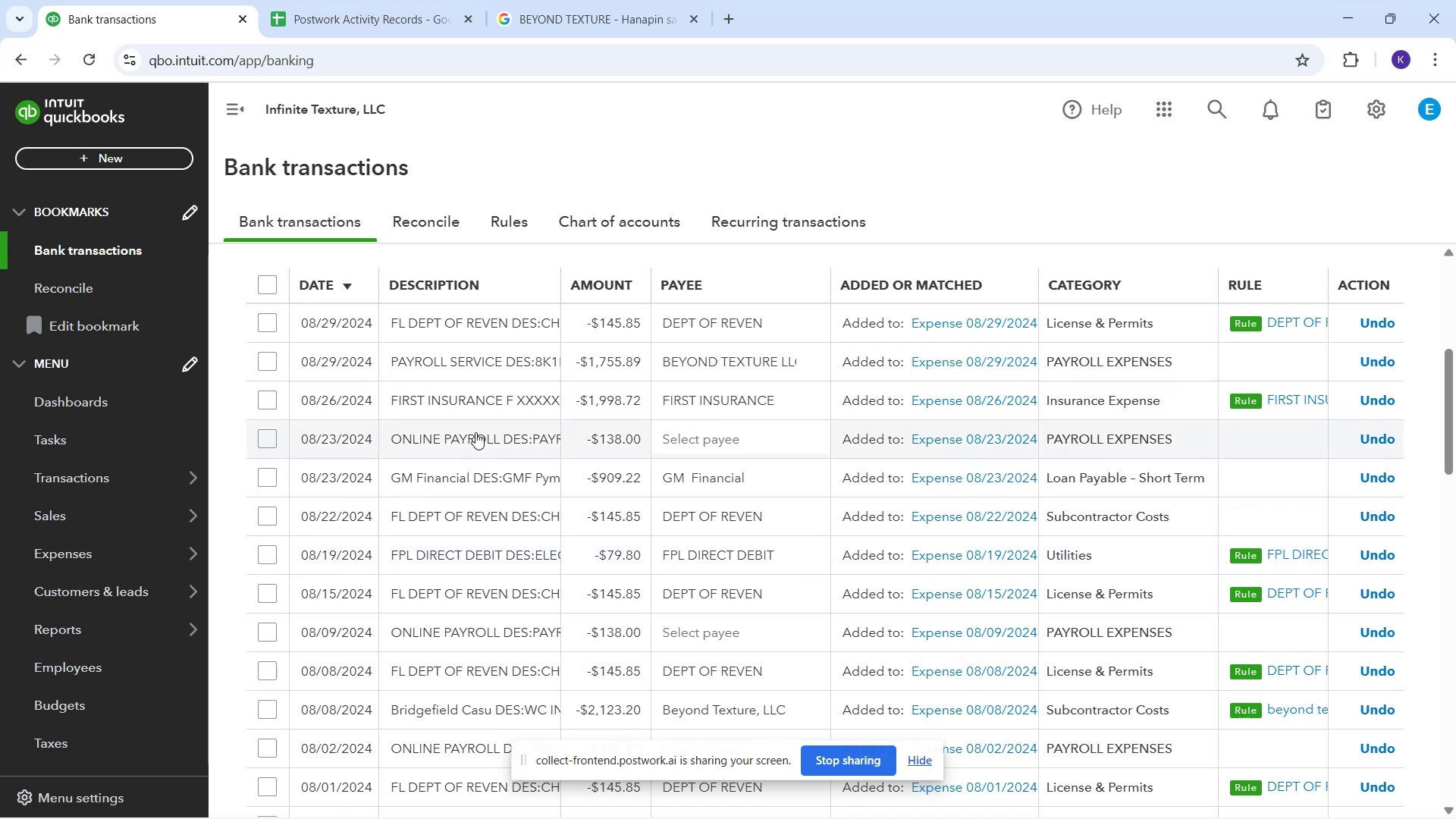 
scroll: coordinate [516, 384], scroll_direction: down, amount: 1.0
 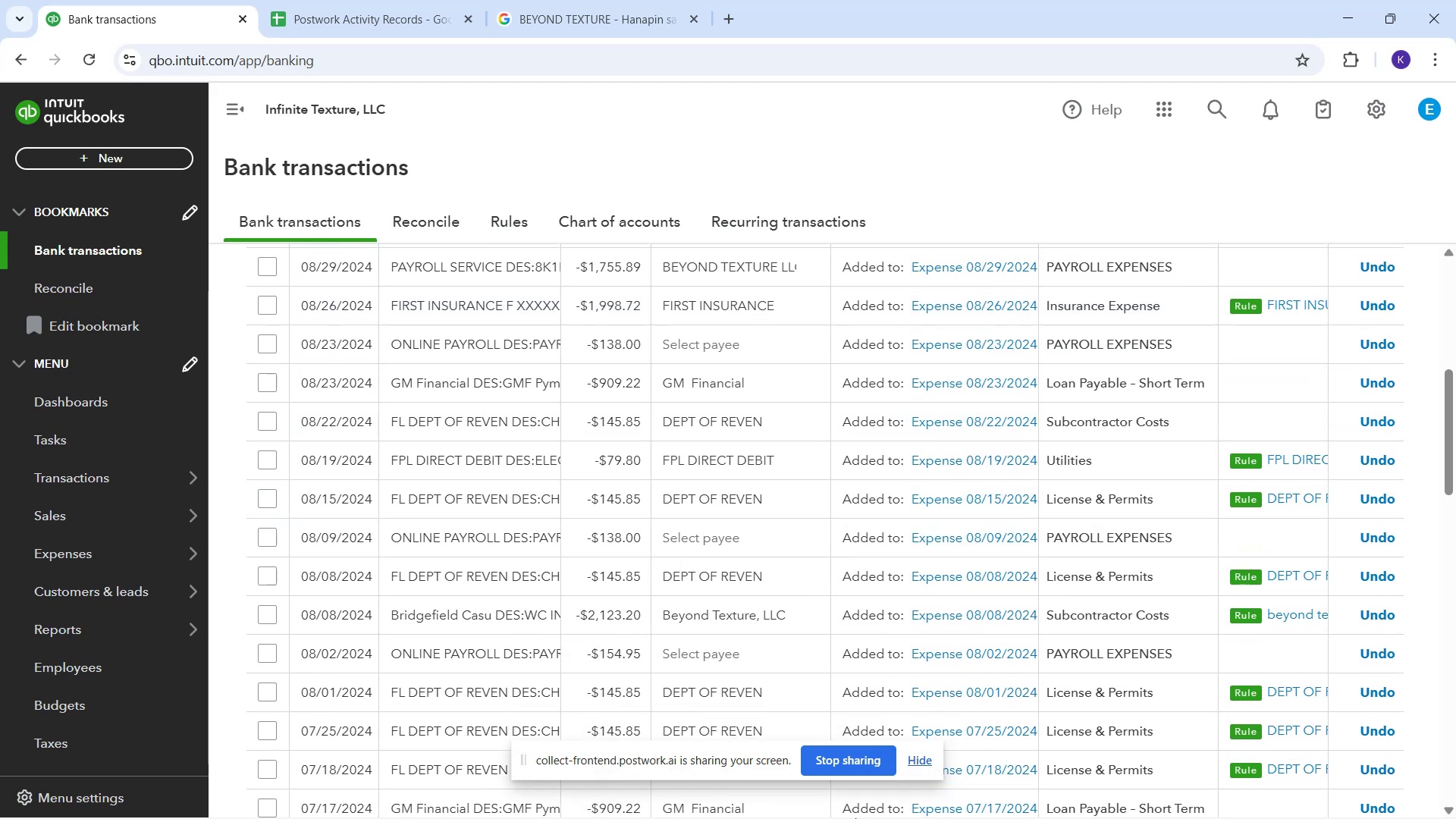 
wait(8.23)
 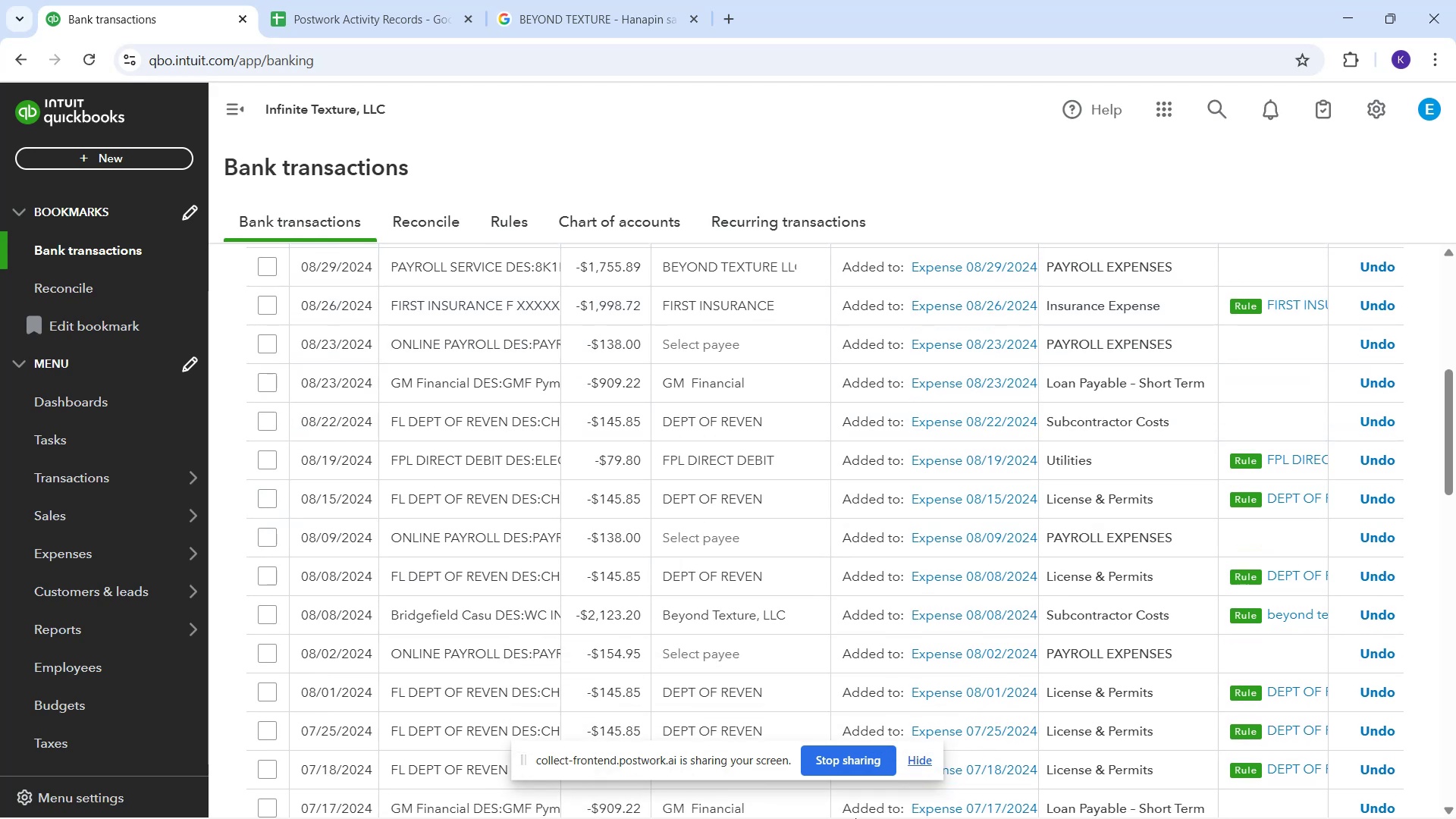 
scroll: coordinate [595, 319], scroll_direction: up, amount: 5.0
 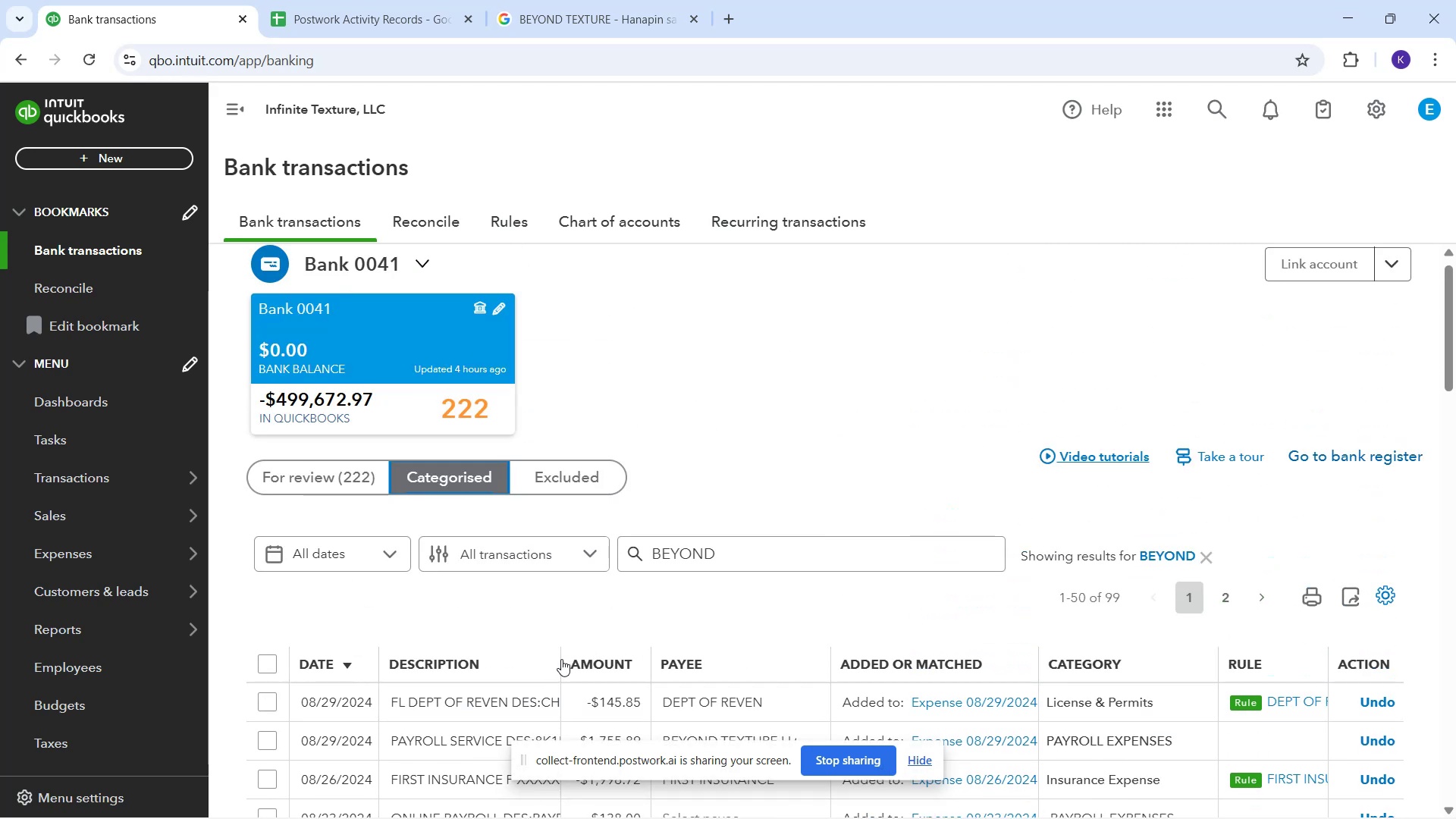 
left_click_drag(start_coordinate=[558, 661], to_coordinate=[676, 643])
 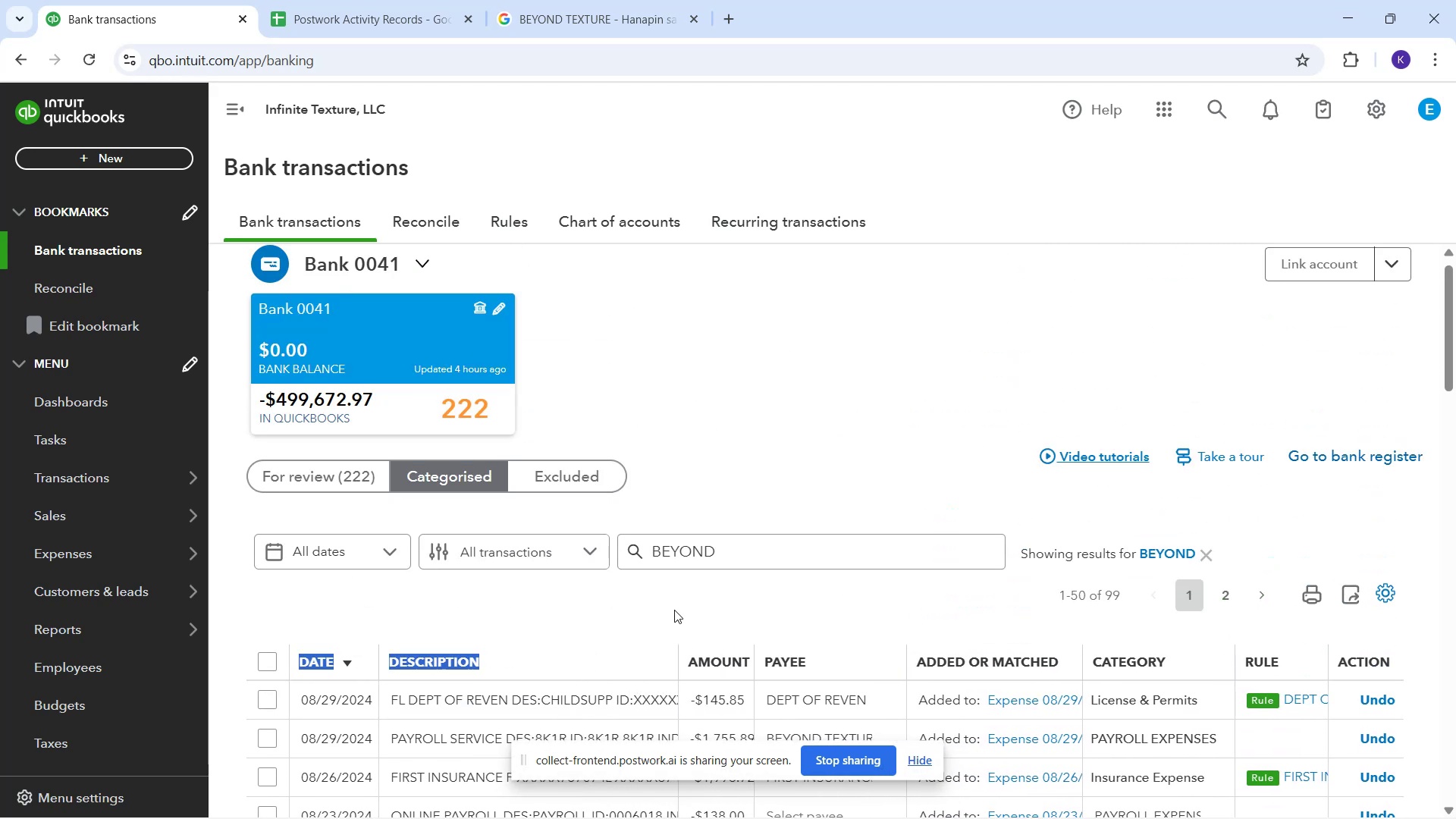 
scroll: coordinate [758, 428], scroll_direction: down, amount: 4.0
 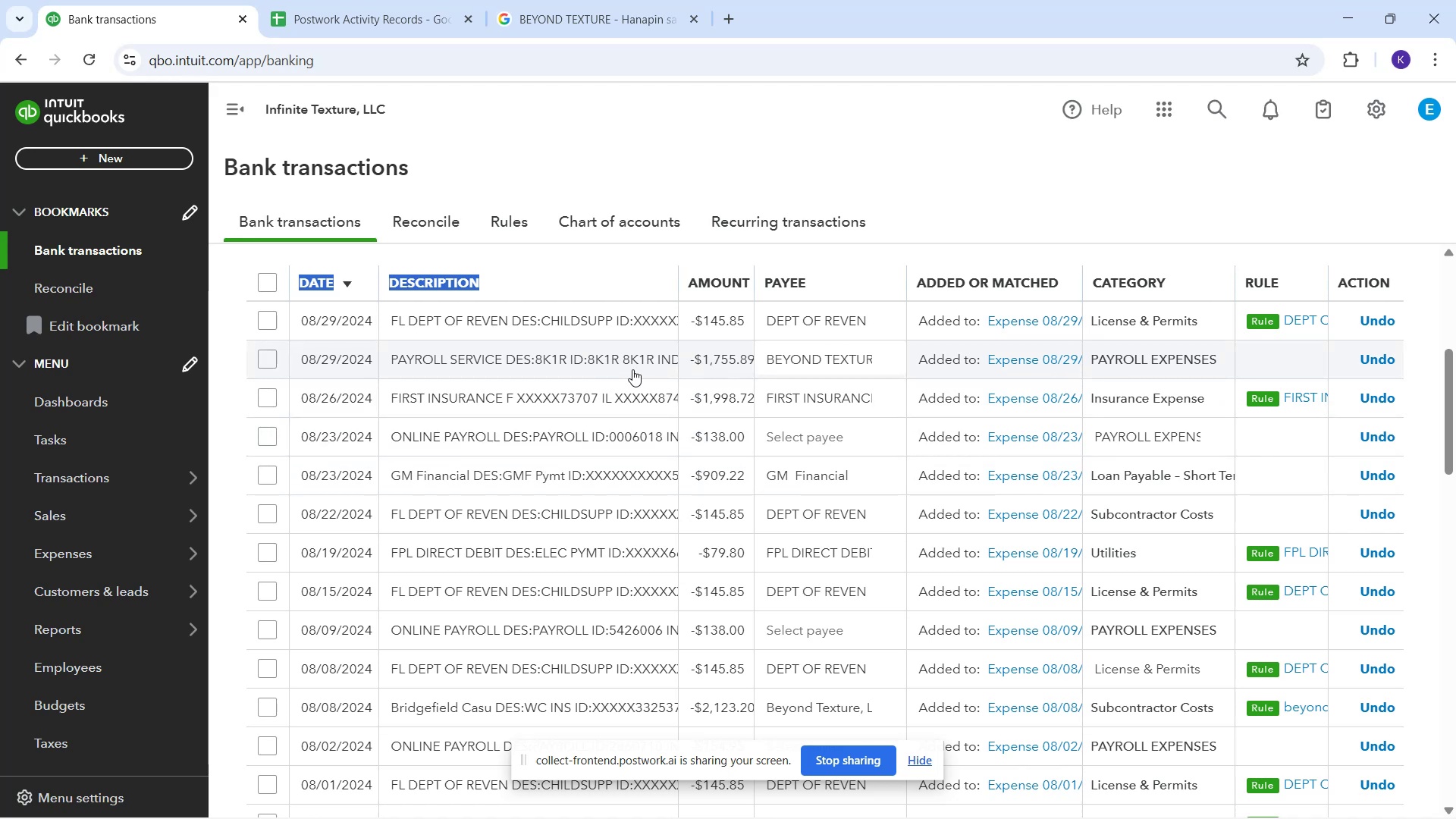 
wait(12.14)
 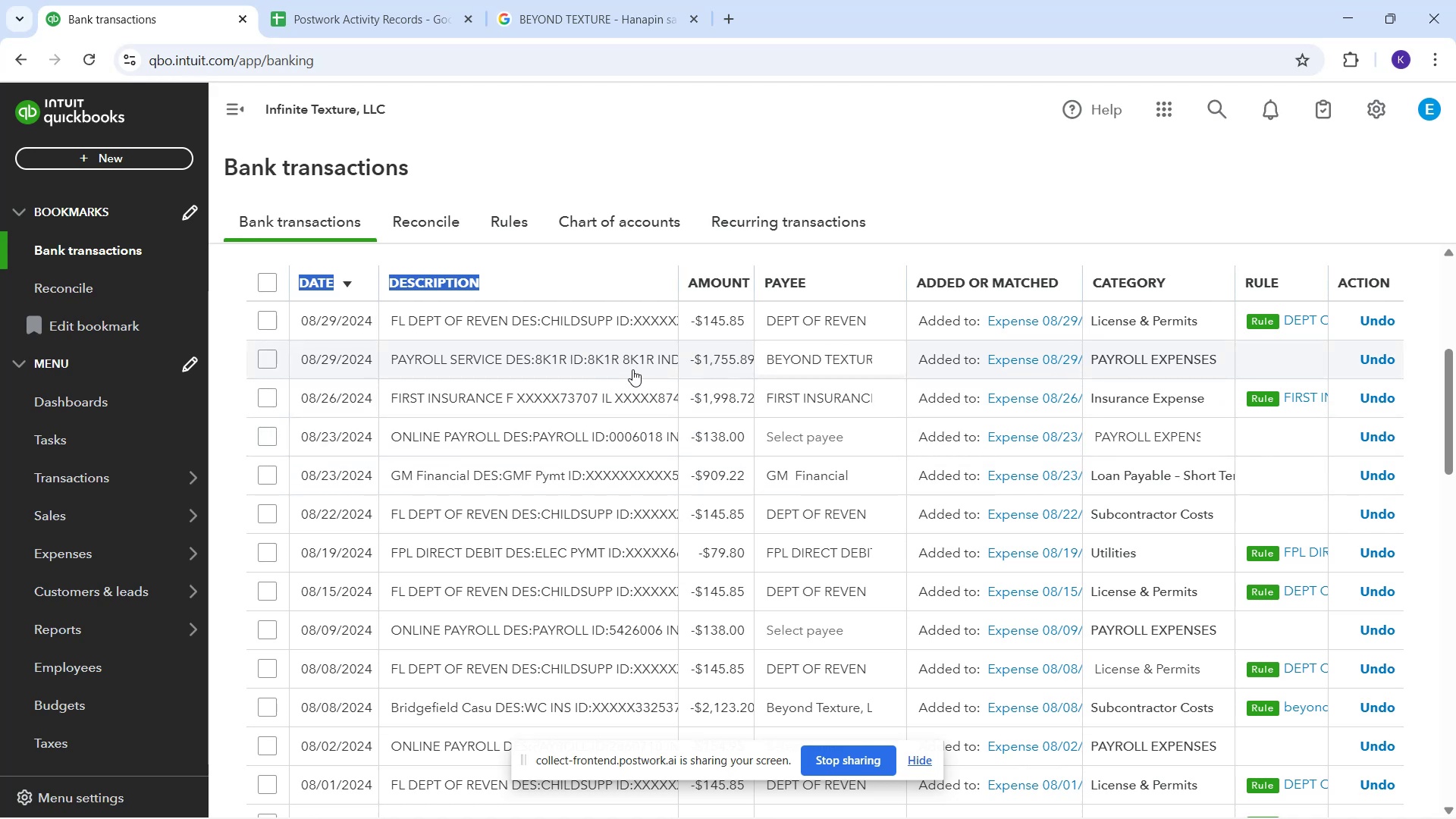 
left_click([804, 441])
 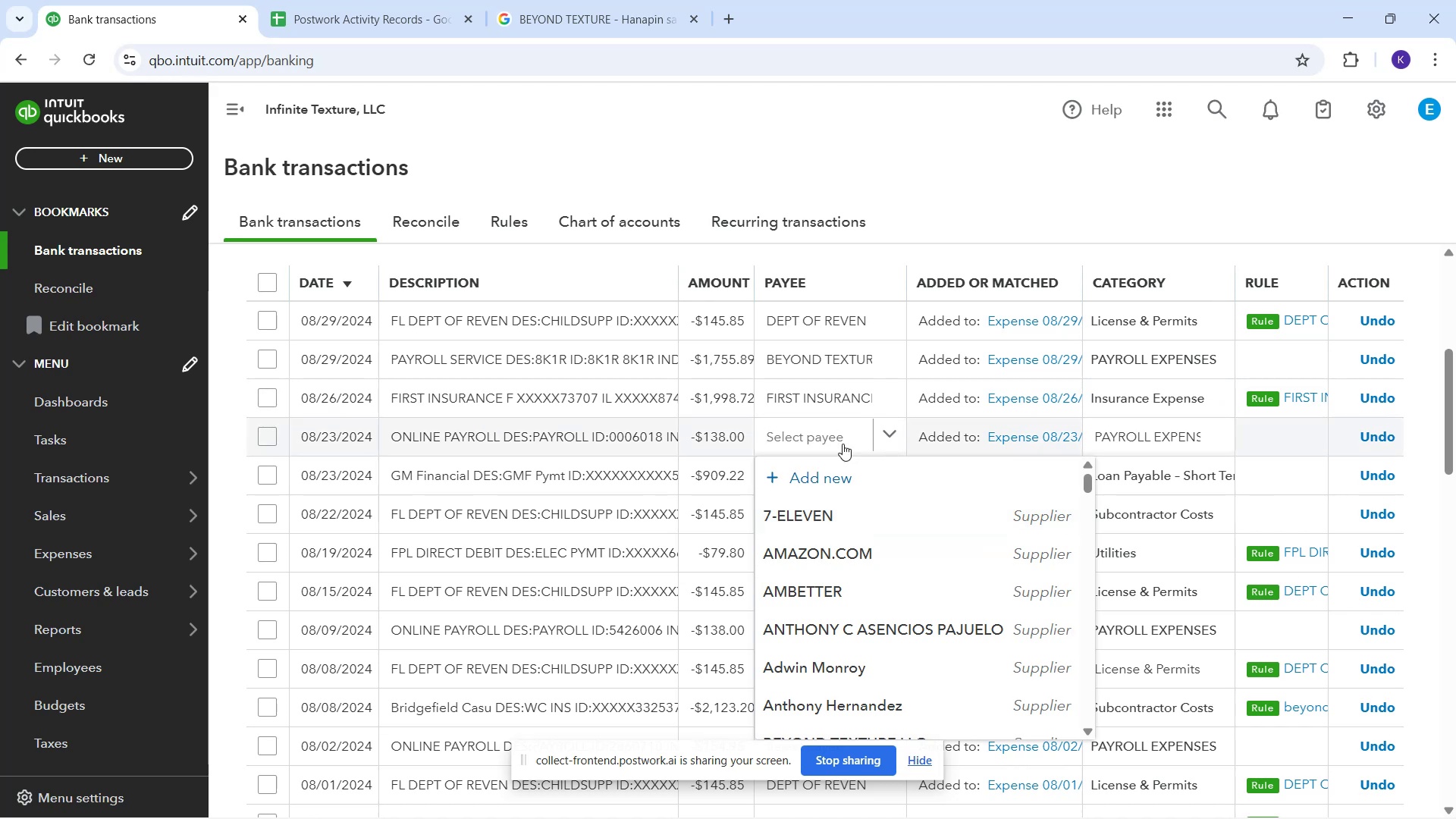 
wait(7.85)
 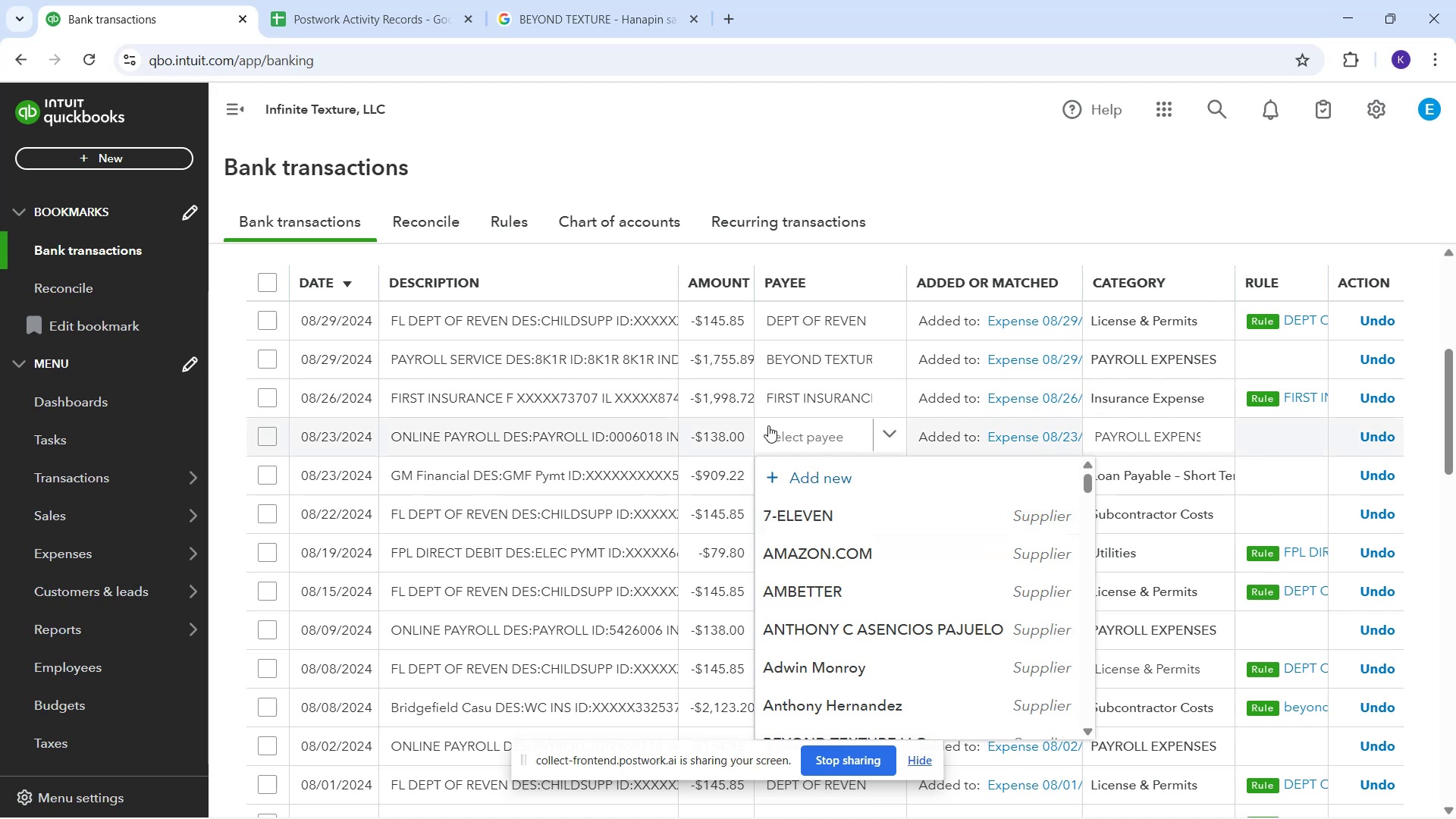 
type(BE)
 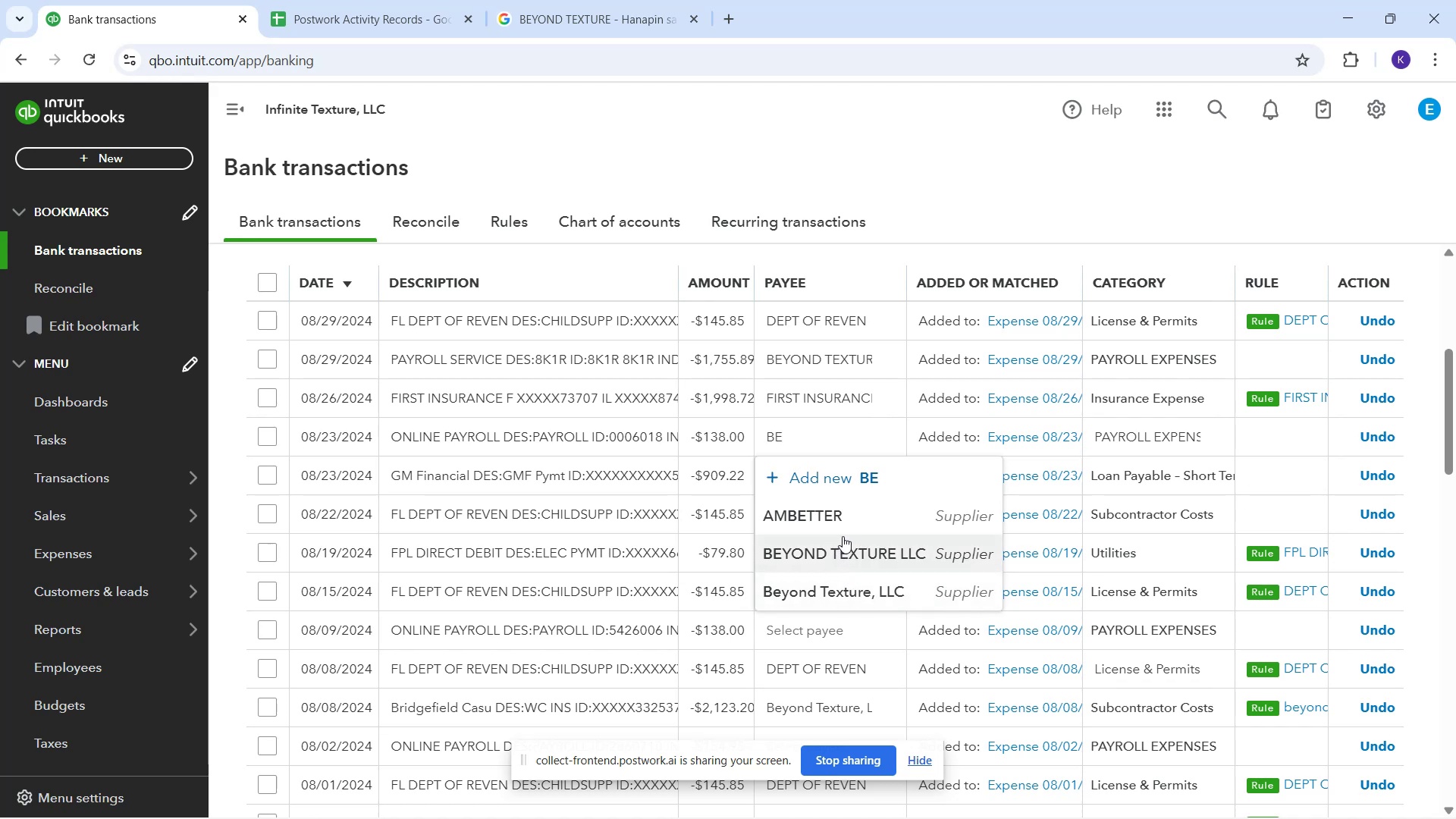 
wait(10.1)
 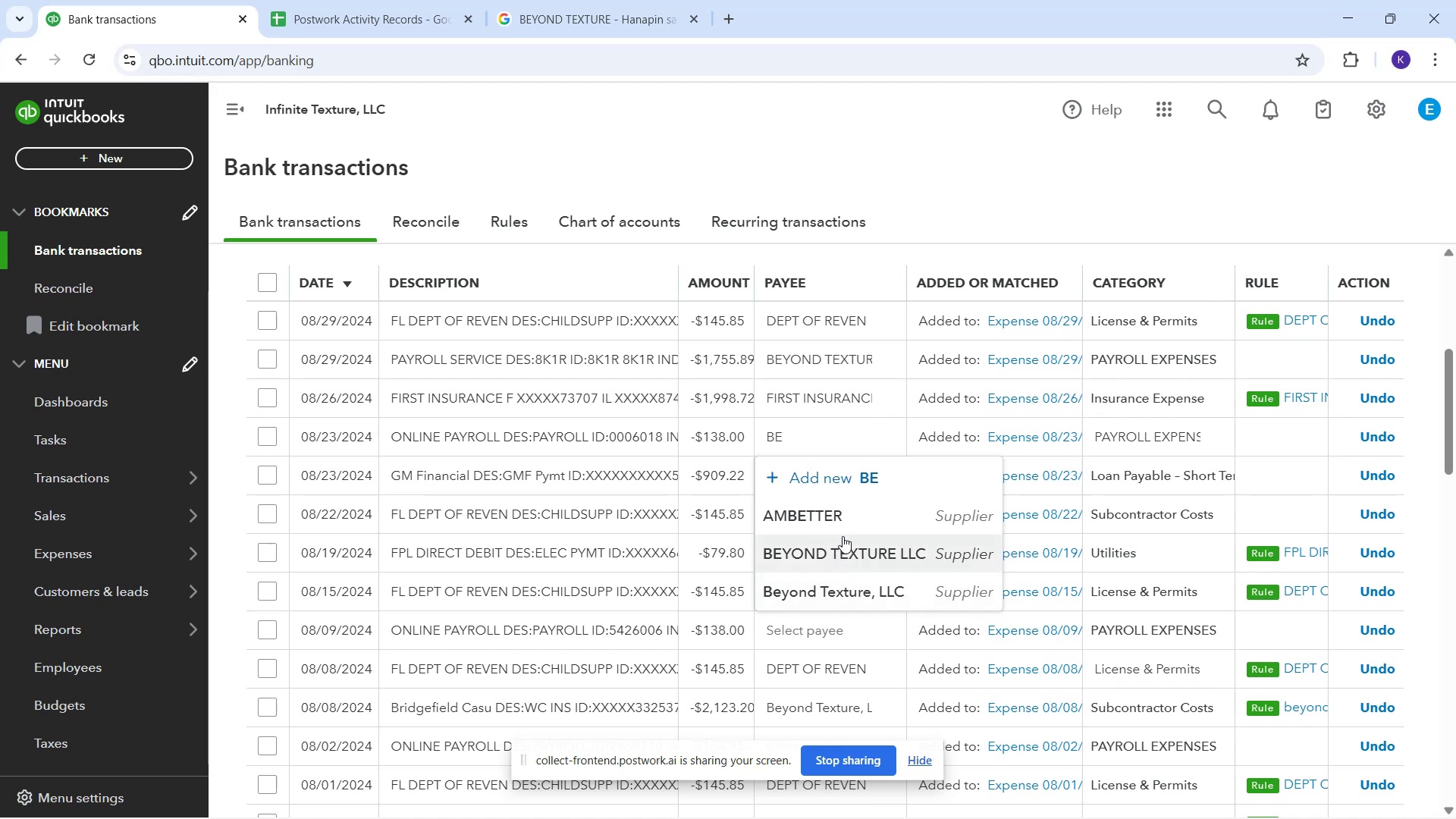 
left_click_drag(start_coordinate=[676, 283], to_coordinate=[689, 293])
 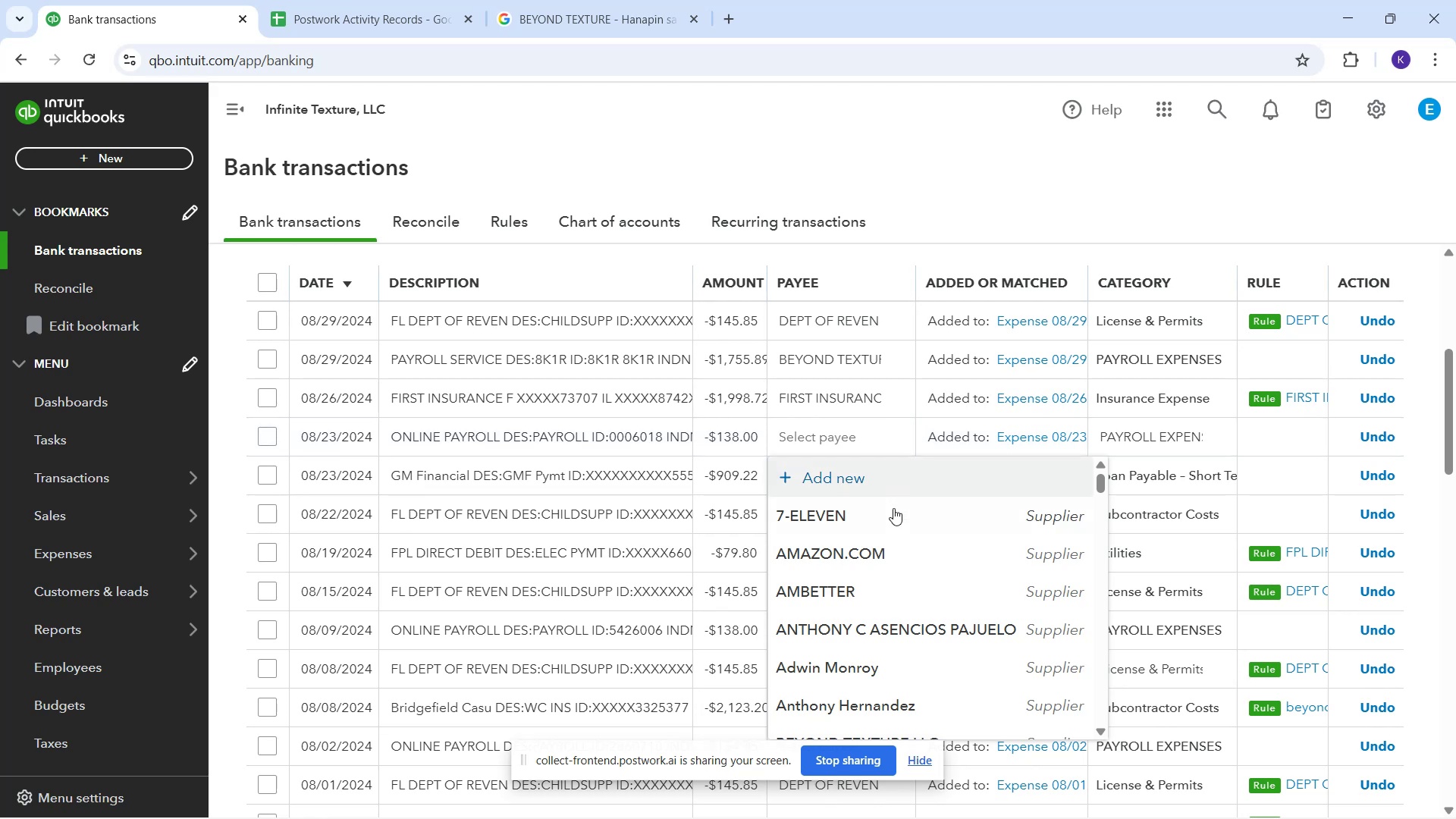 
wait(5.85)
 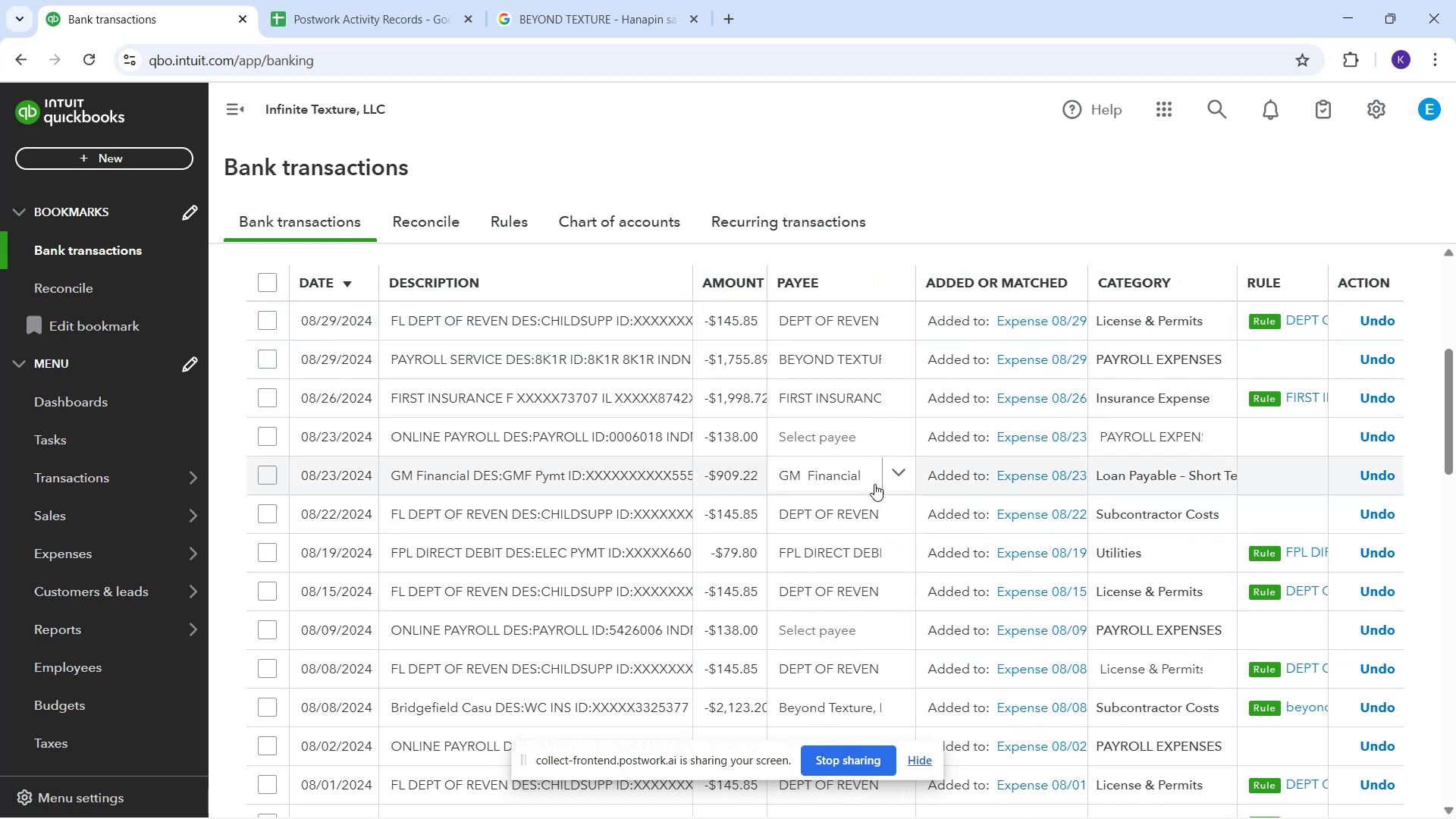 
type(BE)
 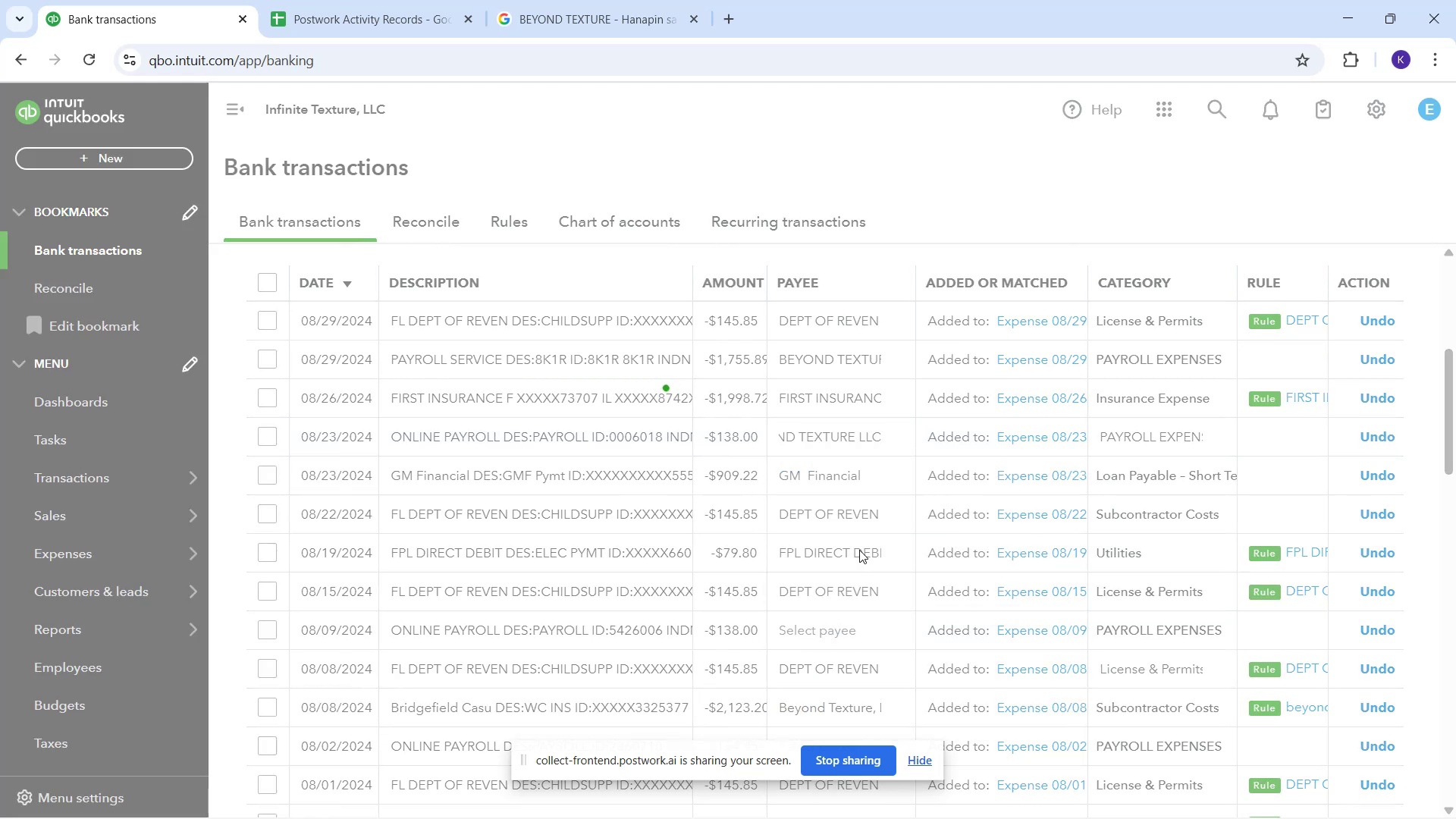 
wait(9.0)
 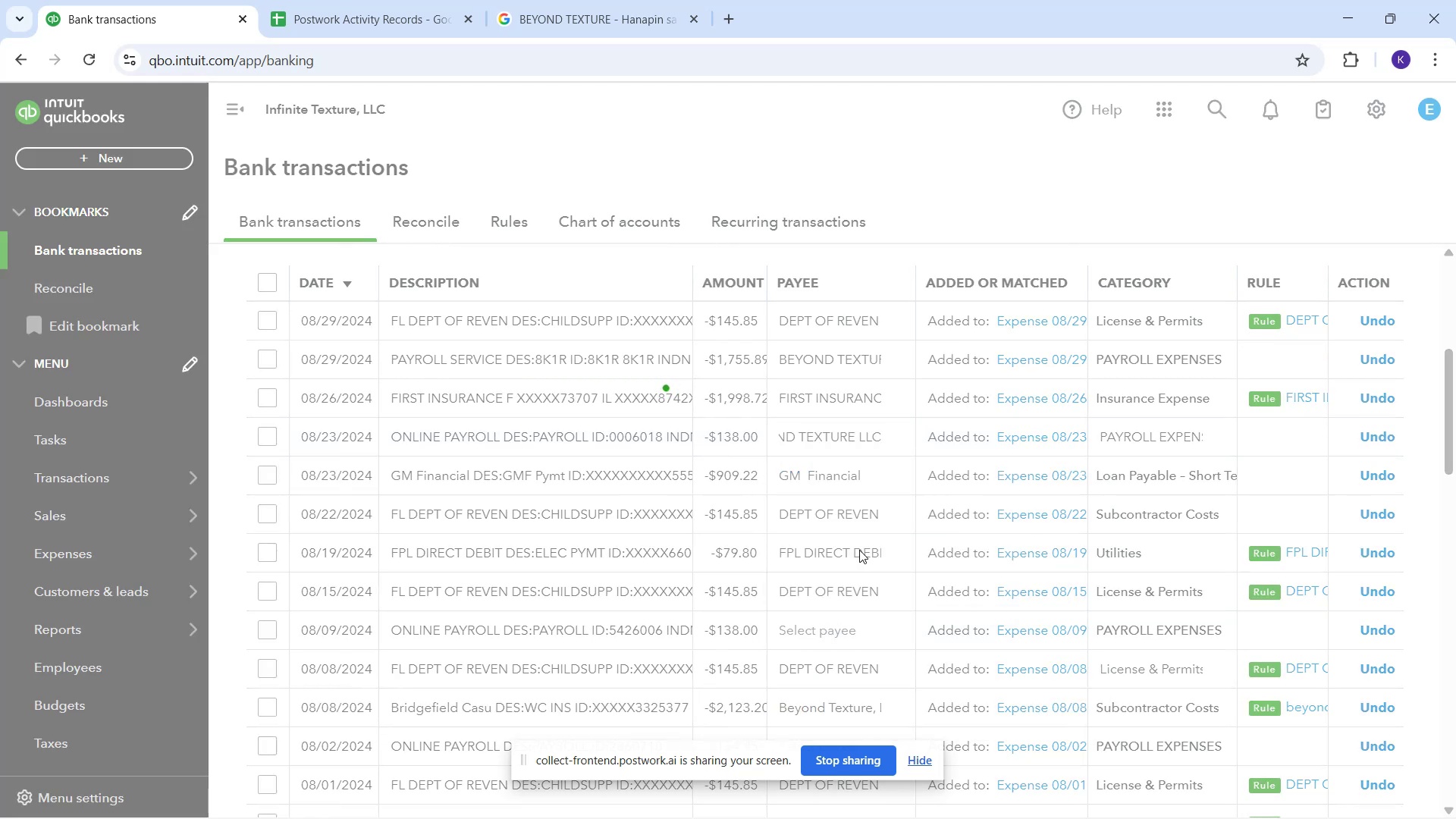 
scroll: coordinate [876, 578], scroll_direction: down, amount: 1.0
 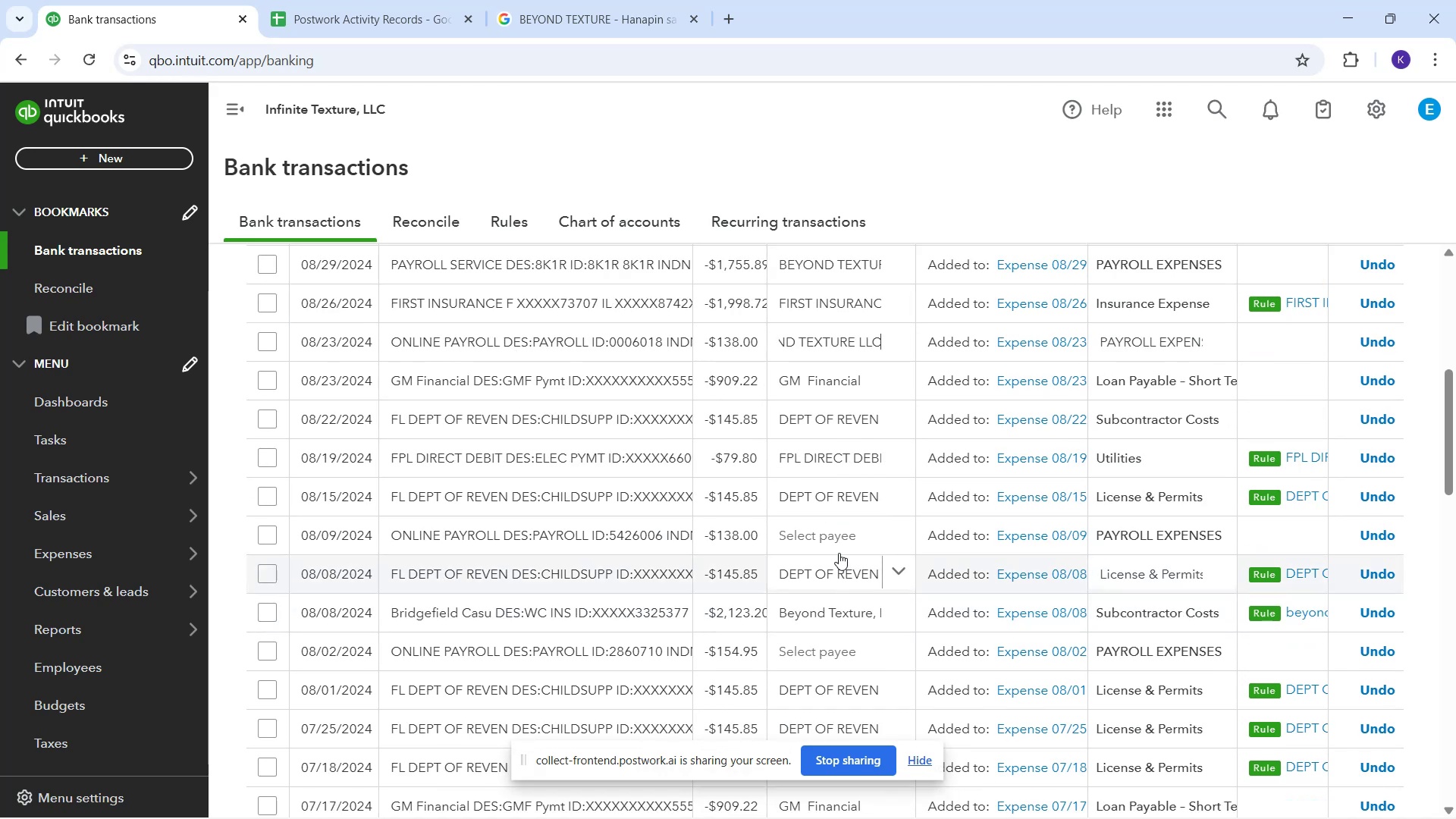 
mouse_move([874, 538])
 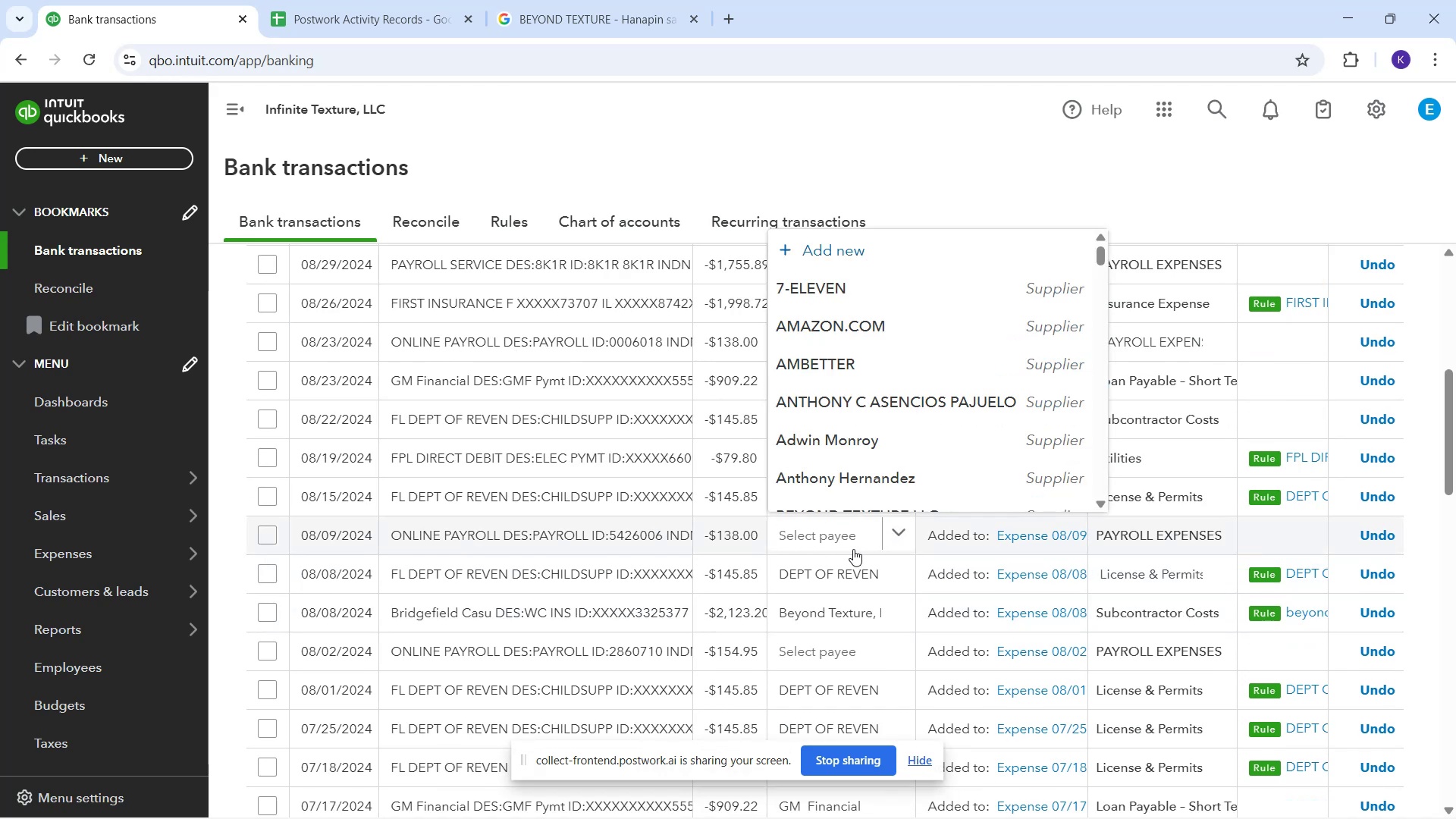 
type(BE)
 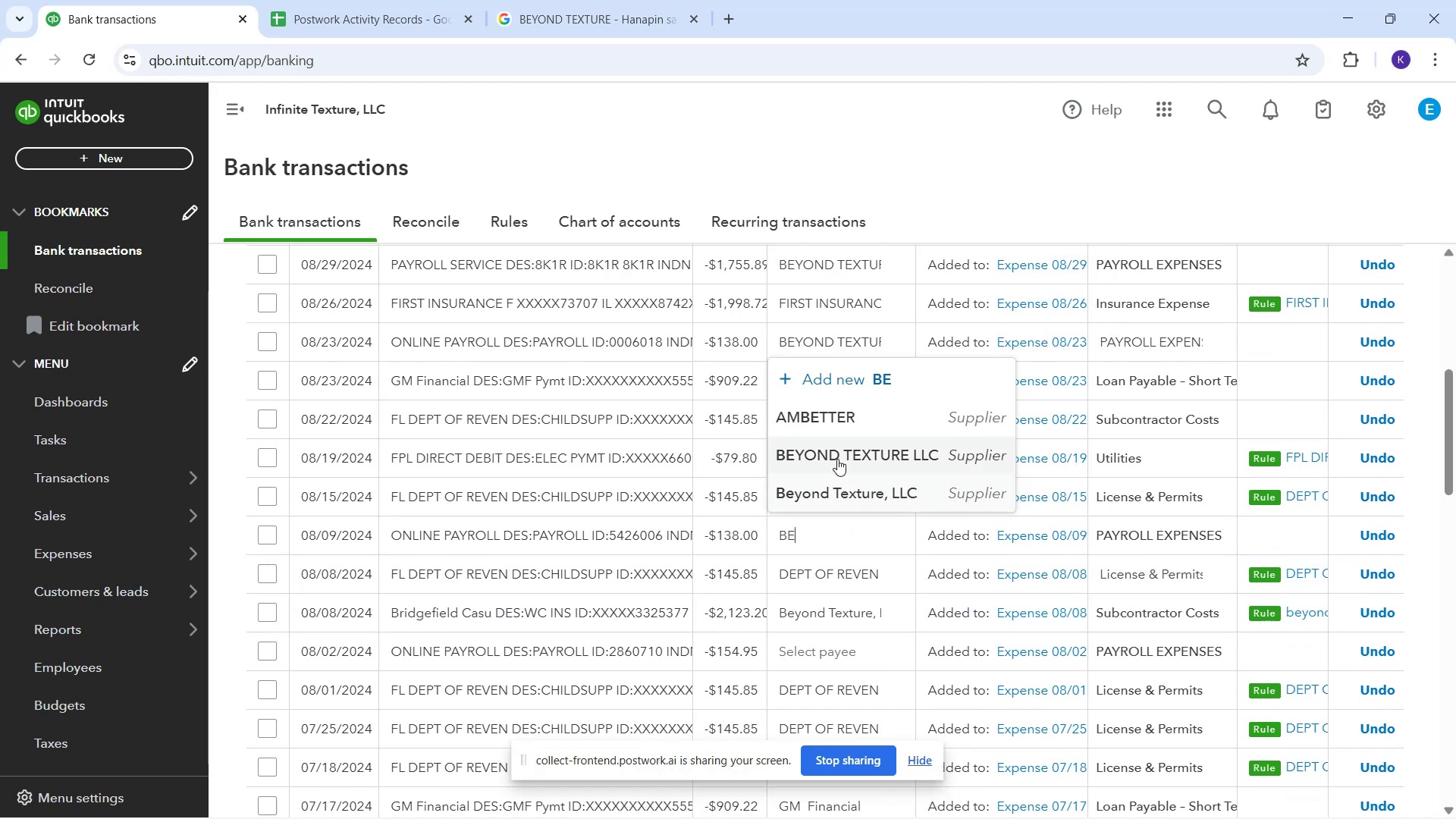 
left_click([842, 453])
 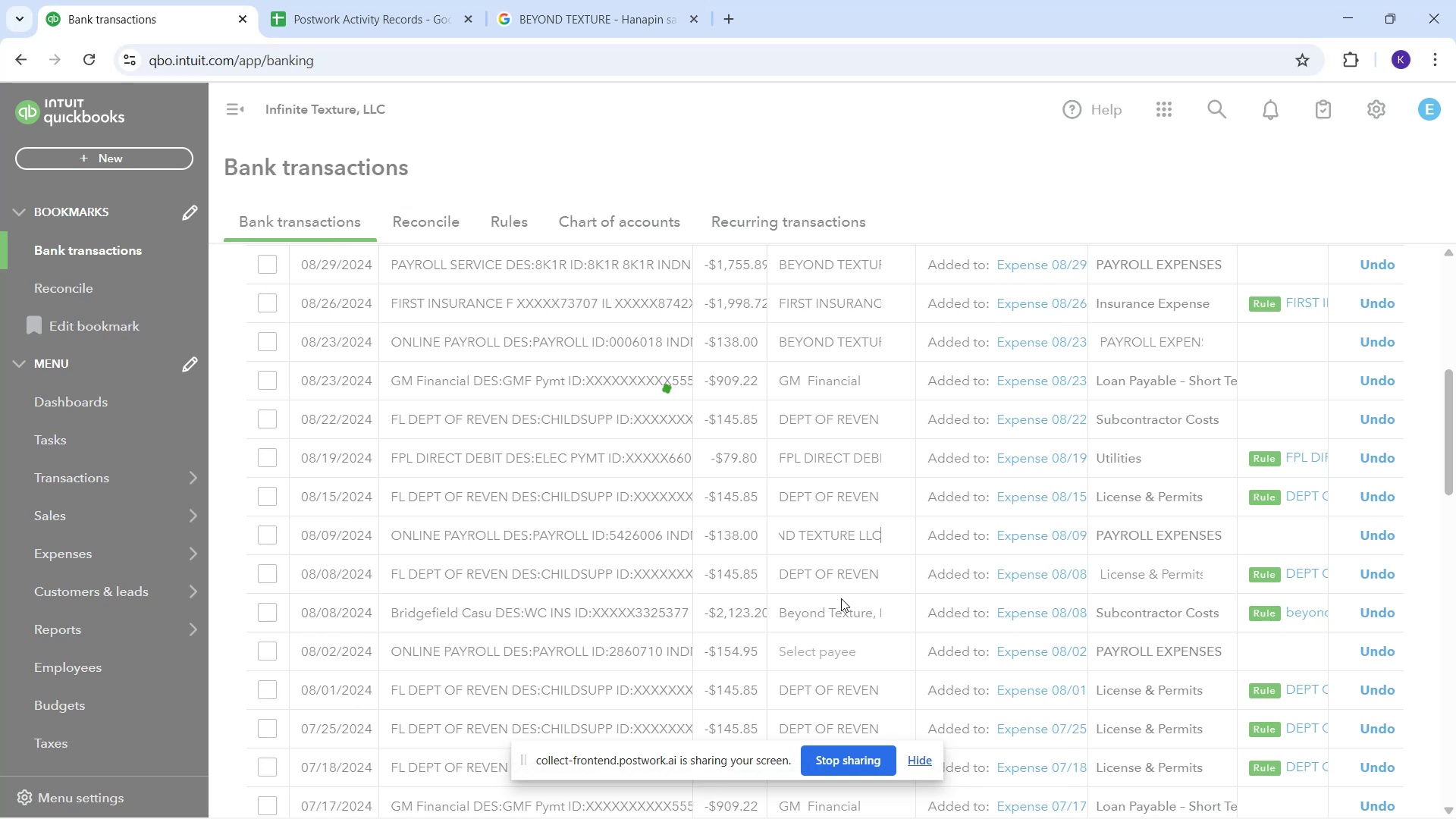 
scroll: coordinate [916, 572], scroll_direction: down, amount: 2.0
 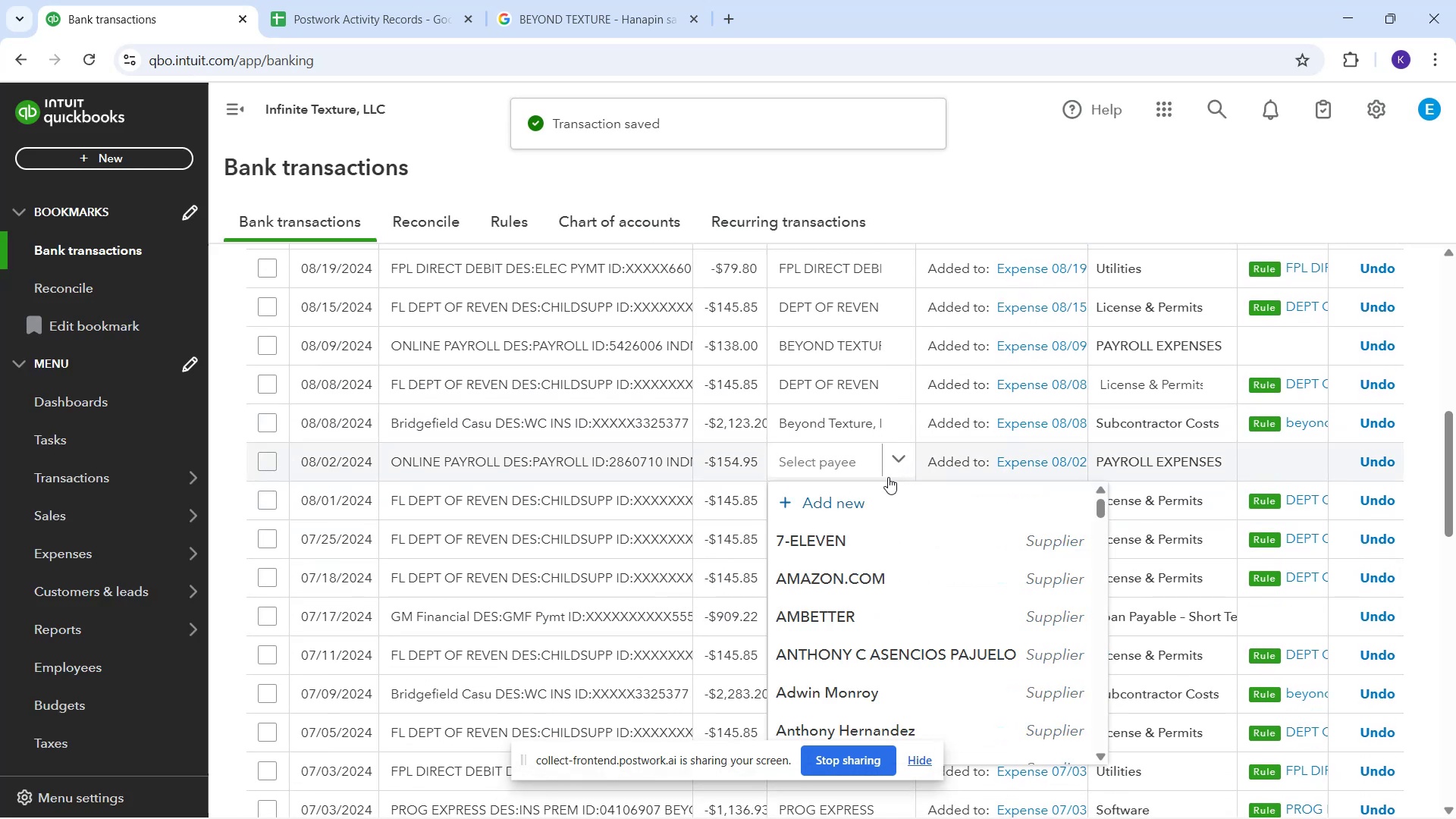 
type(BE)
 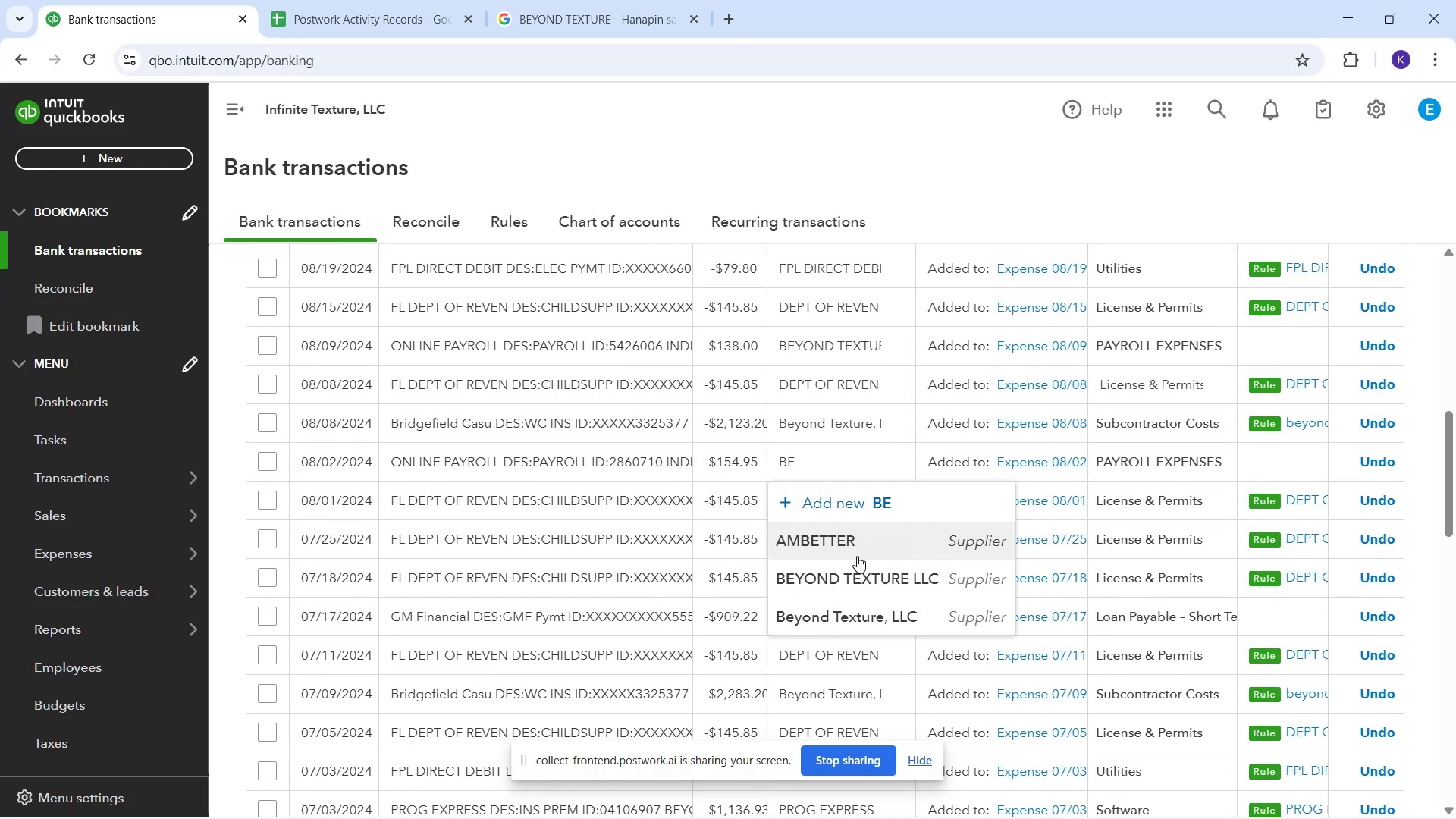 
mouse_move([858, 576])
 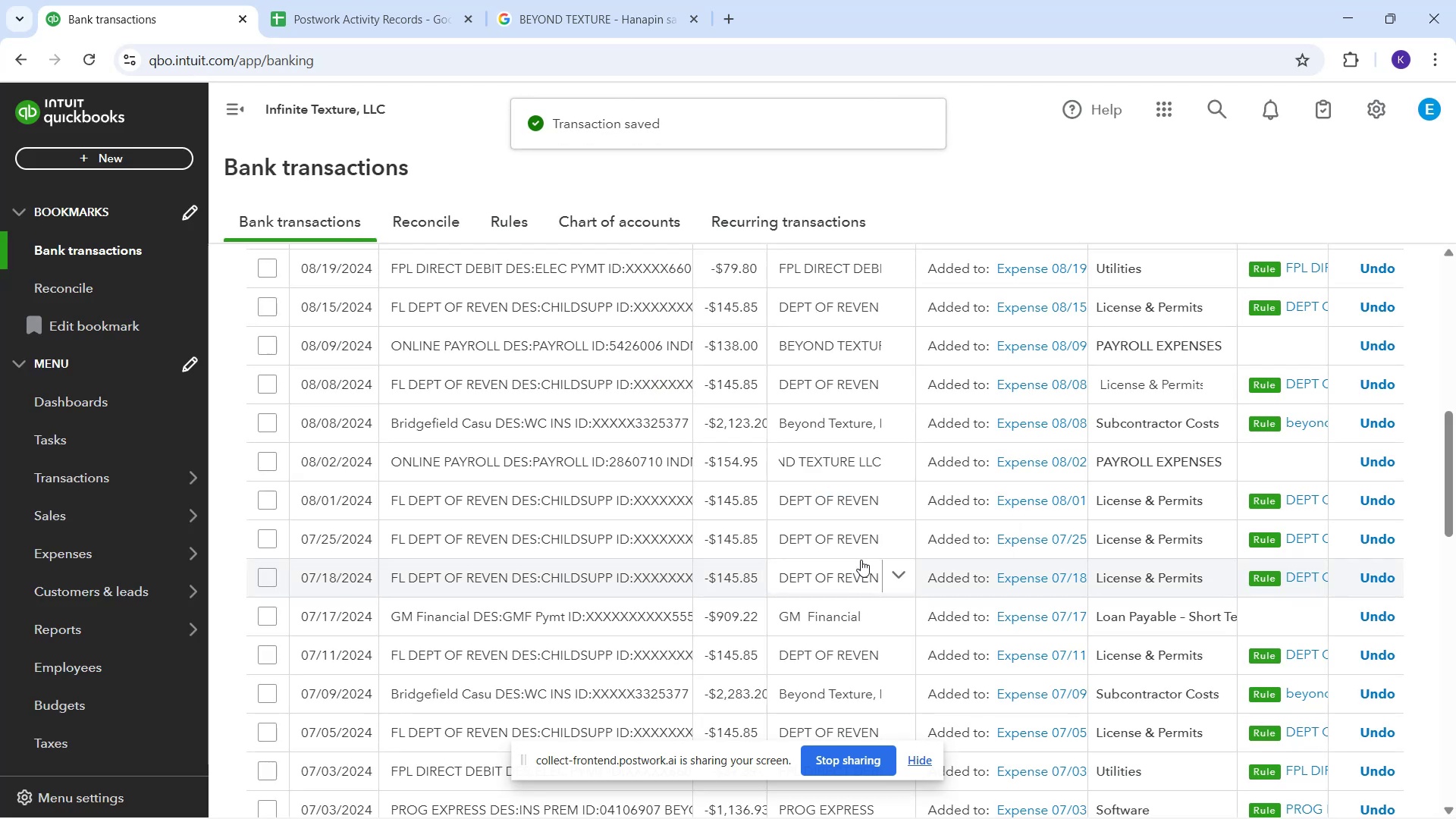 
scroll: coordinate [890, 487], scroll_direction: down, amount: 5.0
 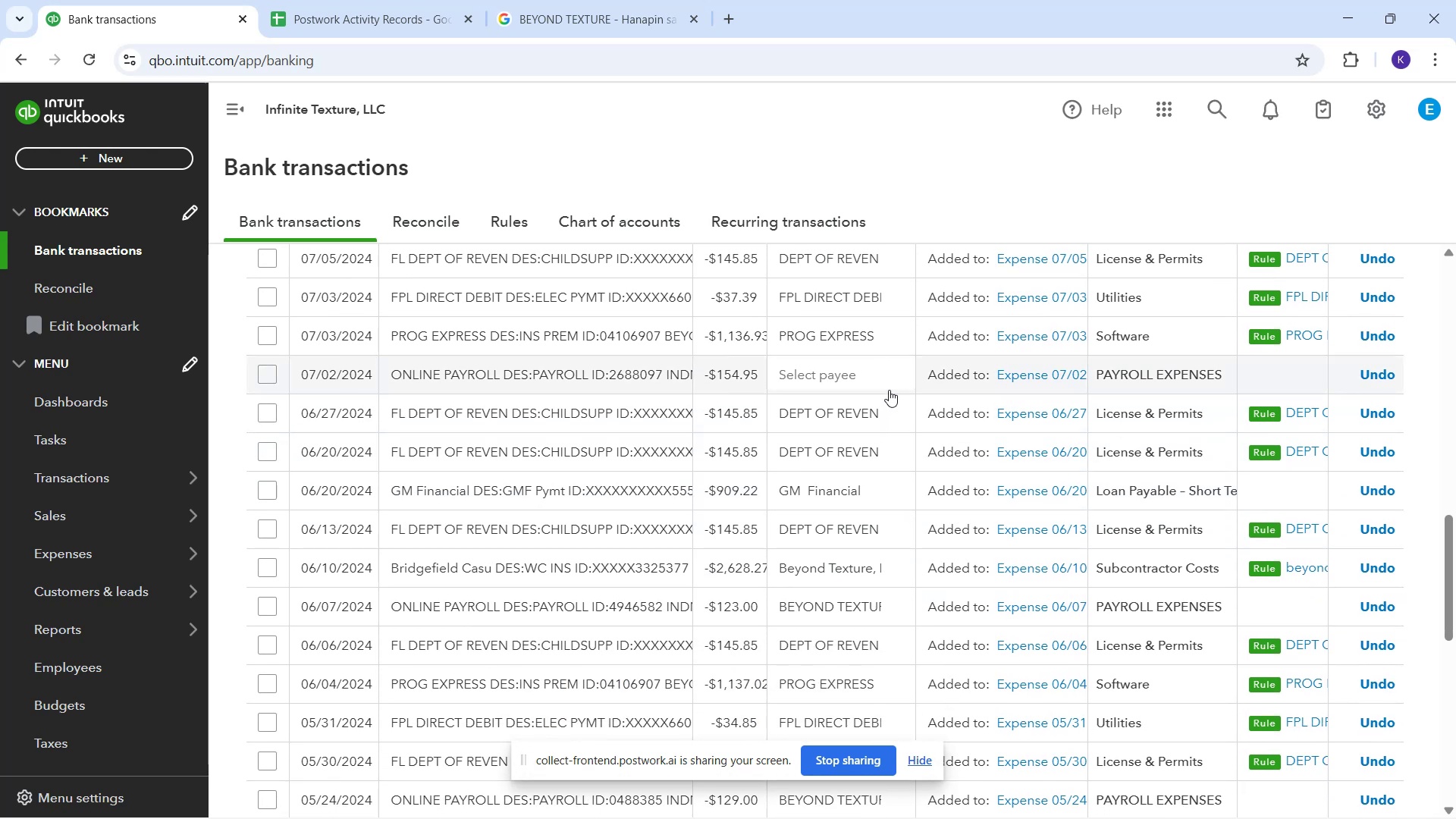 
mouse_move([882, 402])
 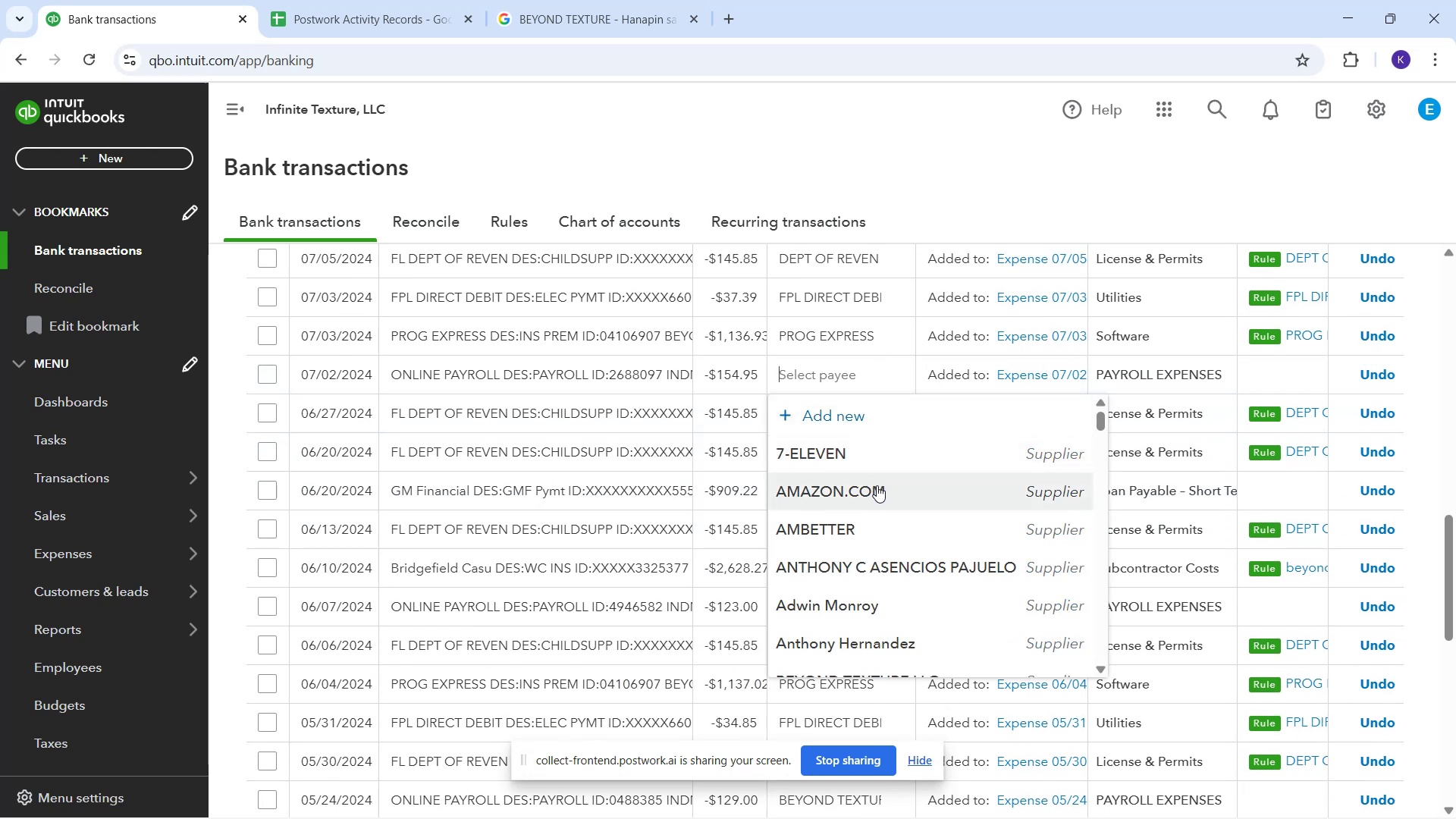 
type(BE)
 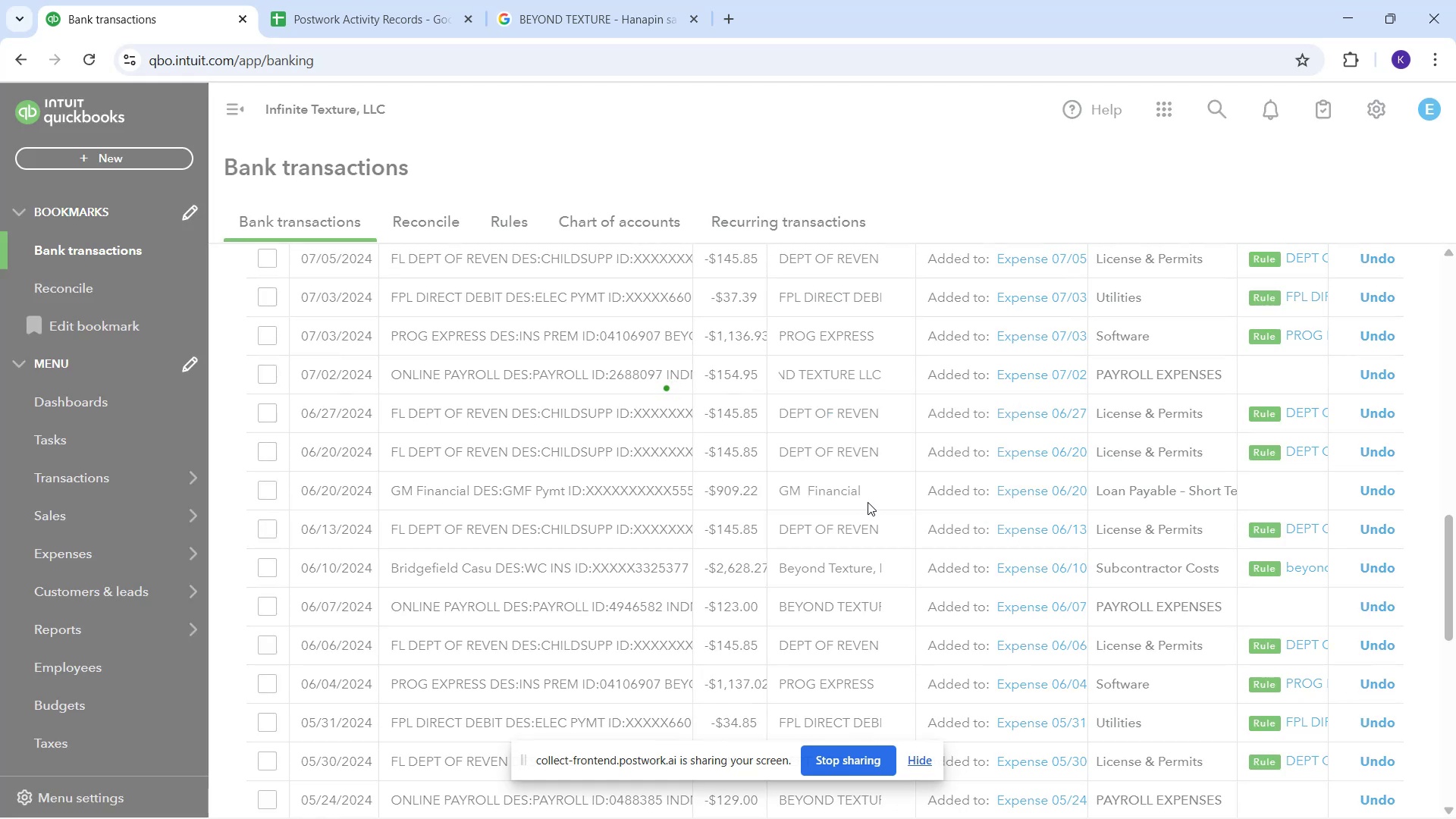 
scroll: coordinate [855, 541], scroll_direction: down, amount: 4.0
 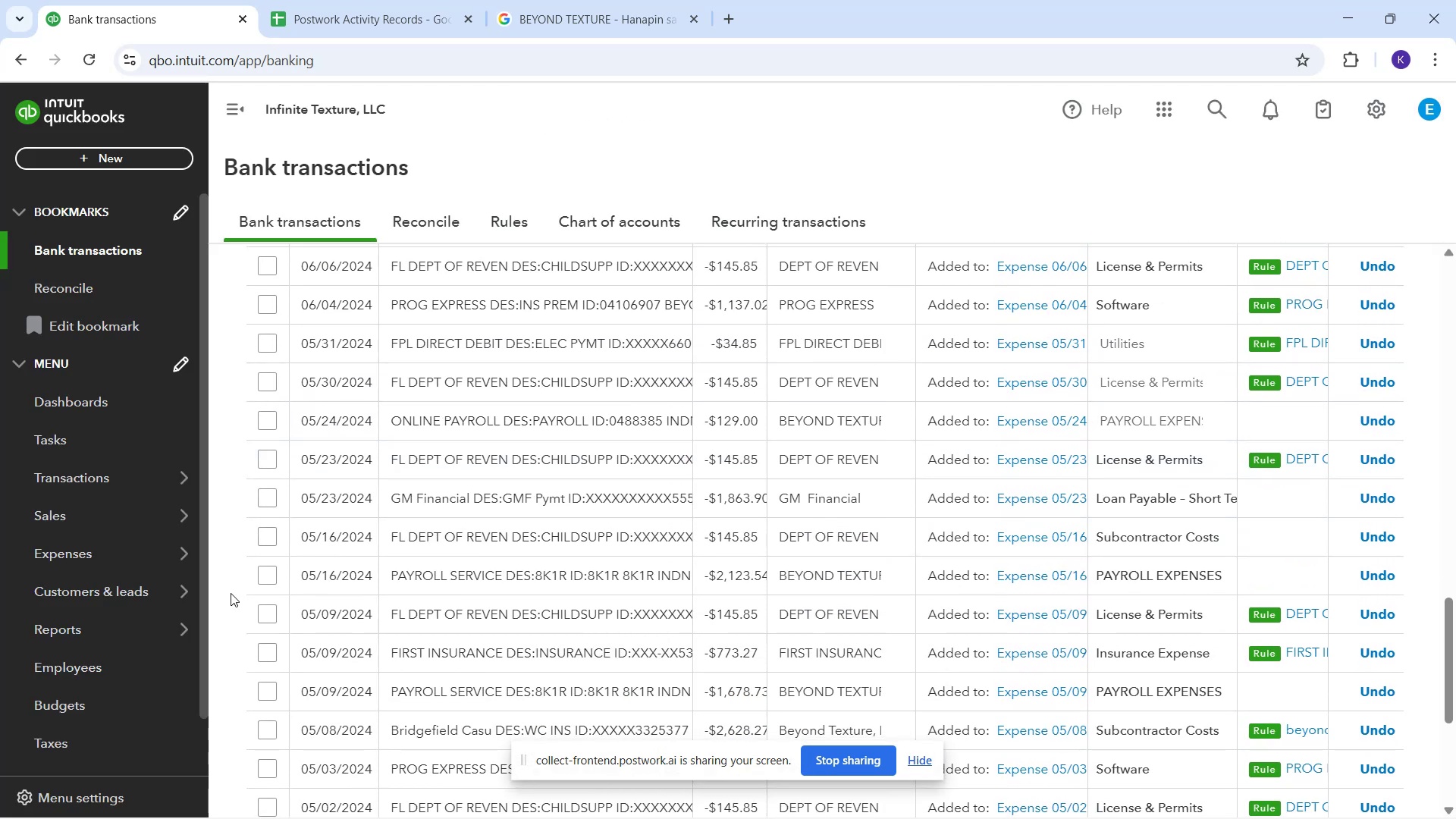 
scroll: coordinate [397, 359], scroll_direction: up, amount: 16.0
 